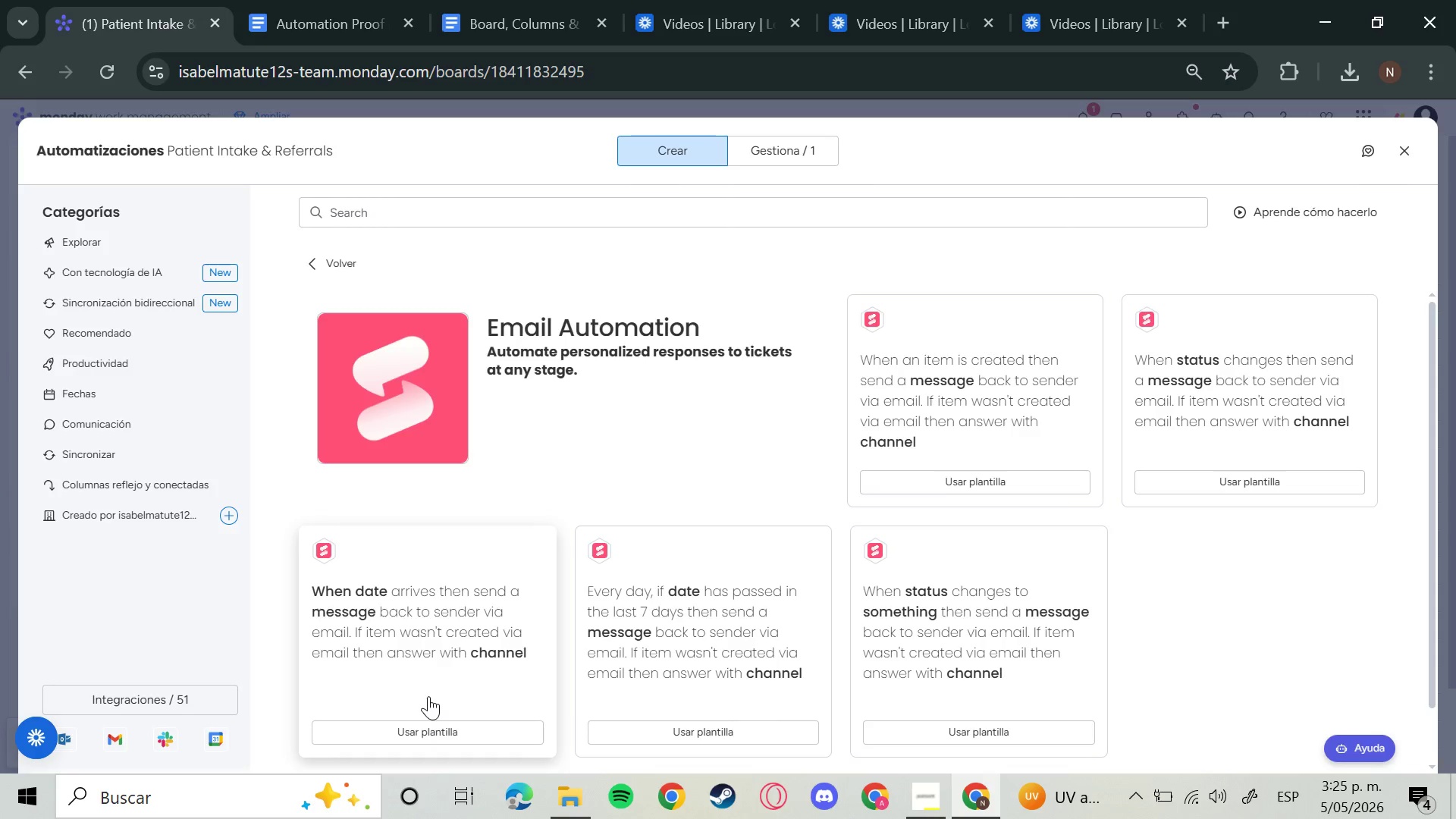 
double_click([311, 268])
 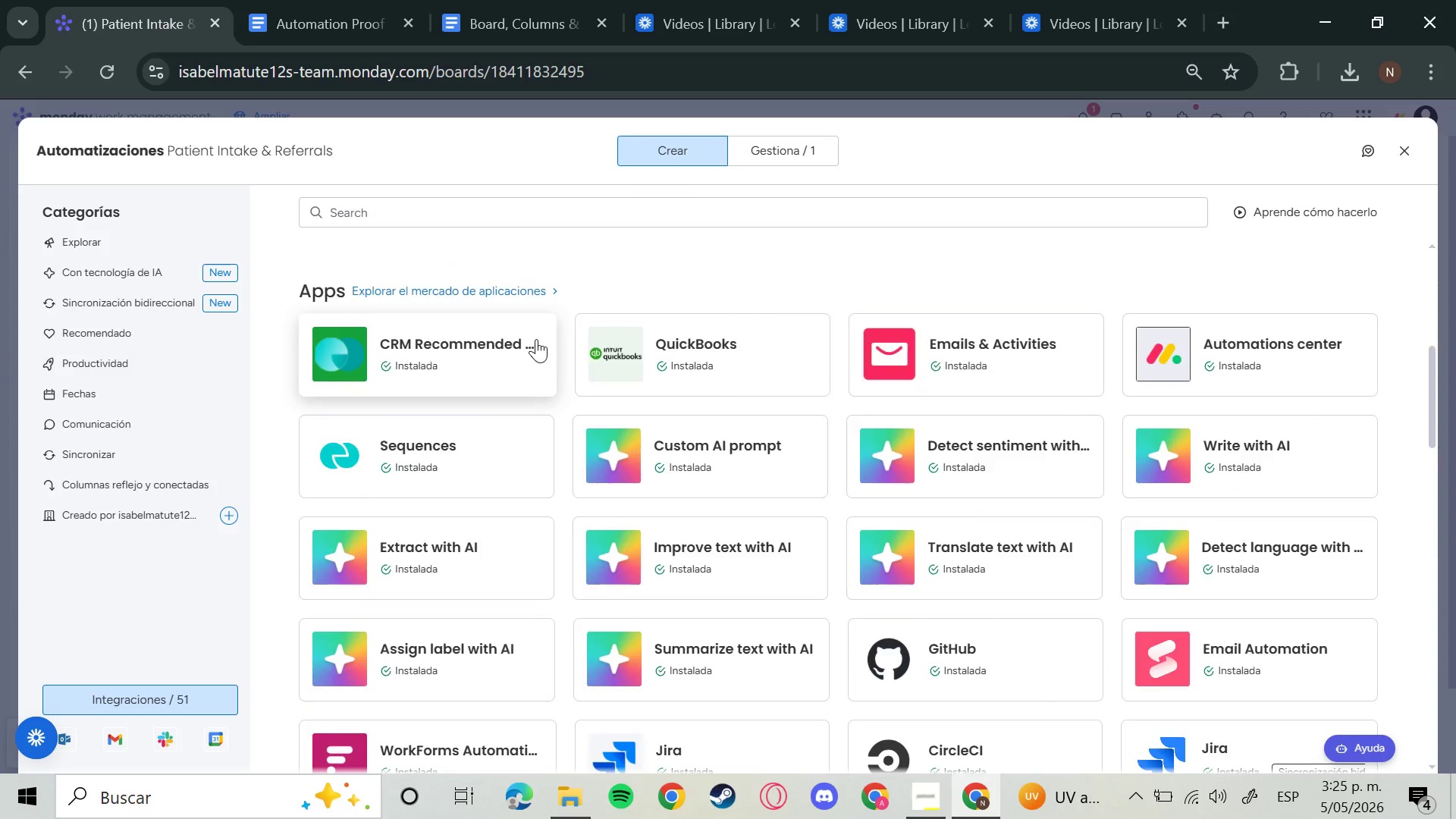 
scroll: coordinate [545, 426], scroll_direction: up, amount: 11.0
 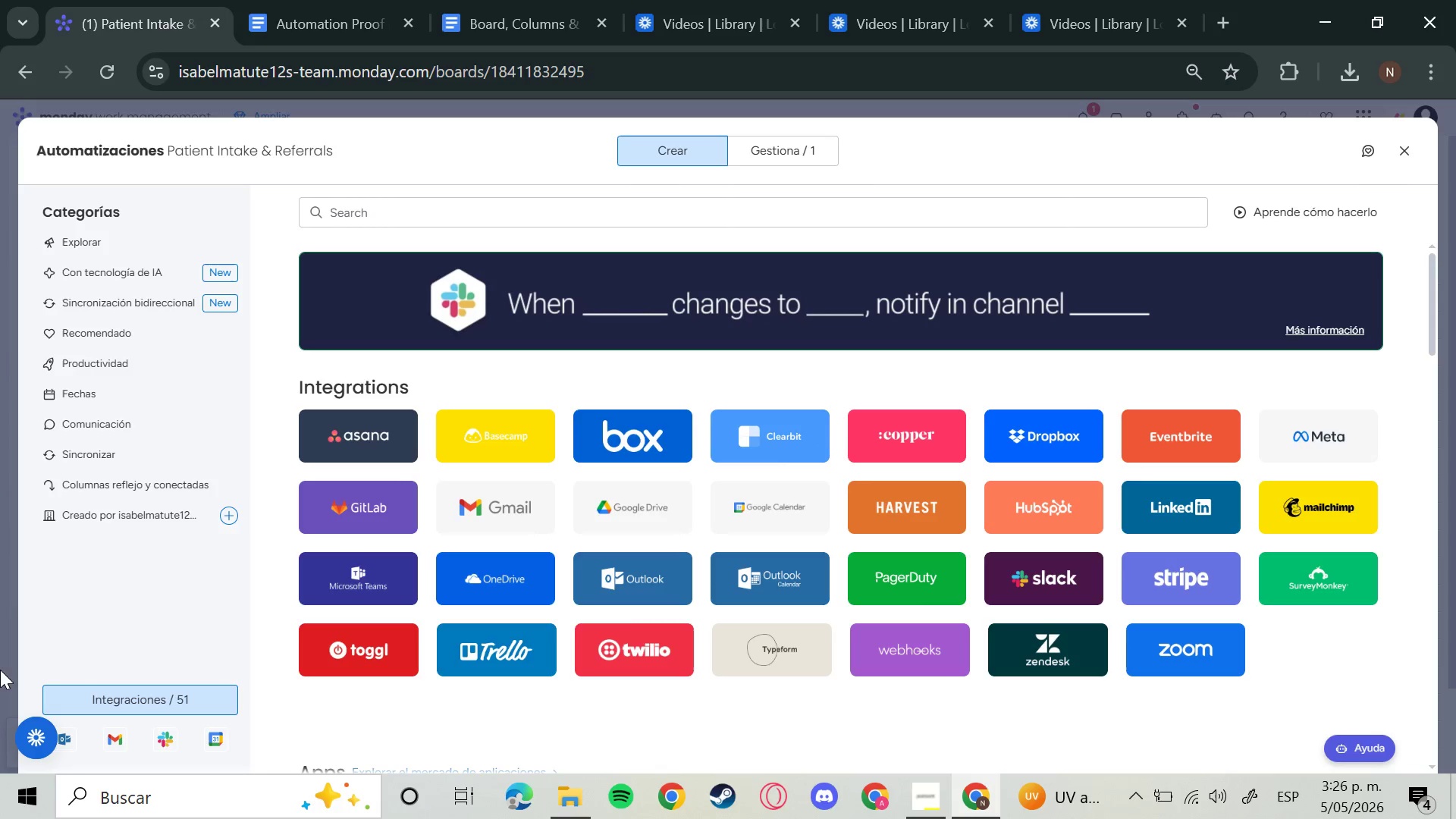 
wait(50.67)
 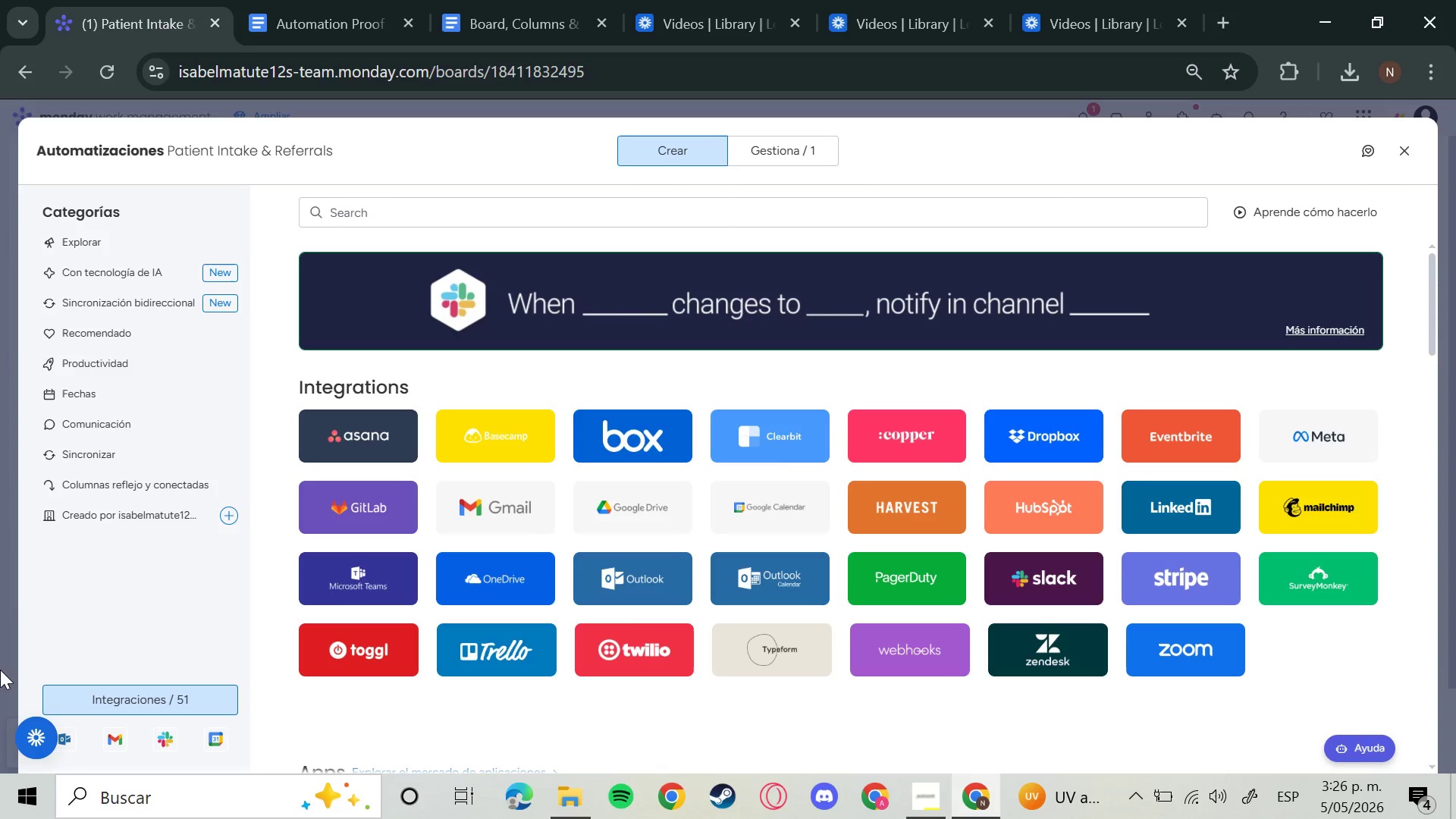 
scroll: coordinate [757, 451], scroll_direction: down, amount: 8.0
 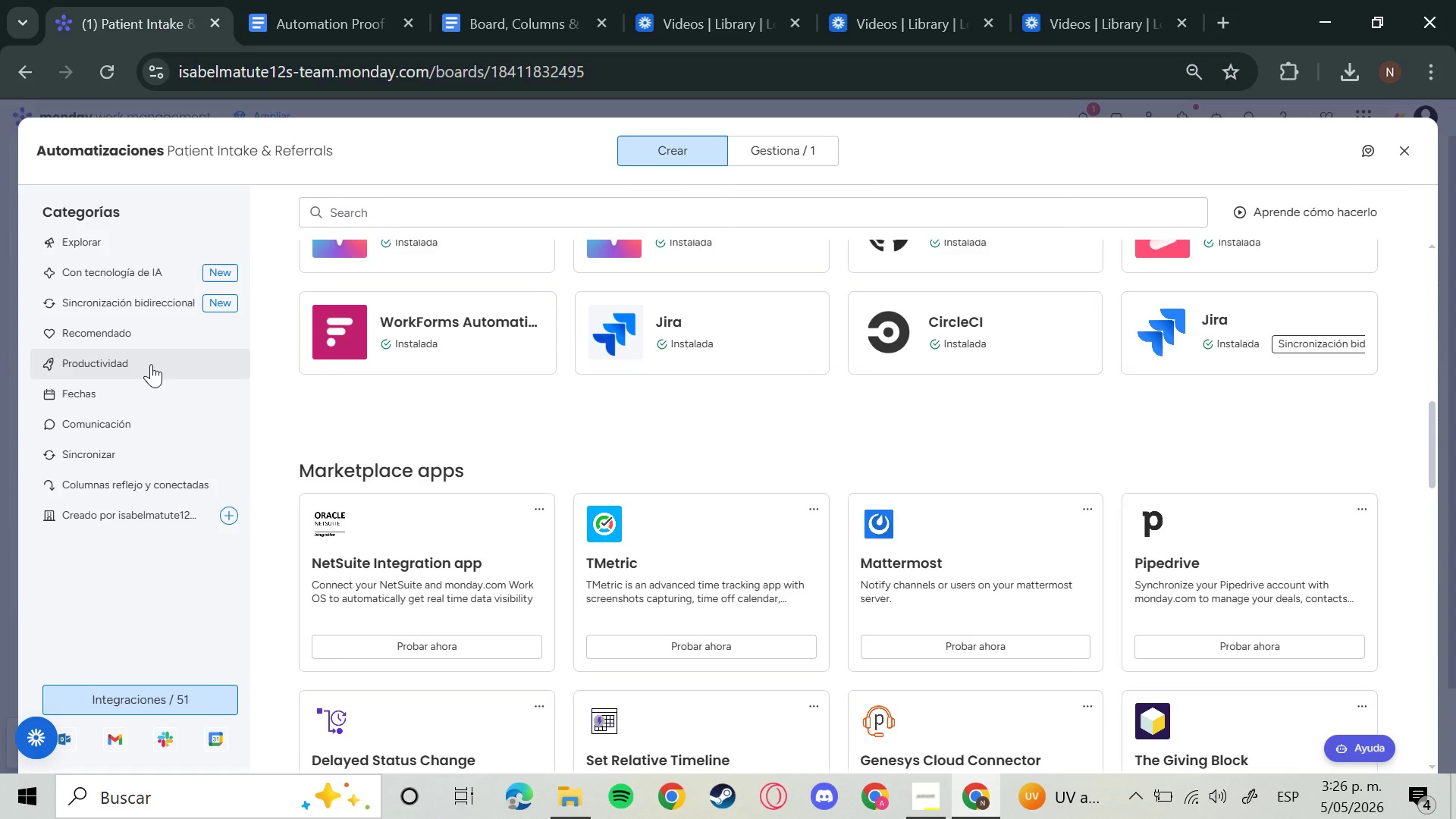 
wait(21.32)
 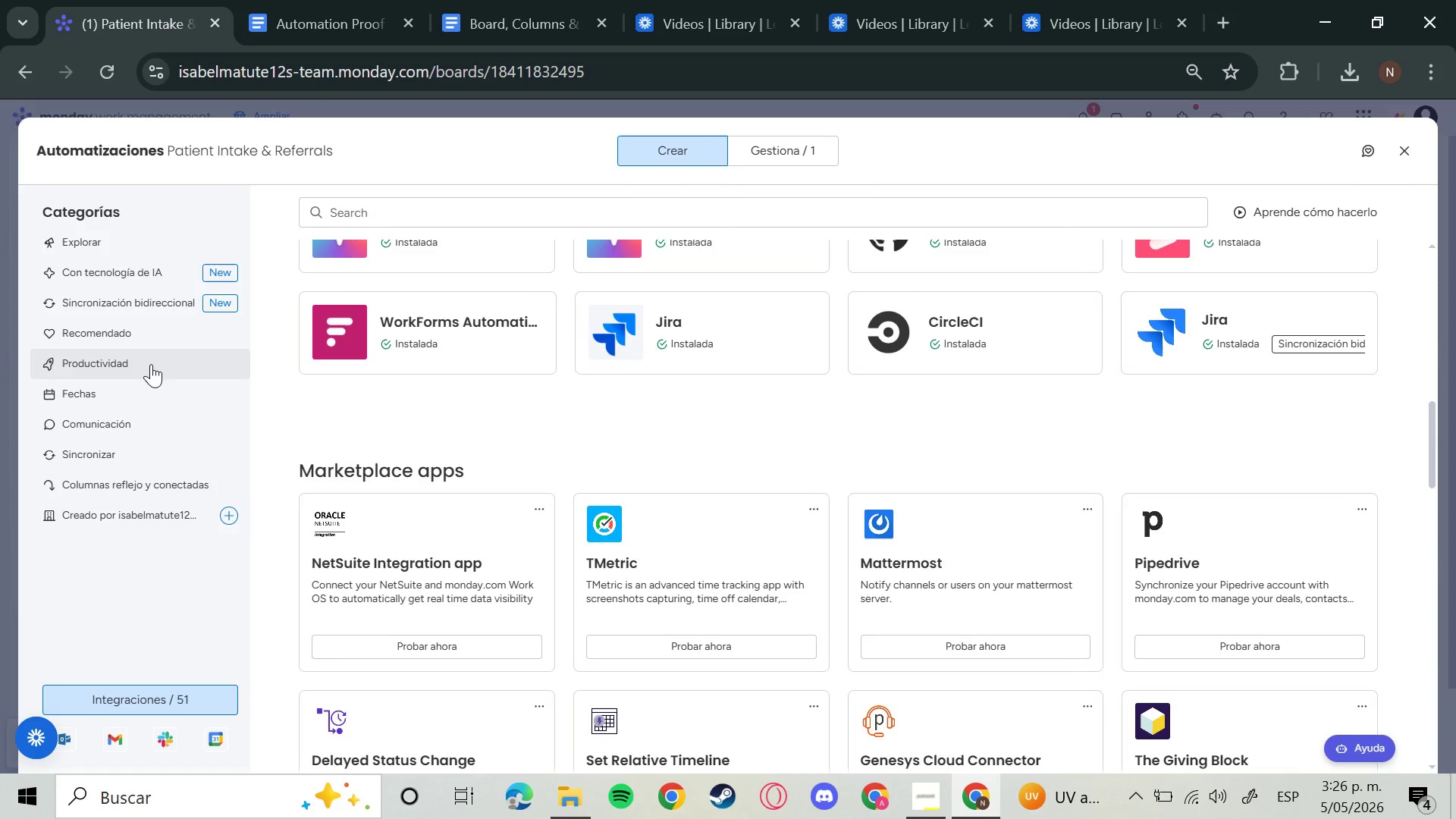 
left_click_drag(start_coordinate=[220, 705], to_coordinate=[212, 708])
 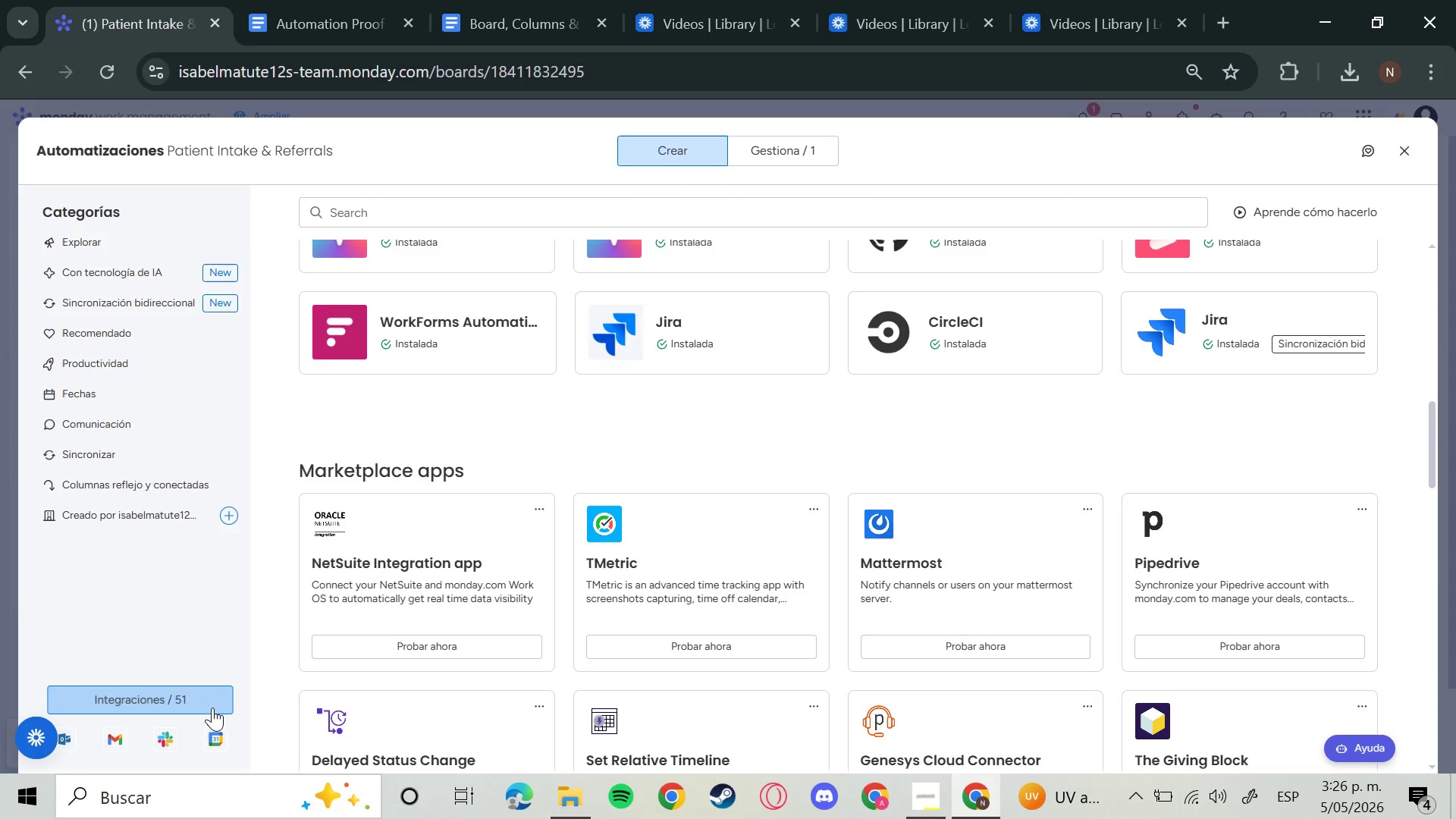 
left_click([212, 708])
 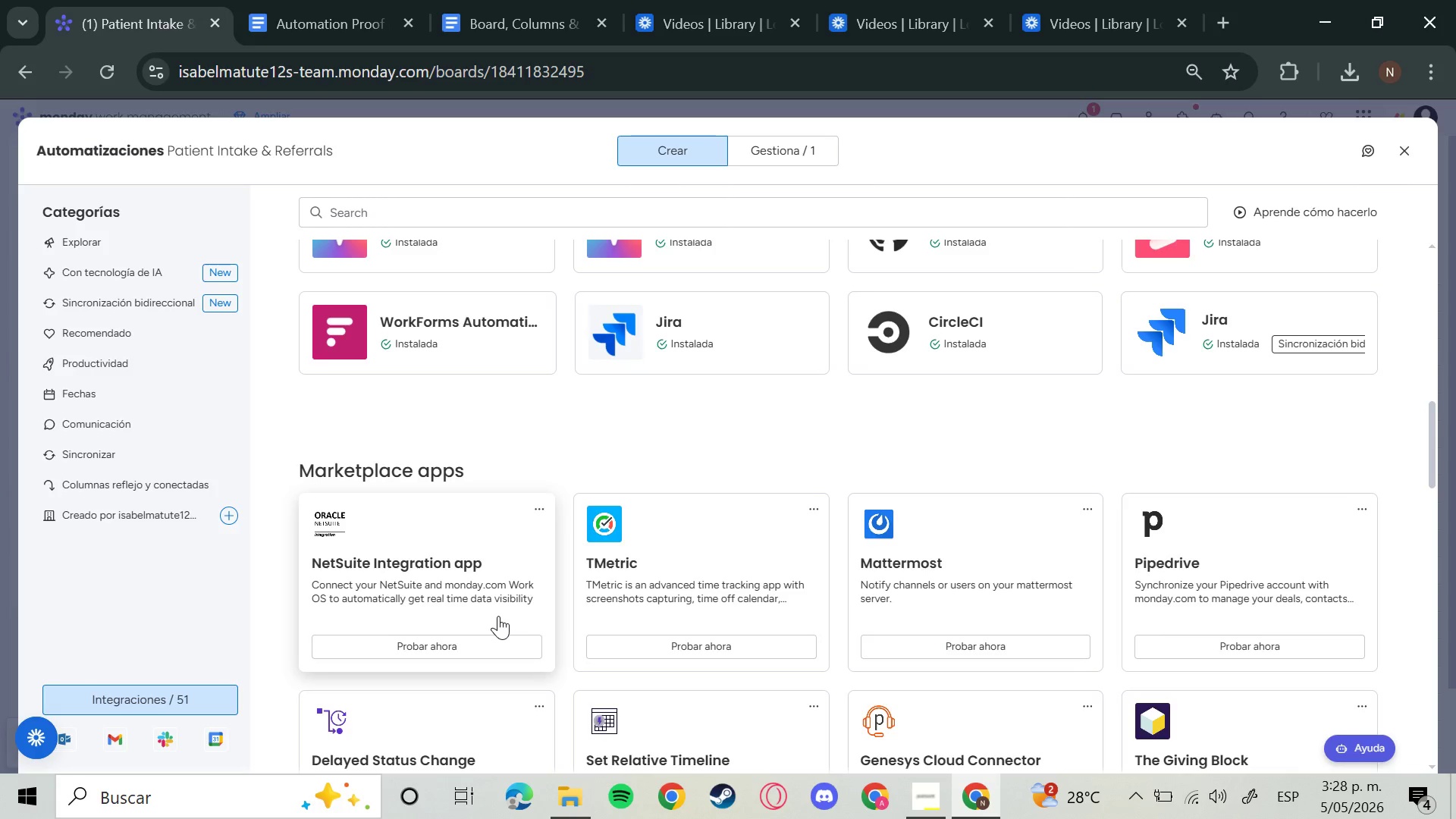 
wait(92.03)
 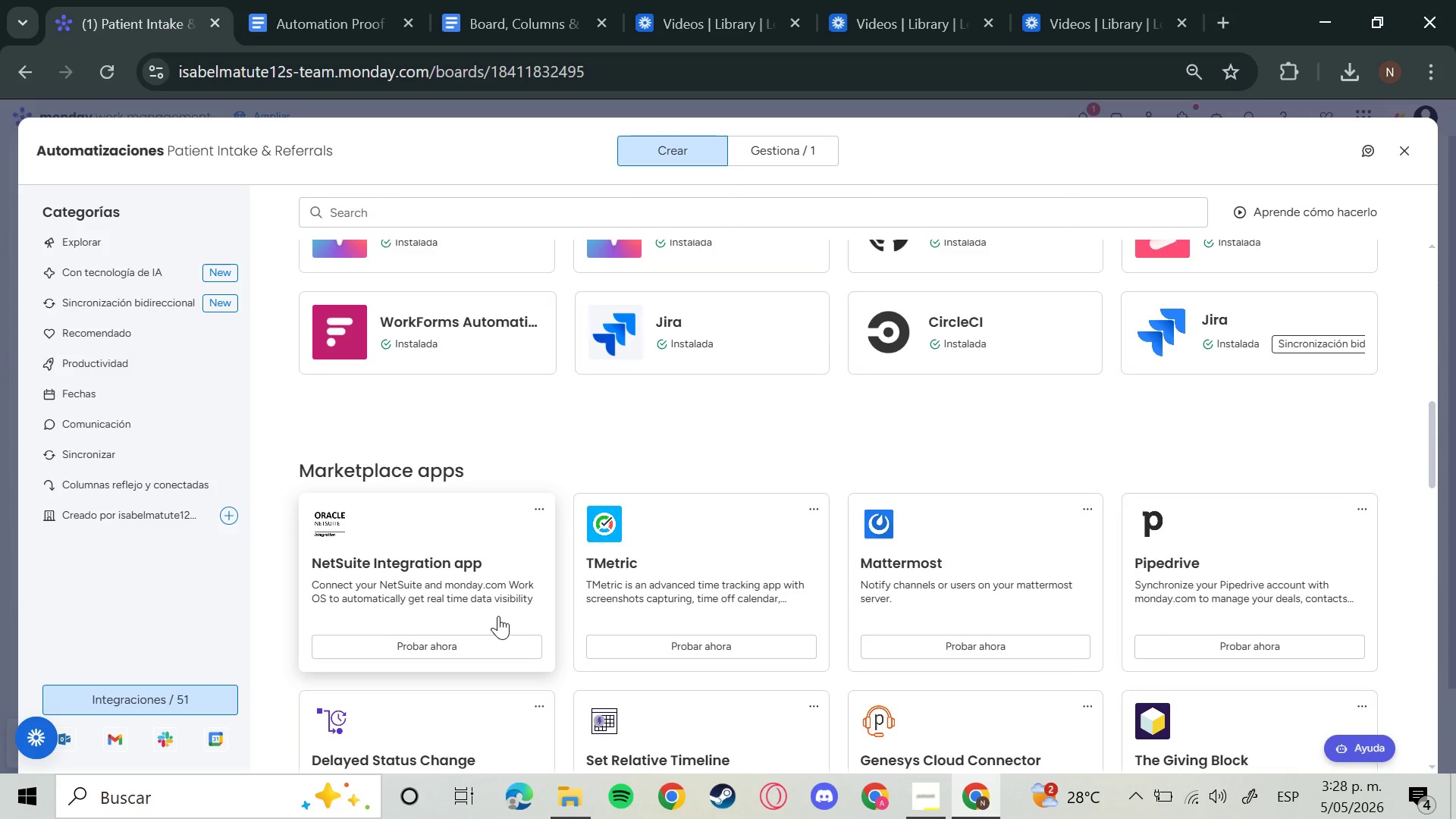 
scroll: coordinate [563, 659], scroll_direction: up, amount: 3.0
 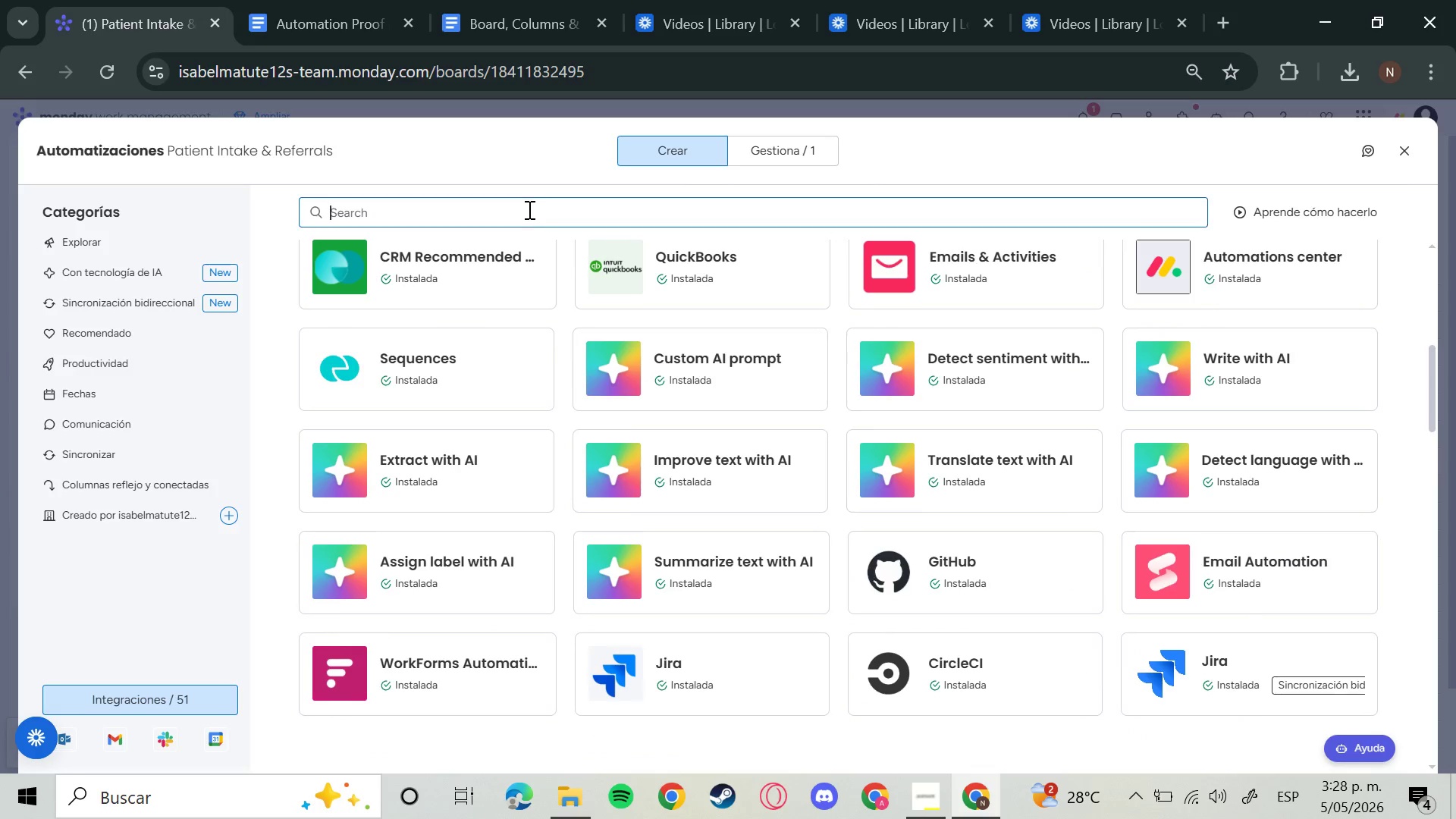 
left_click([528, 209])
 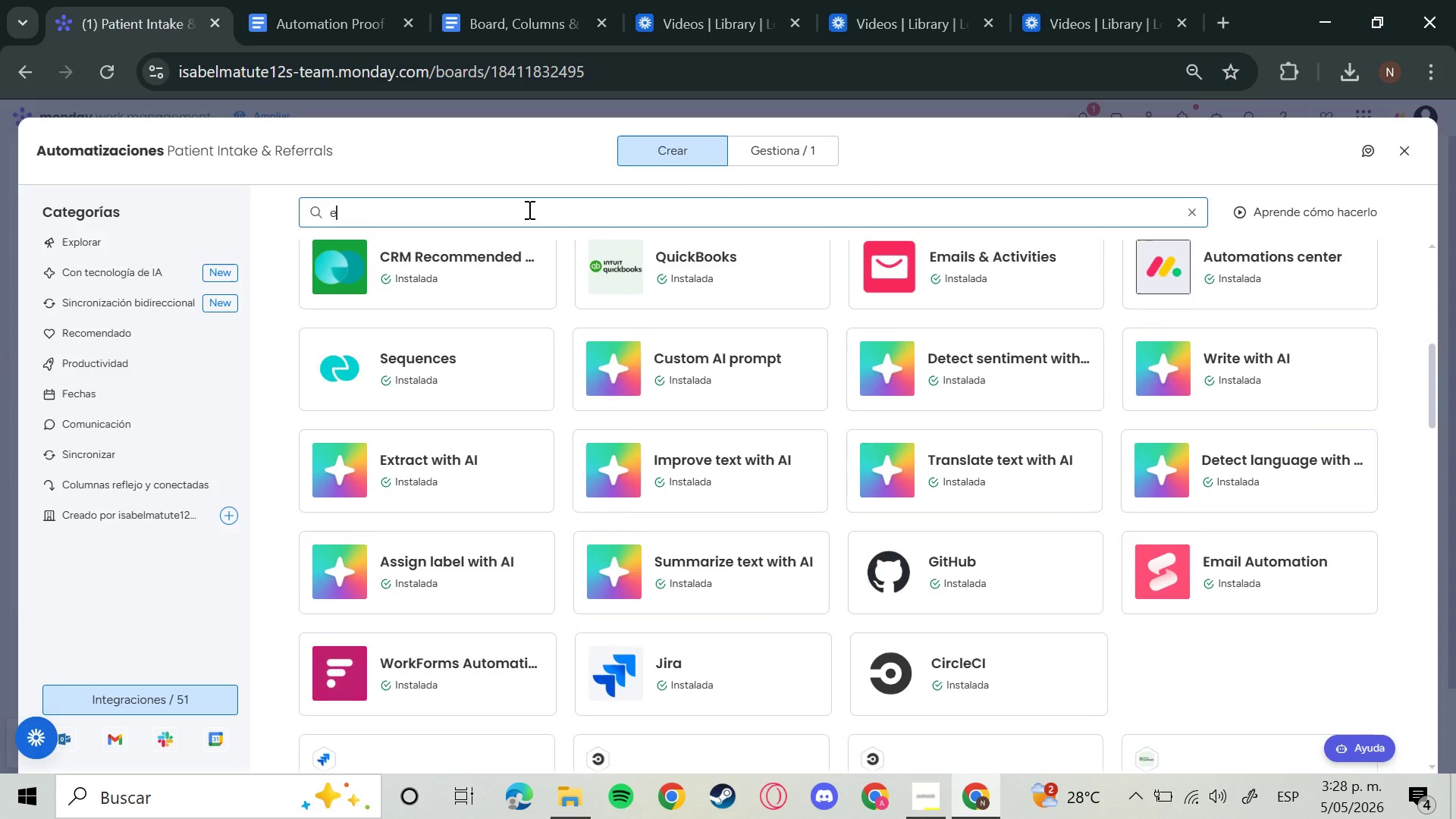 
type(email)
 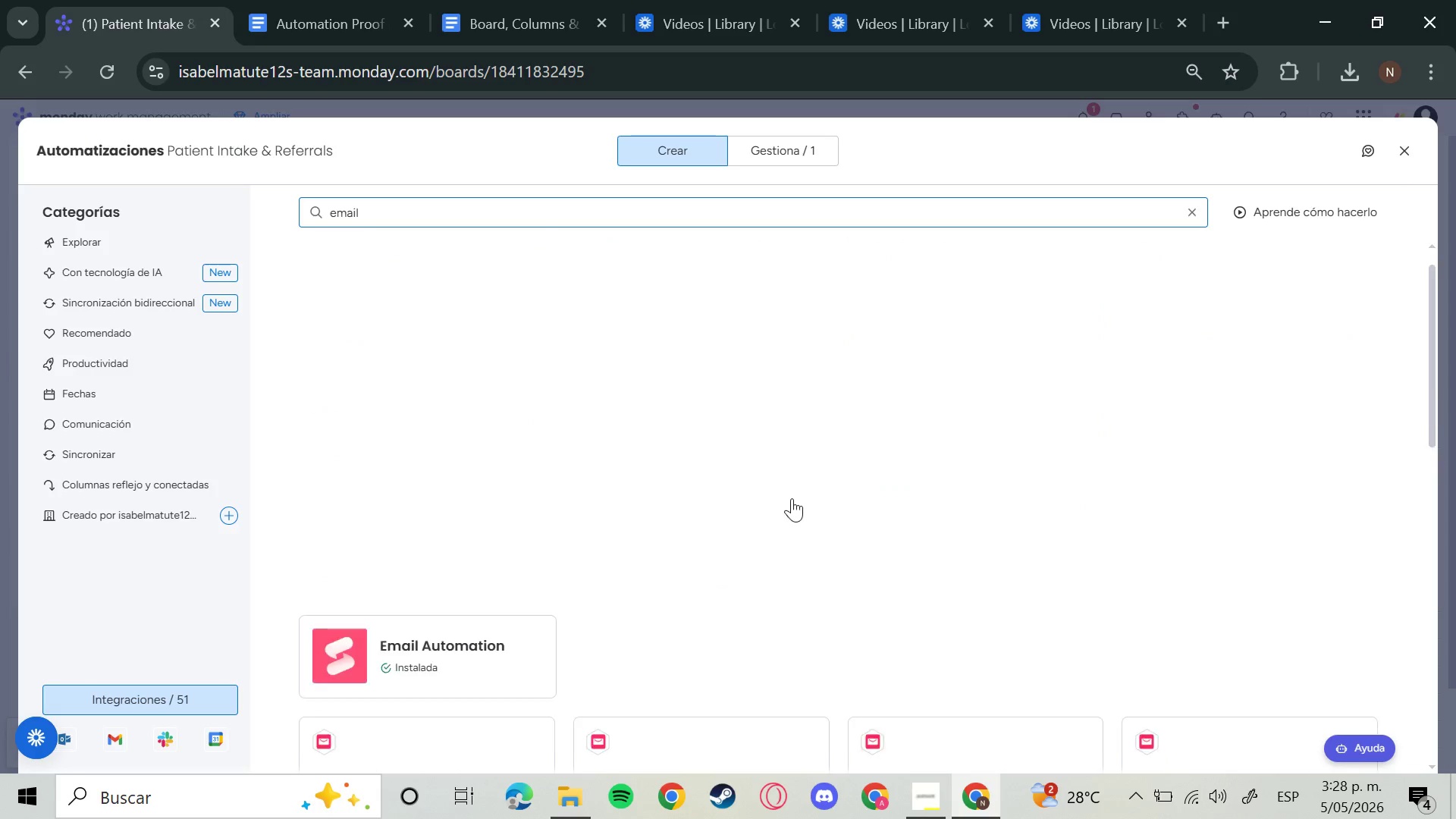 
scroll: coordinate [789, 500], scroll_direction: up, amount: 6.0
 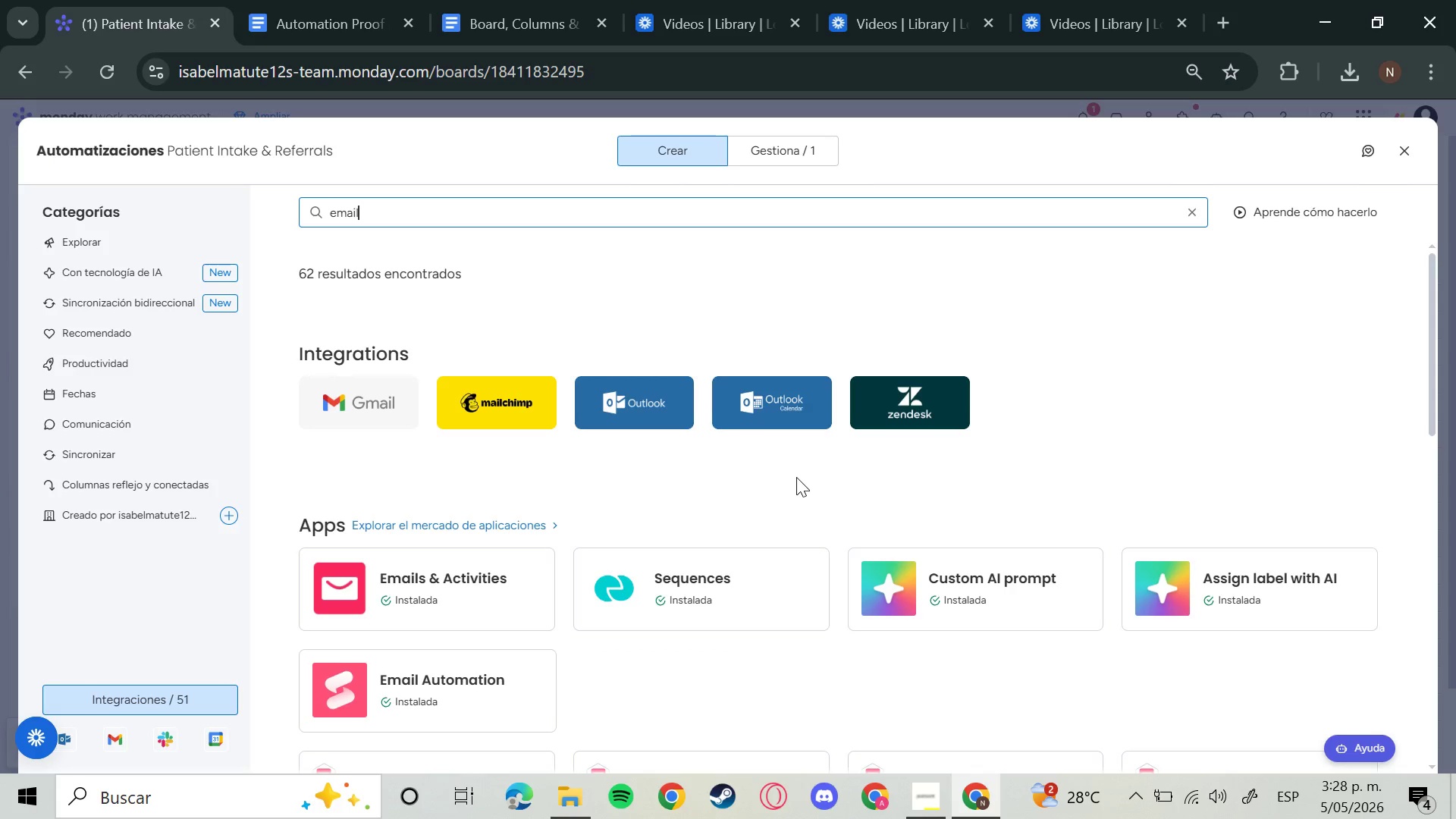 
wait(10.82)
 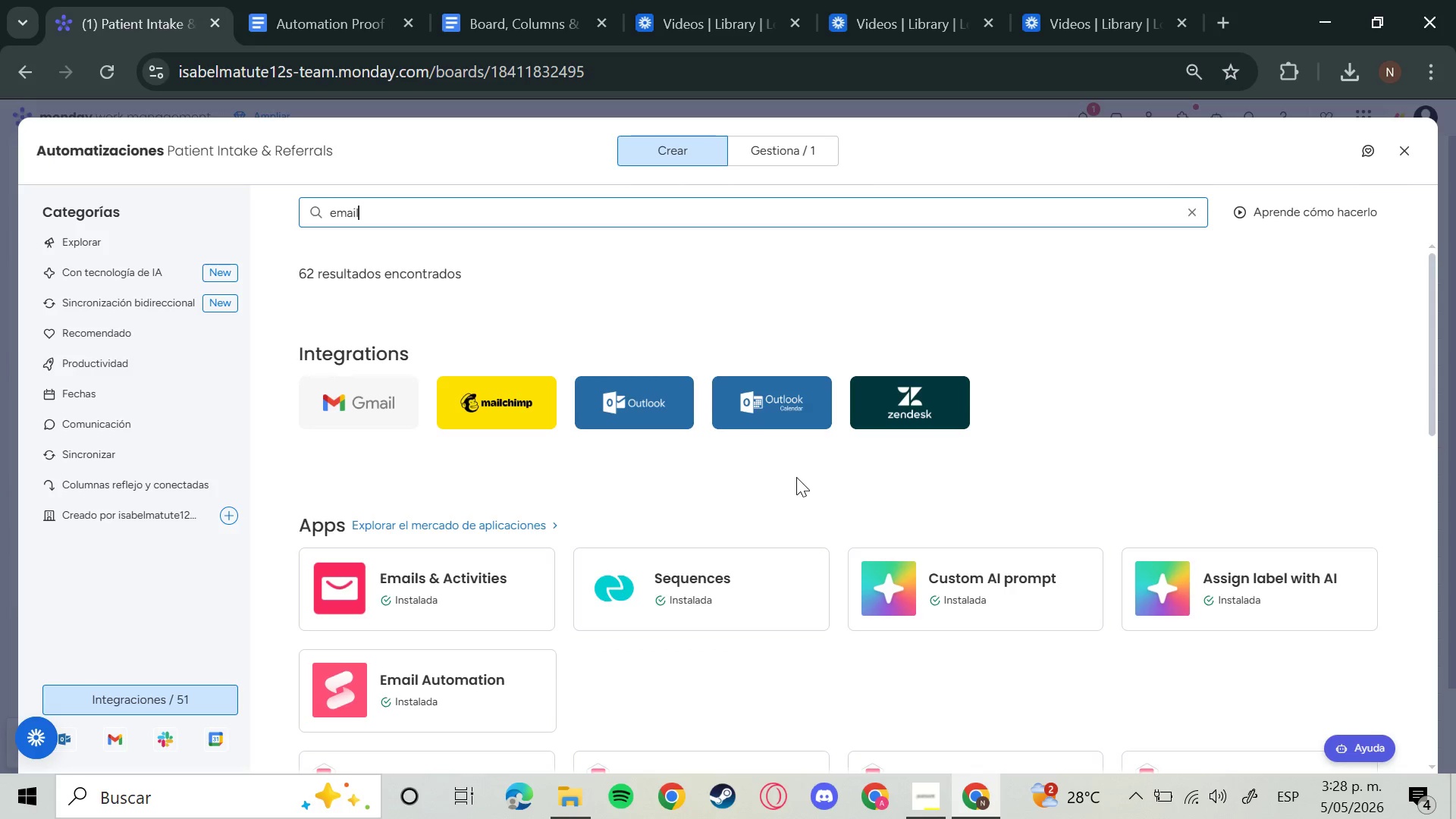 
scroll: coordinate [795, 453], scroll_direction: down, amount: 2.0
 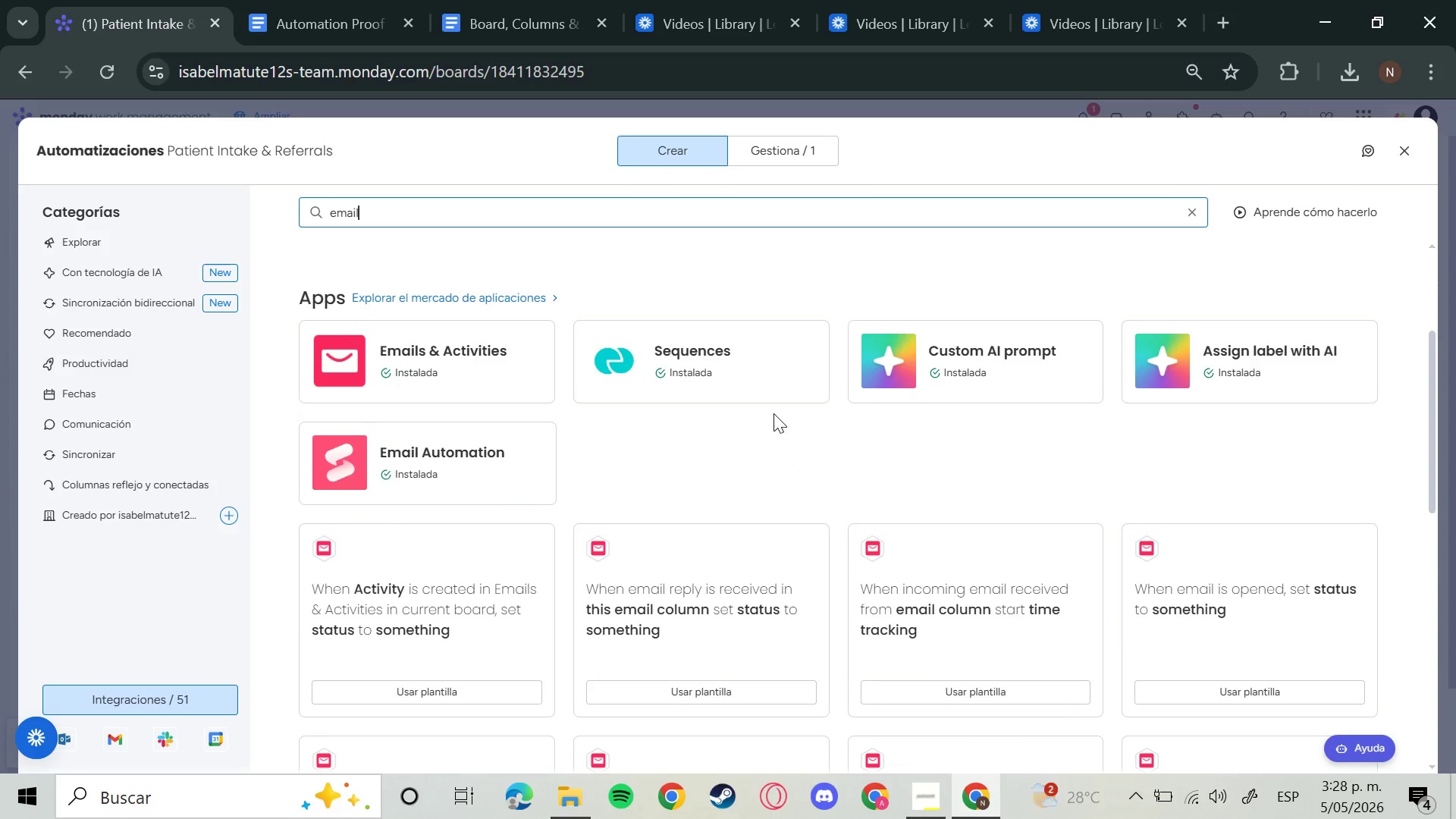 
wait(8.99)
 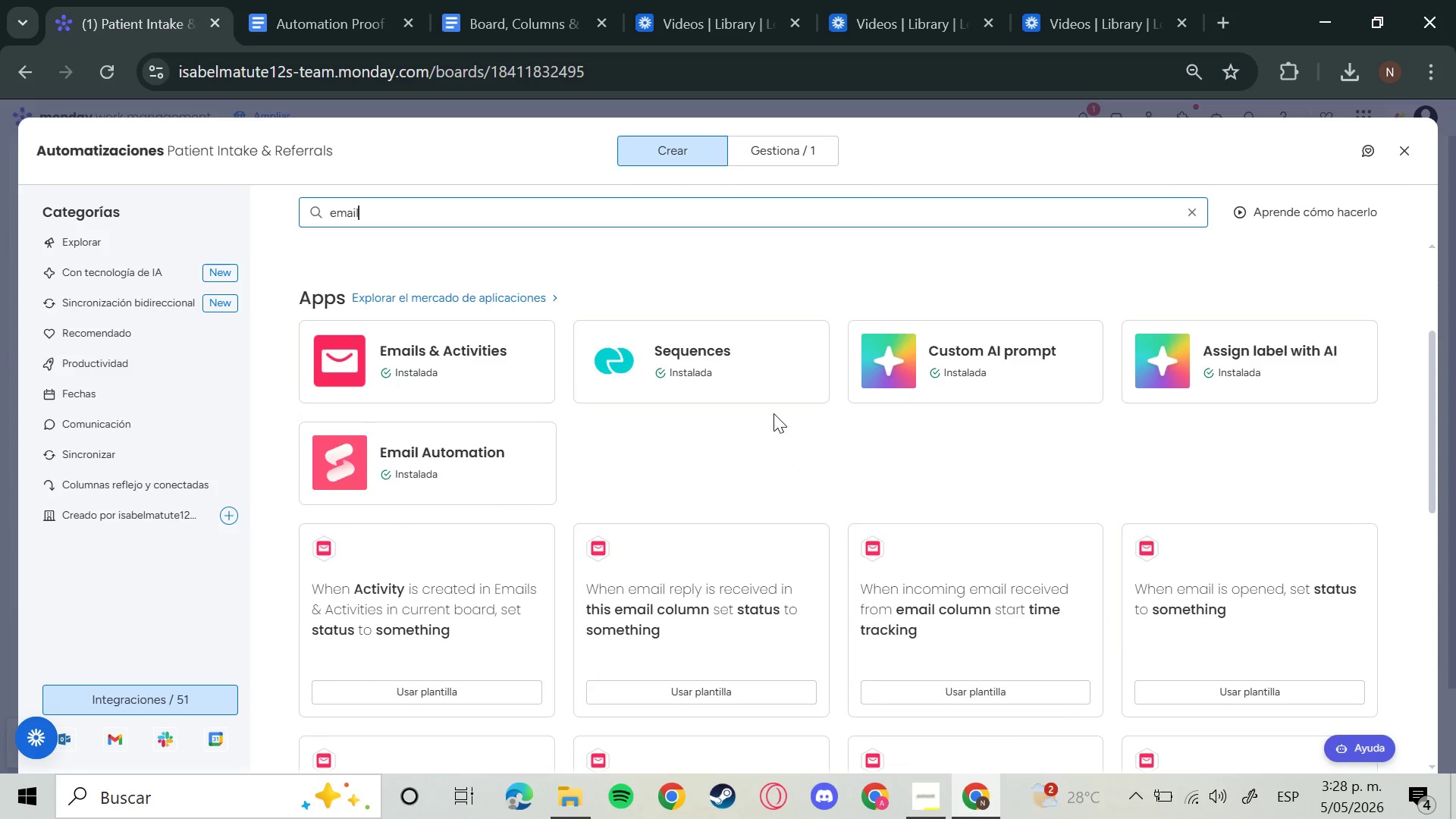 
scroll: coordinate [774, 413], scroll_direction: up, amount: 3.0
 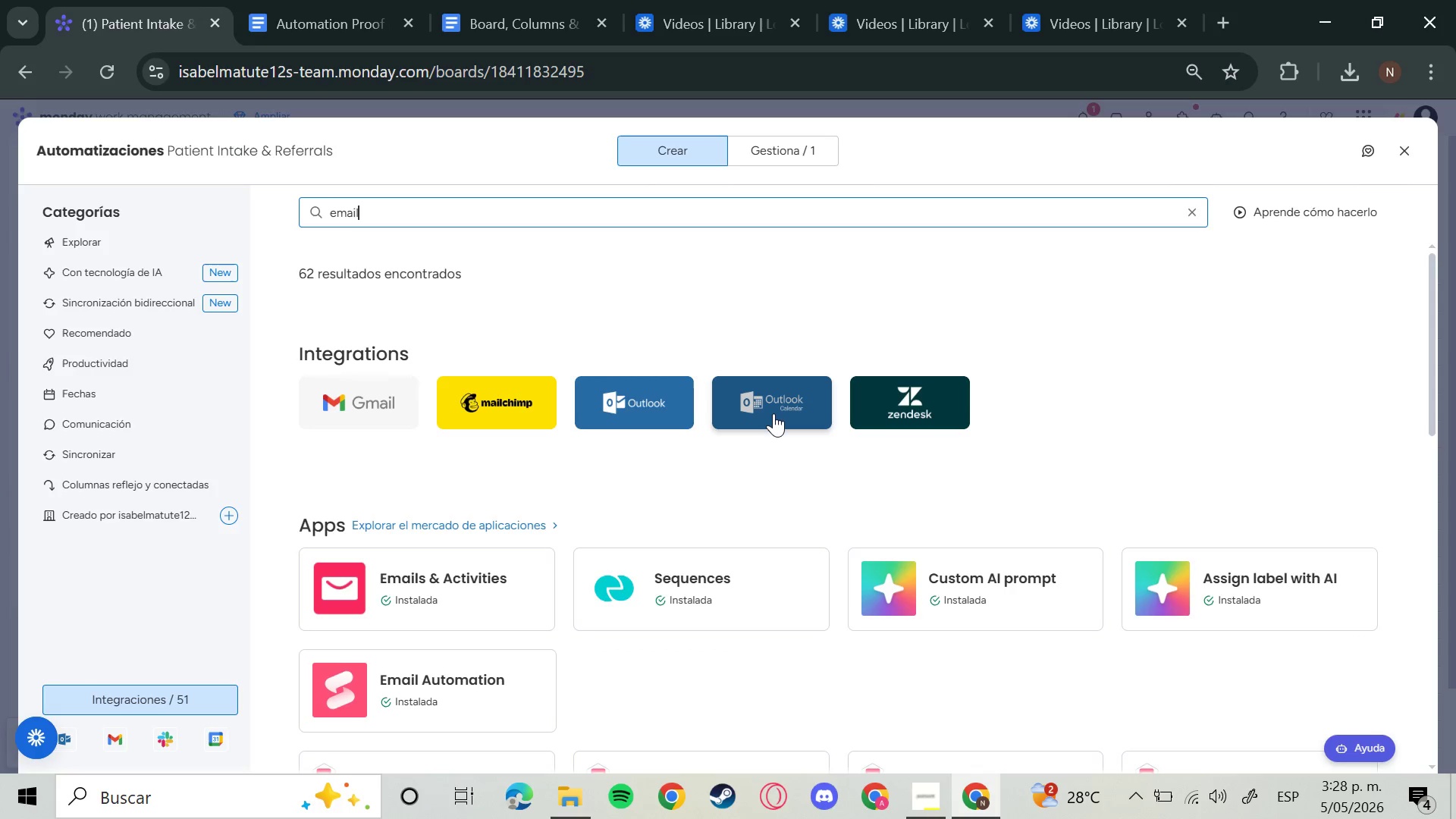 
scroll: coordinate [755, 445], scroll_direction: down, amount: 6.0
 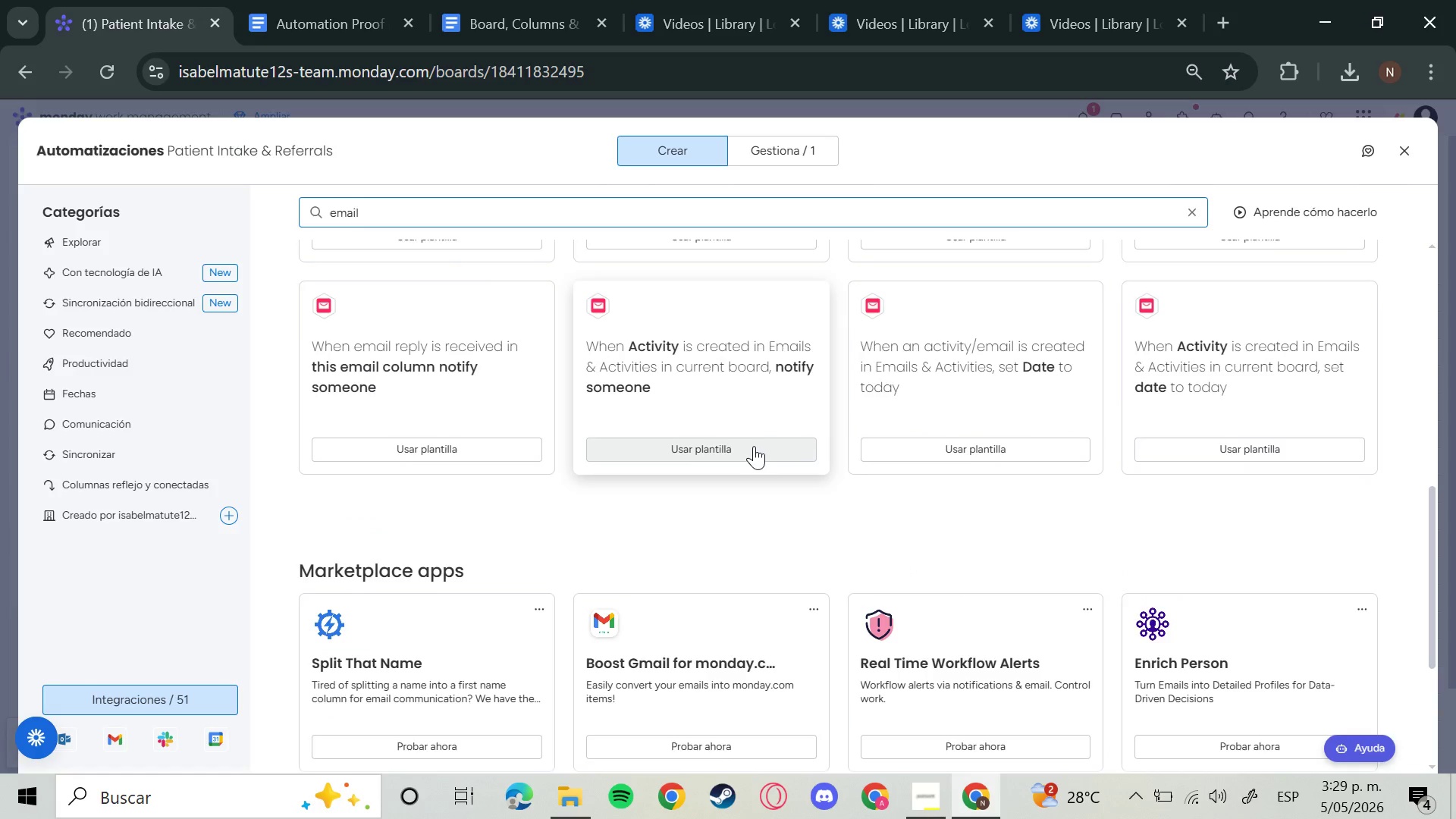 
scroll: coordinate [754, 446], scroll_direction: up, amount: 1.0
 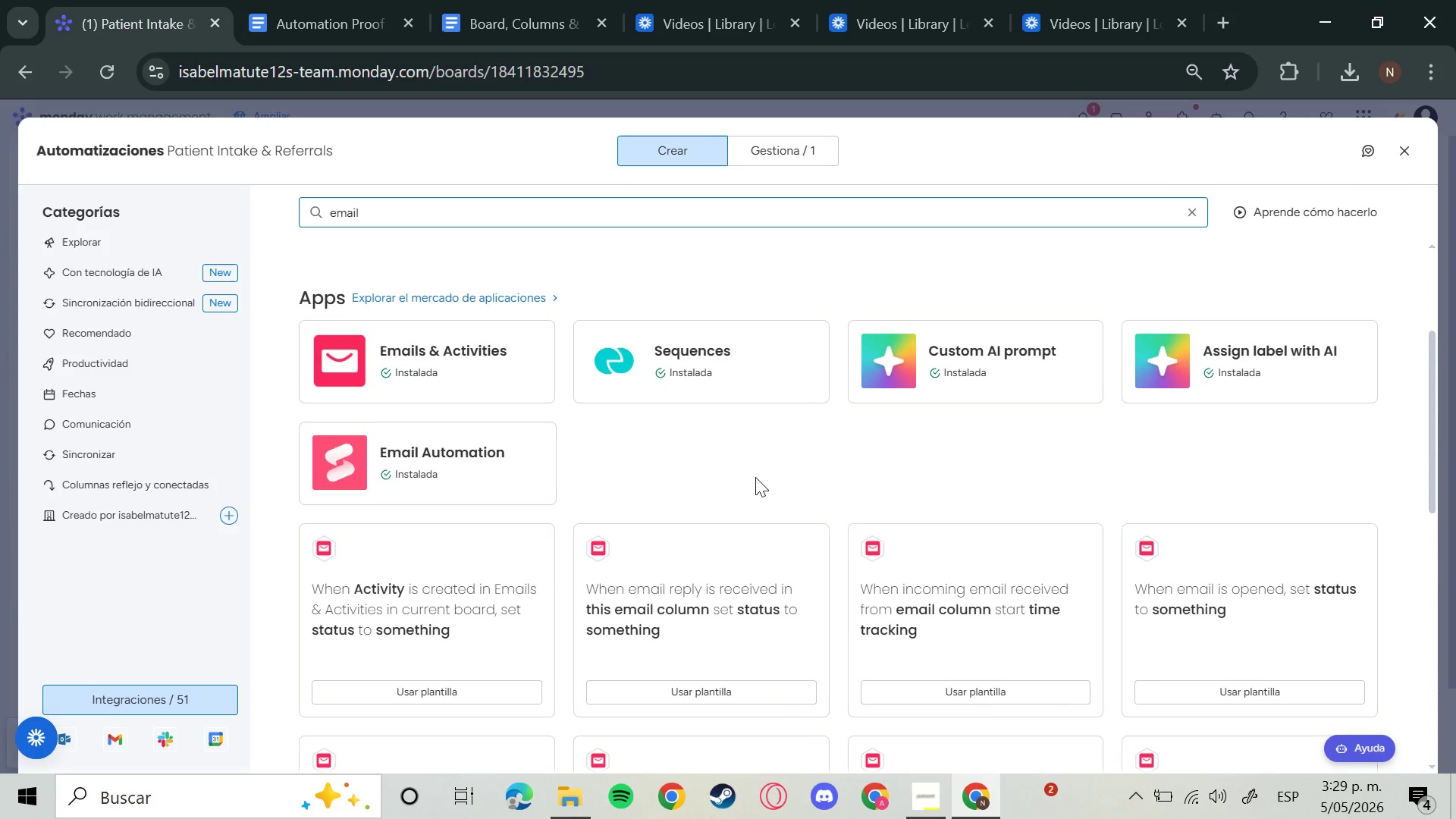 
wait(59.02)
 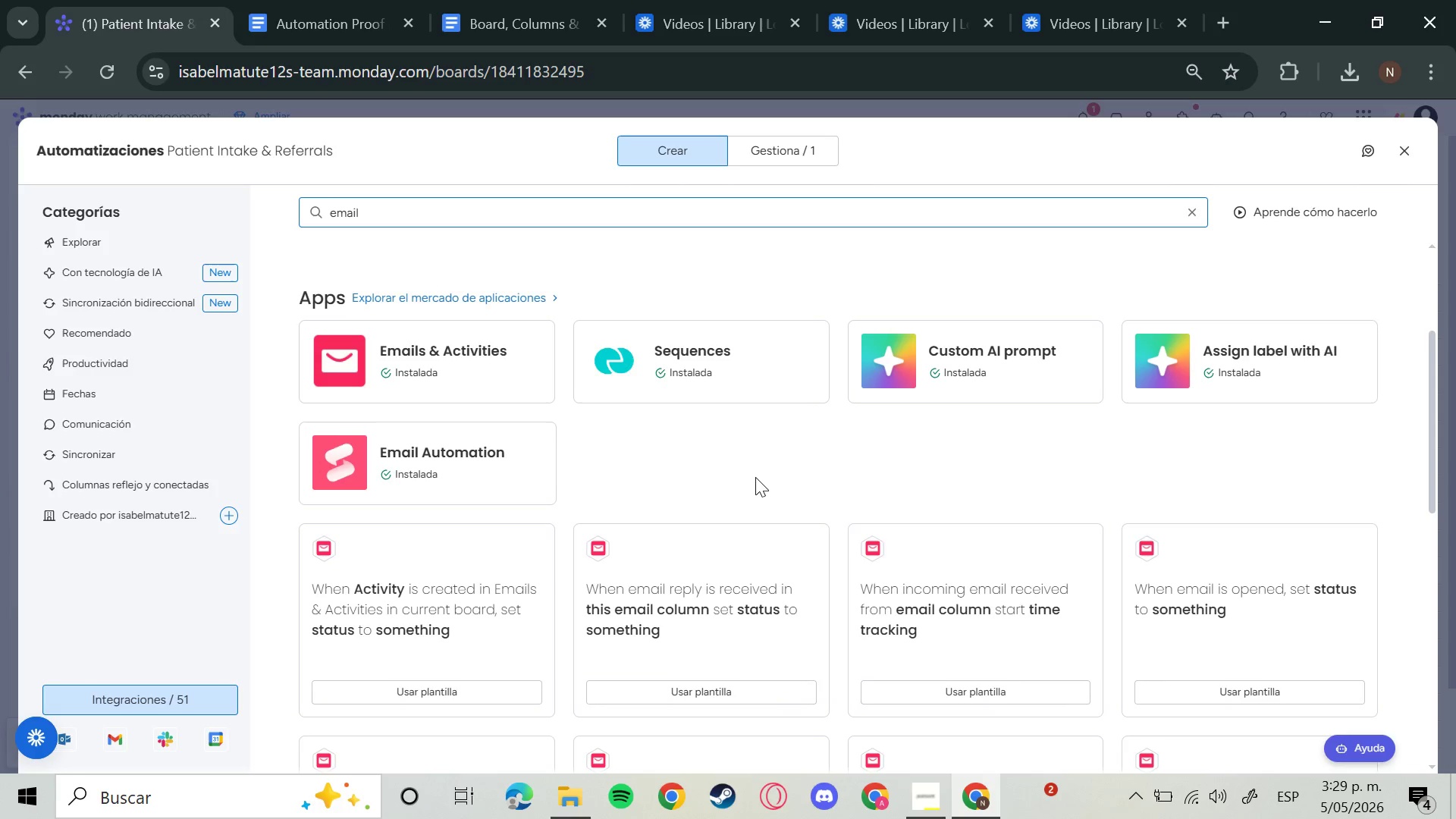 
left_click([1409, 155])
 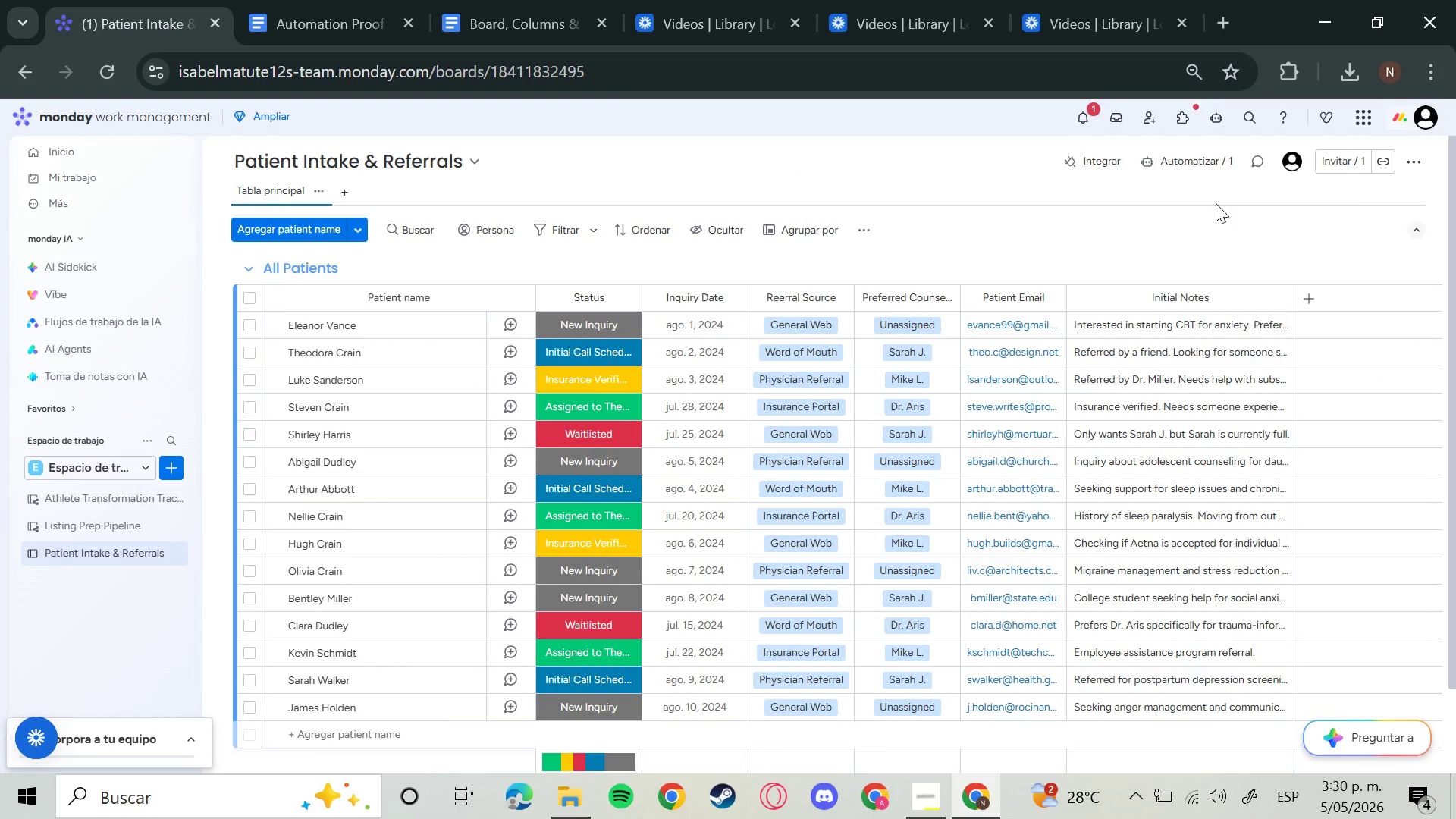 
wait(5.07)
 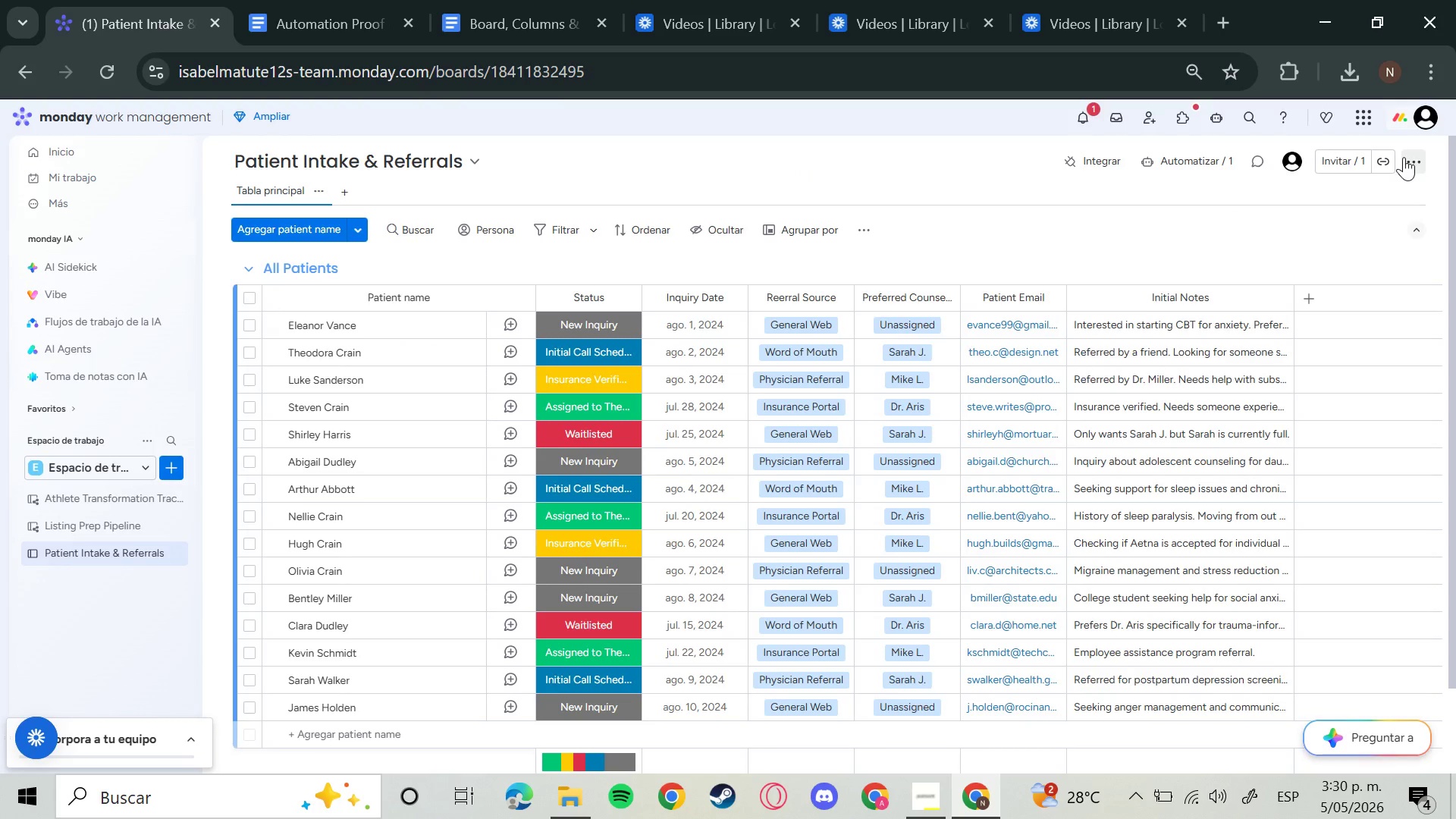 
mouse_move([898, 234])
 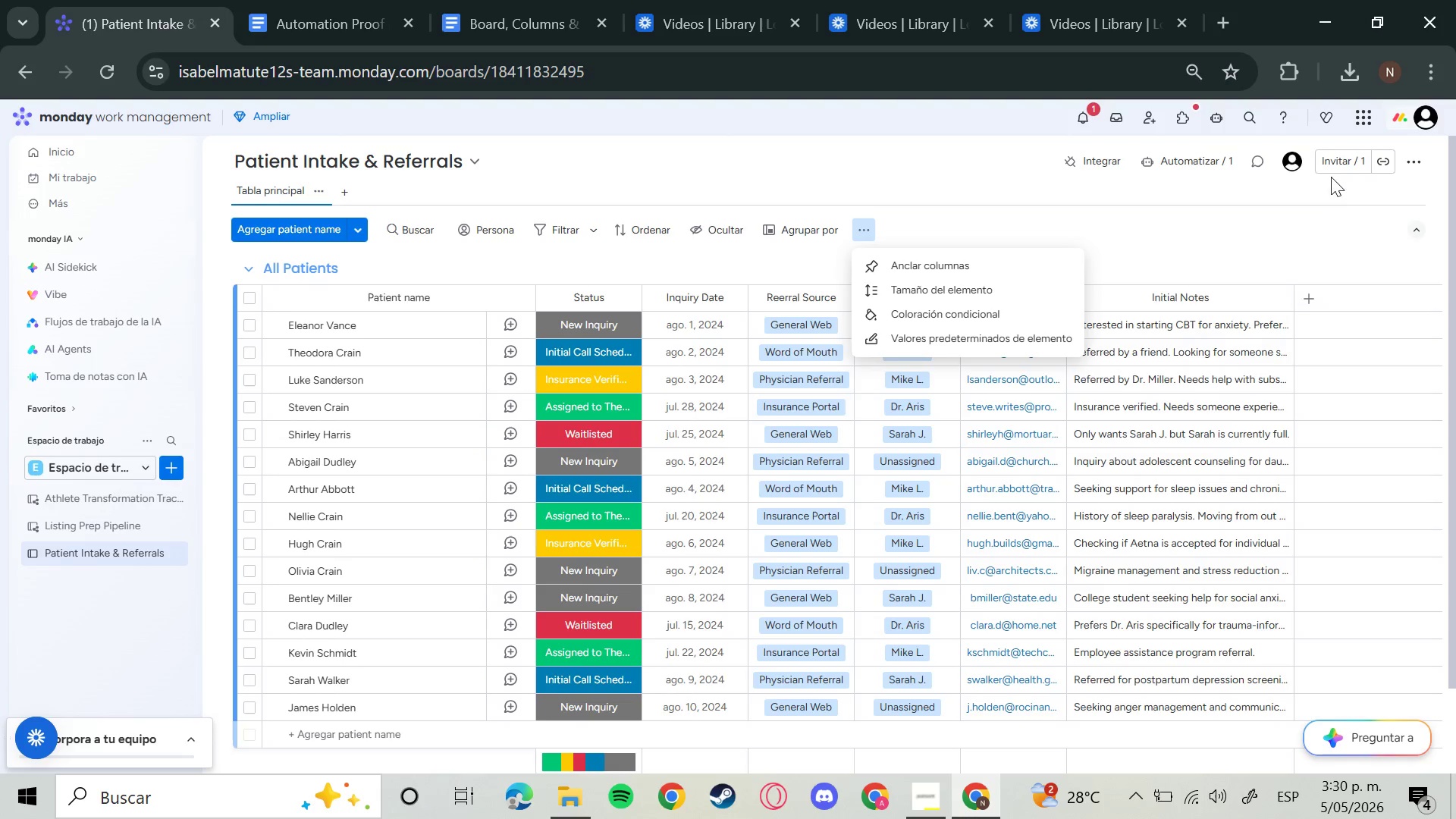 
left_click([1417, 155])
 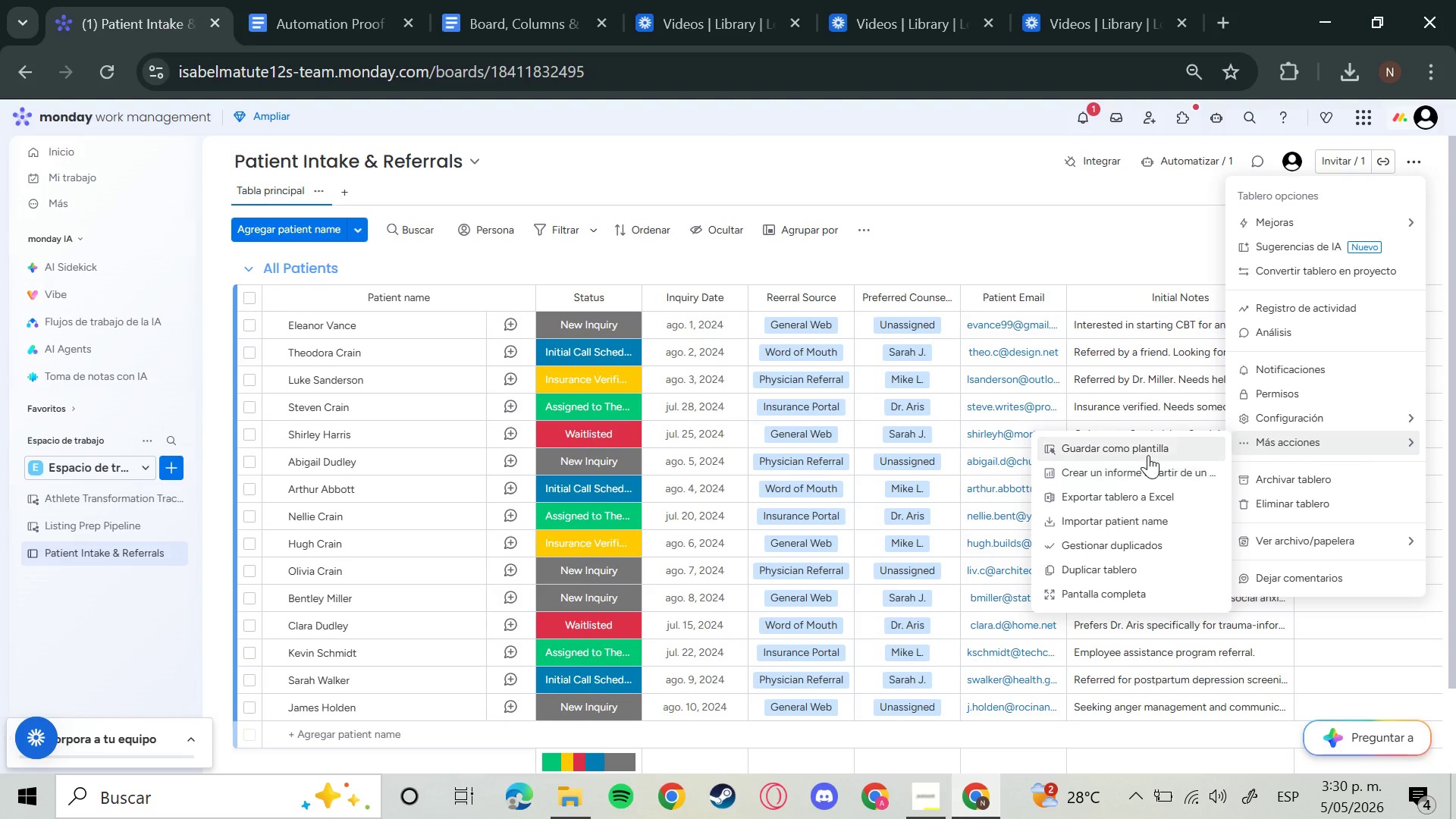 
wait(13.64)
 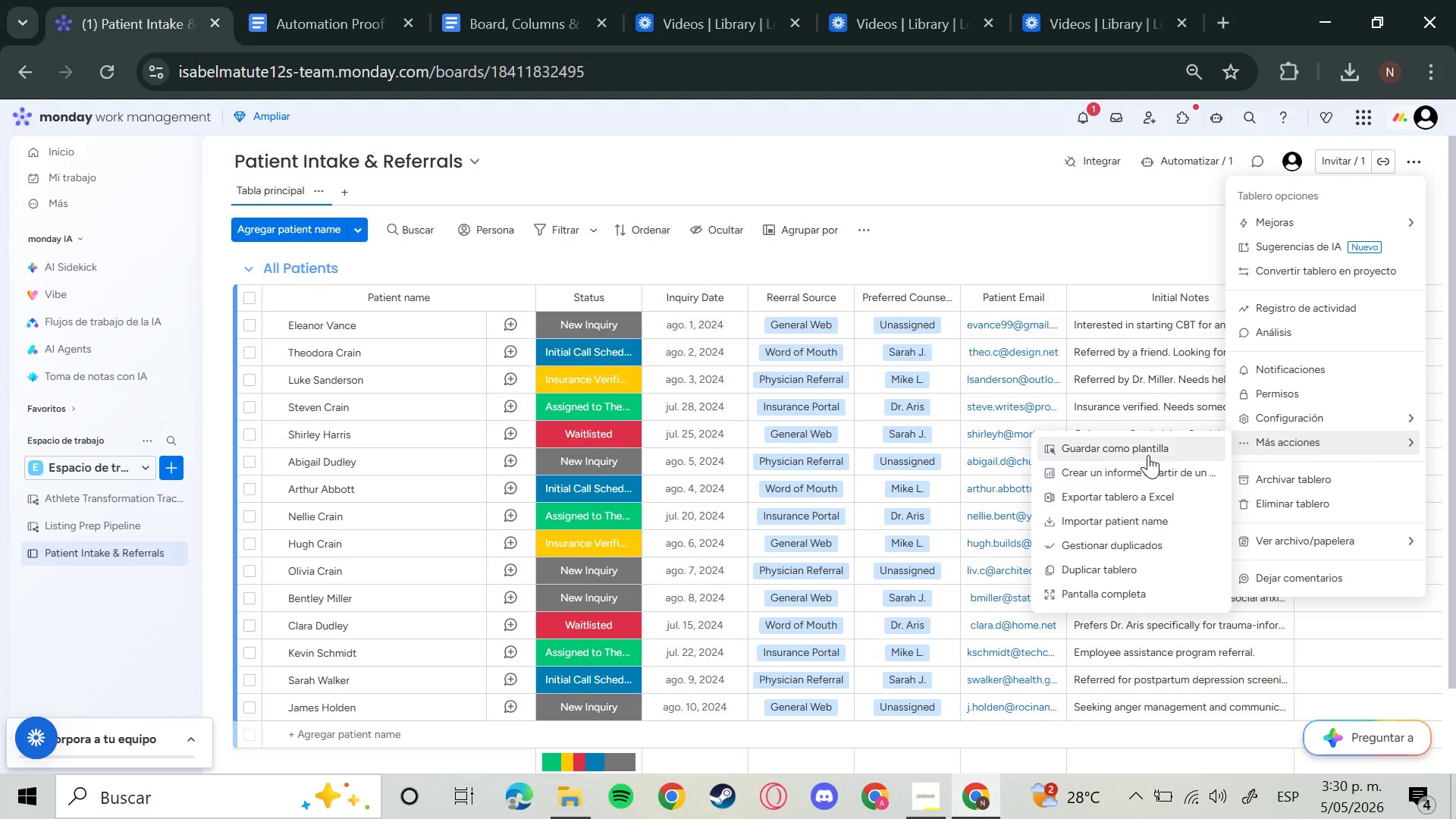 
mouse_move([1269, 441])
 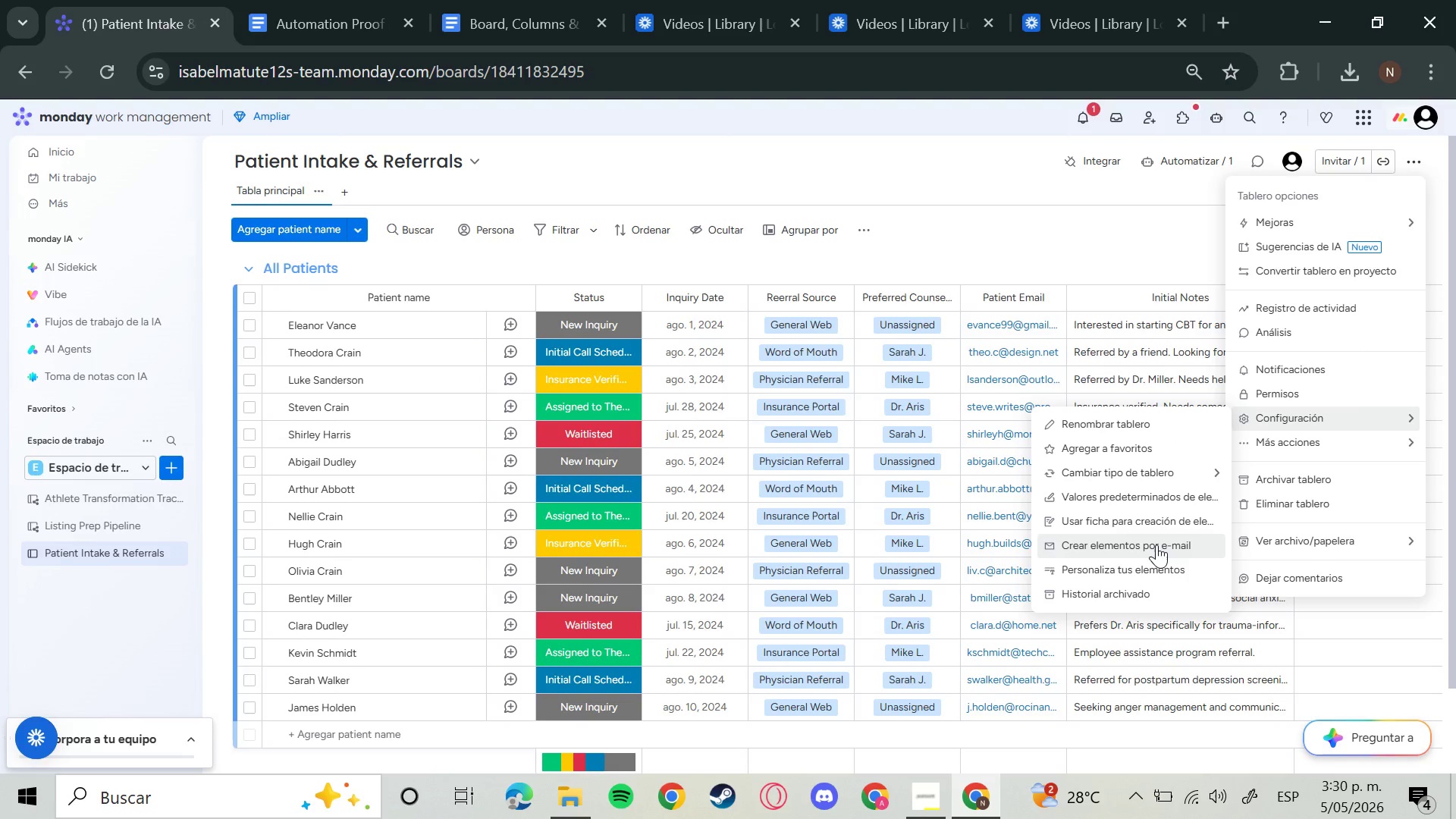 
left_click([1156, 544])
 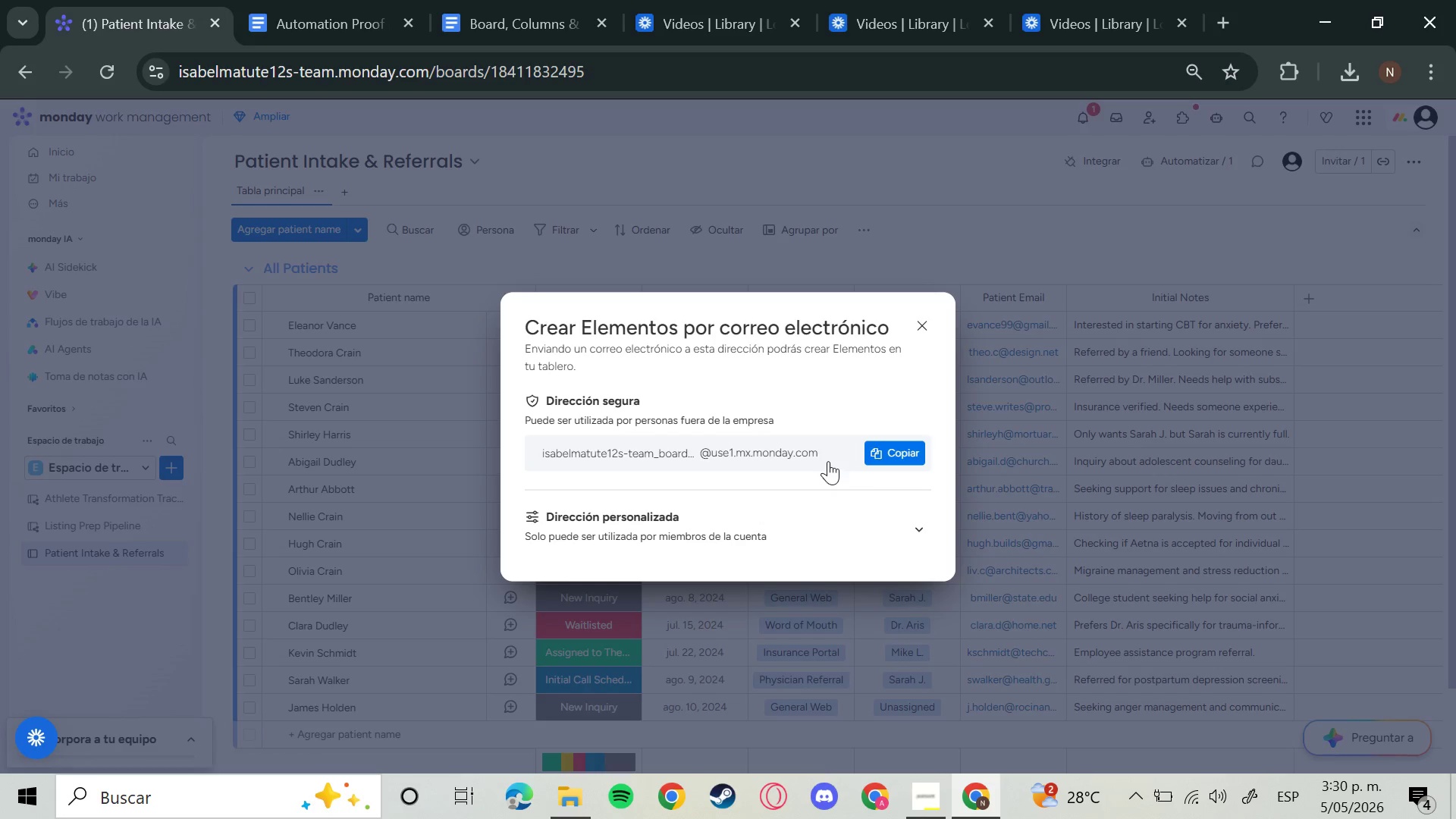 
wait(6.88)
 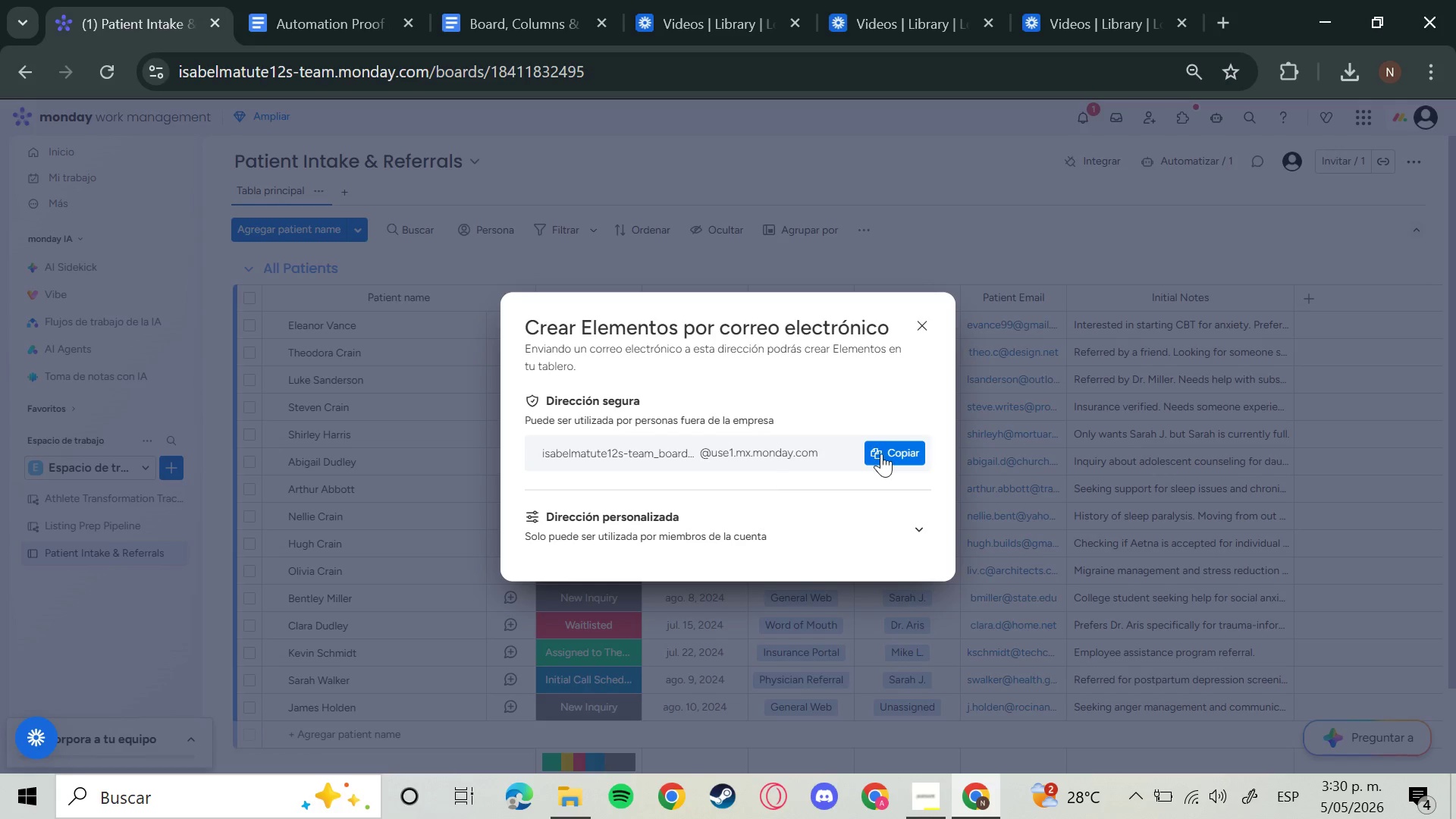 
left_click([1224, 22])
 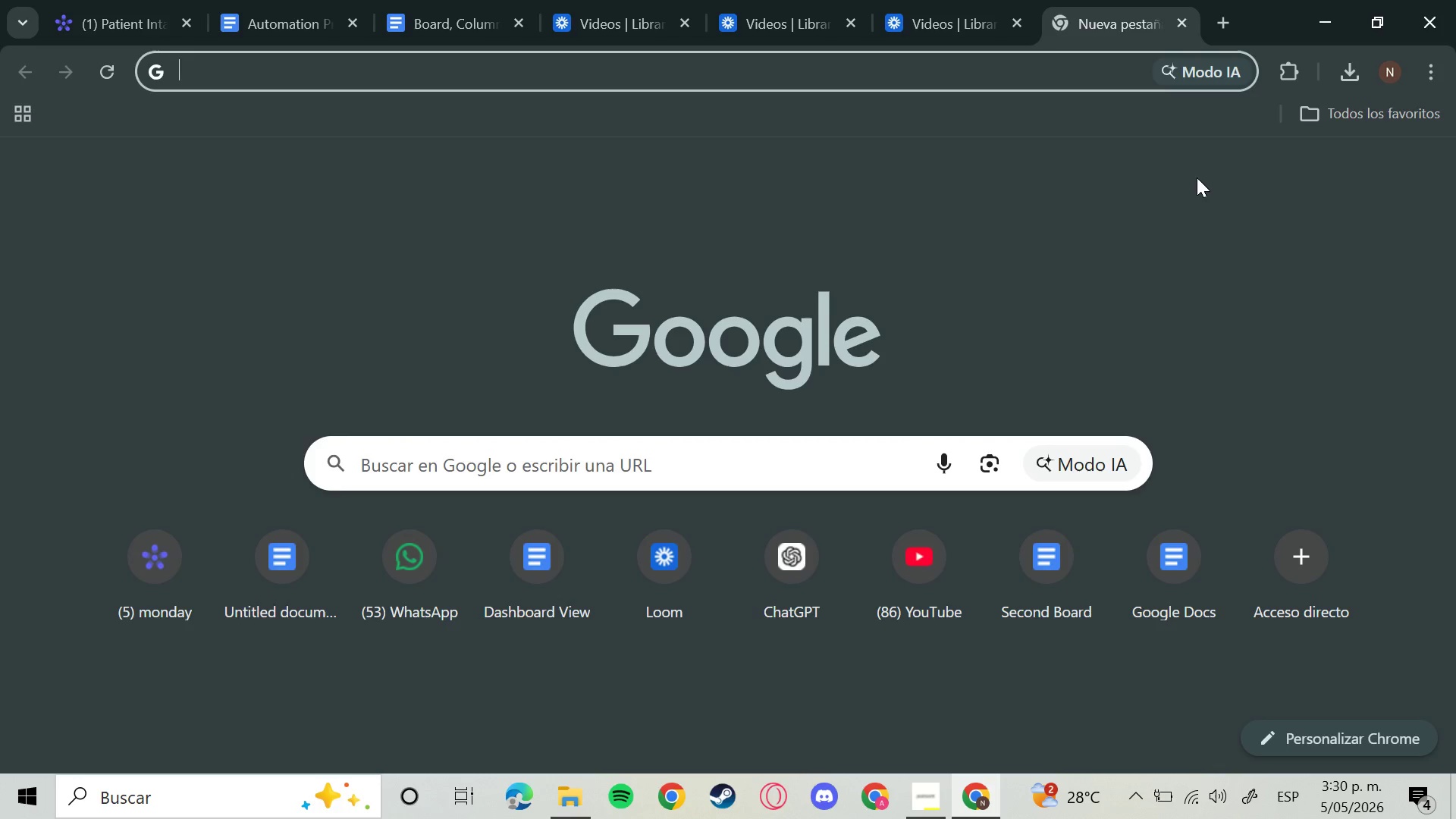 
key(W)
 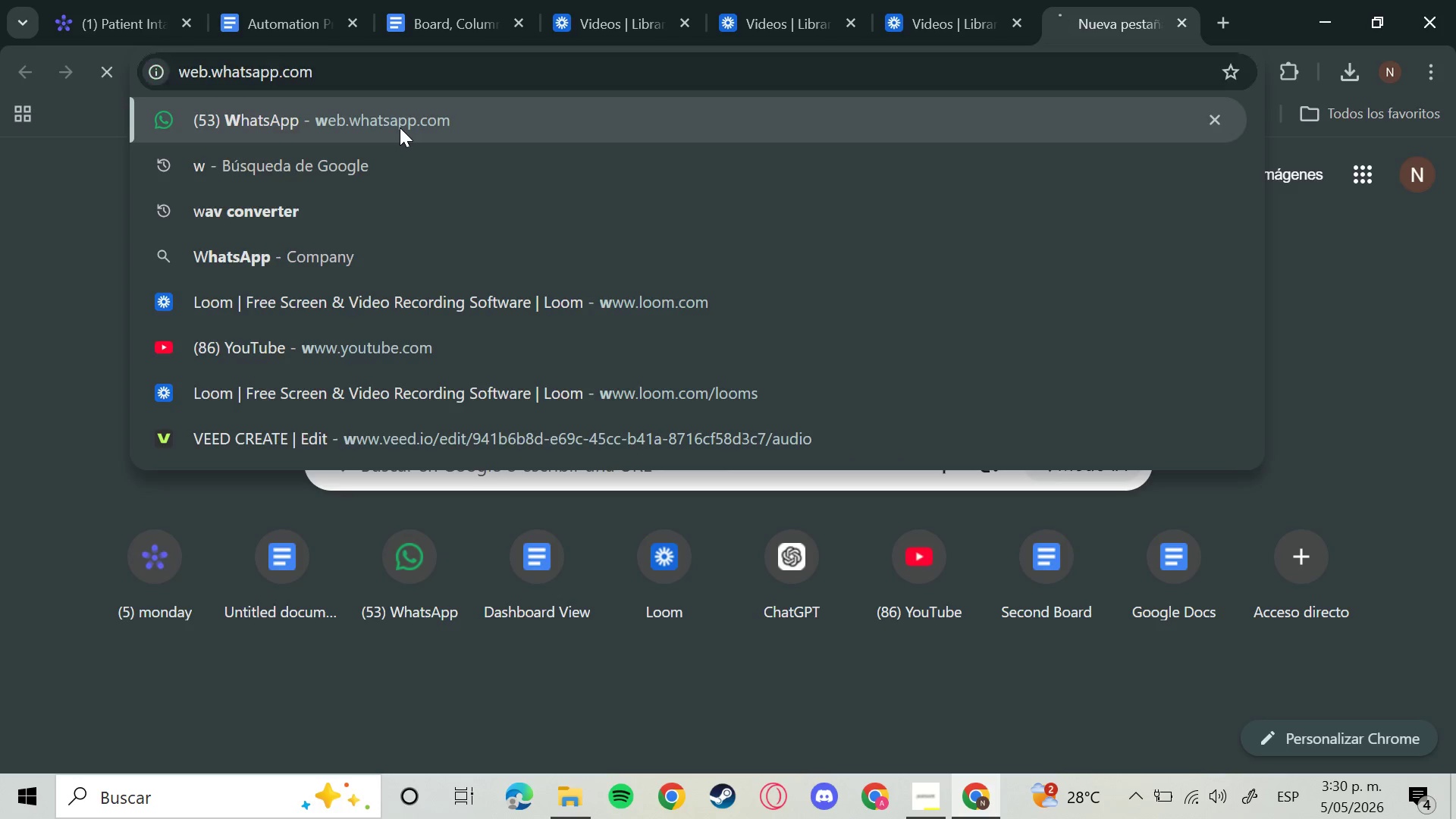 
left_click([400, 127])
 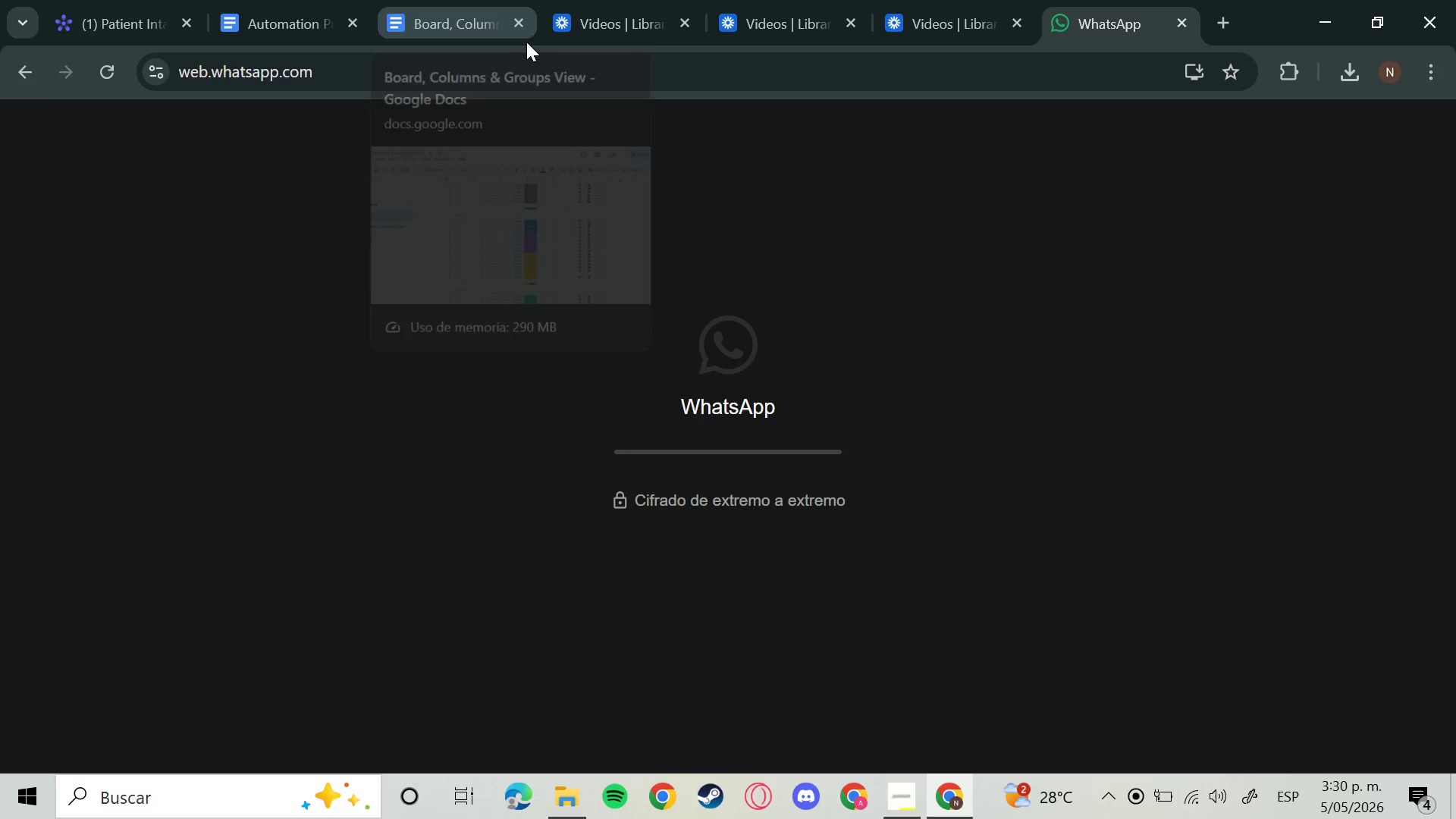 
wait(5.61)
 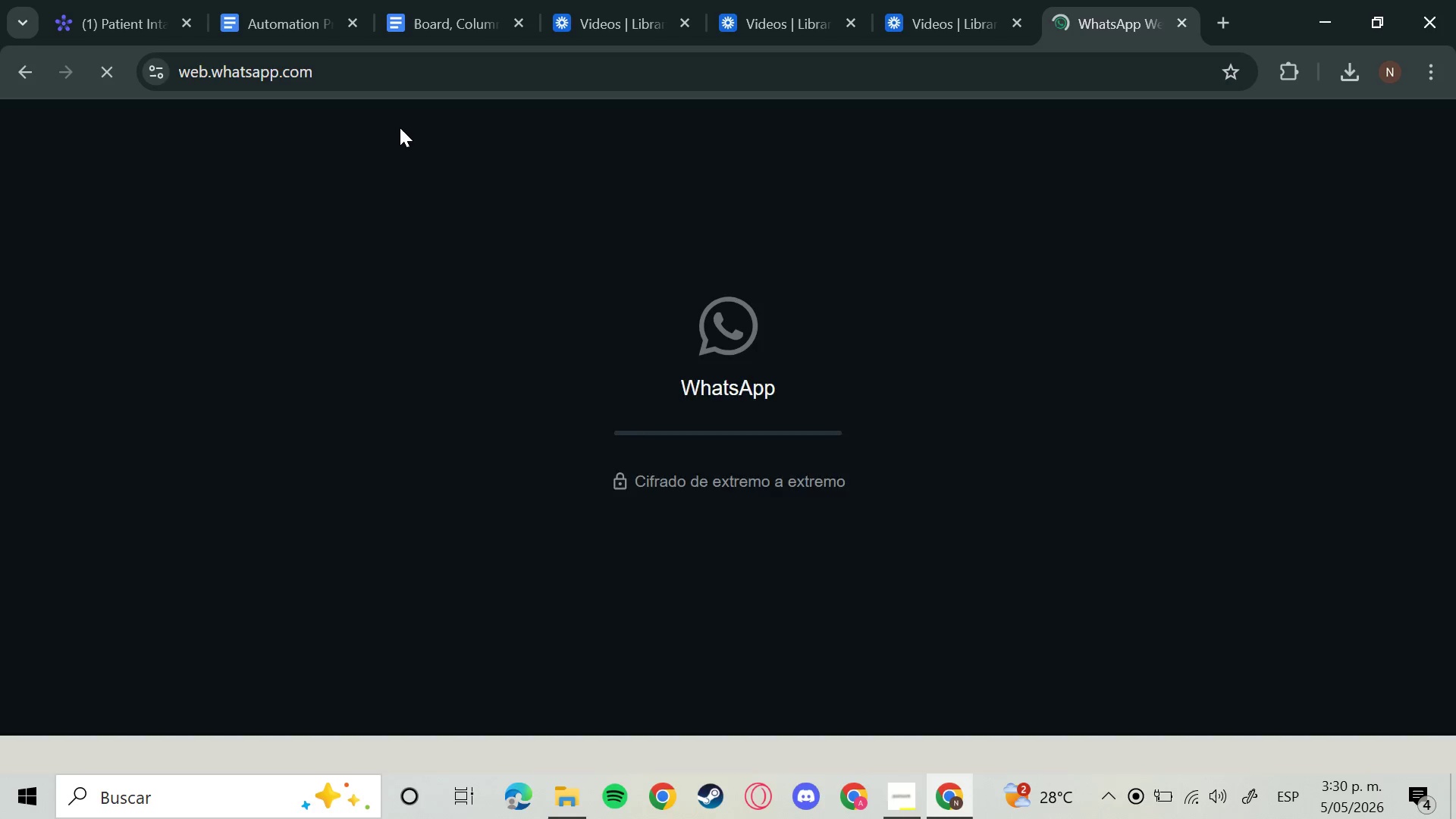 
left_click([251, 0])
 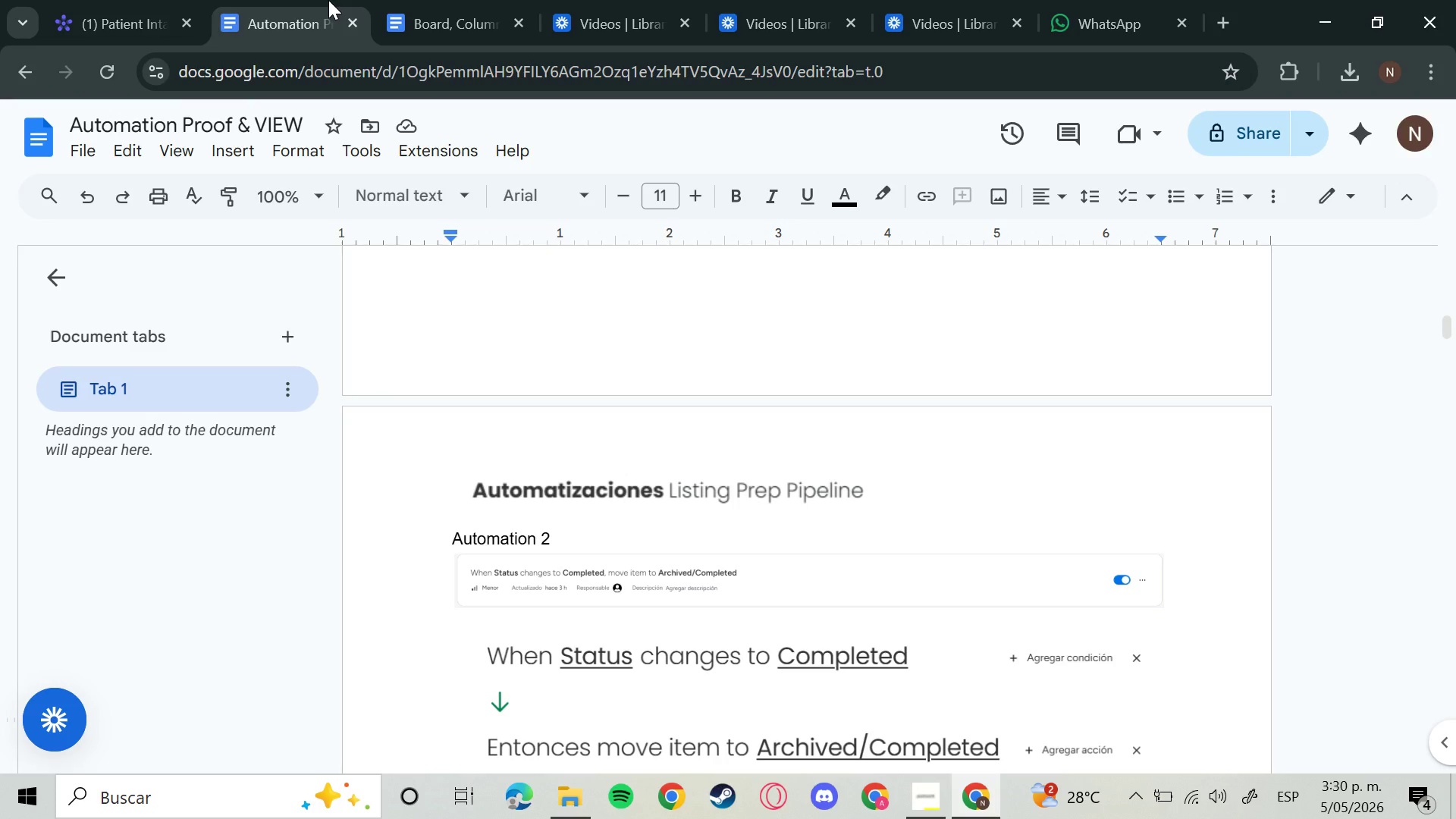 
wait(5.83)
 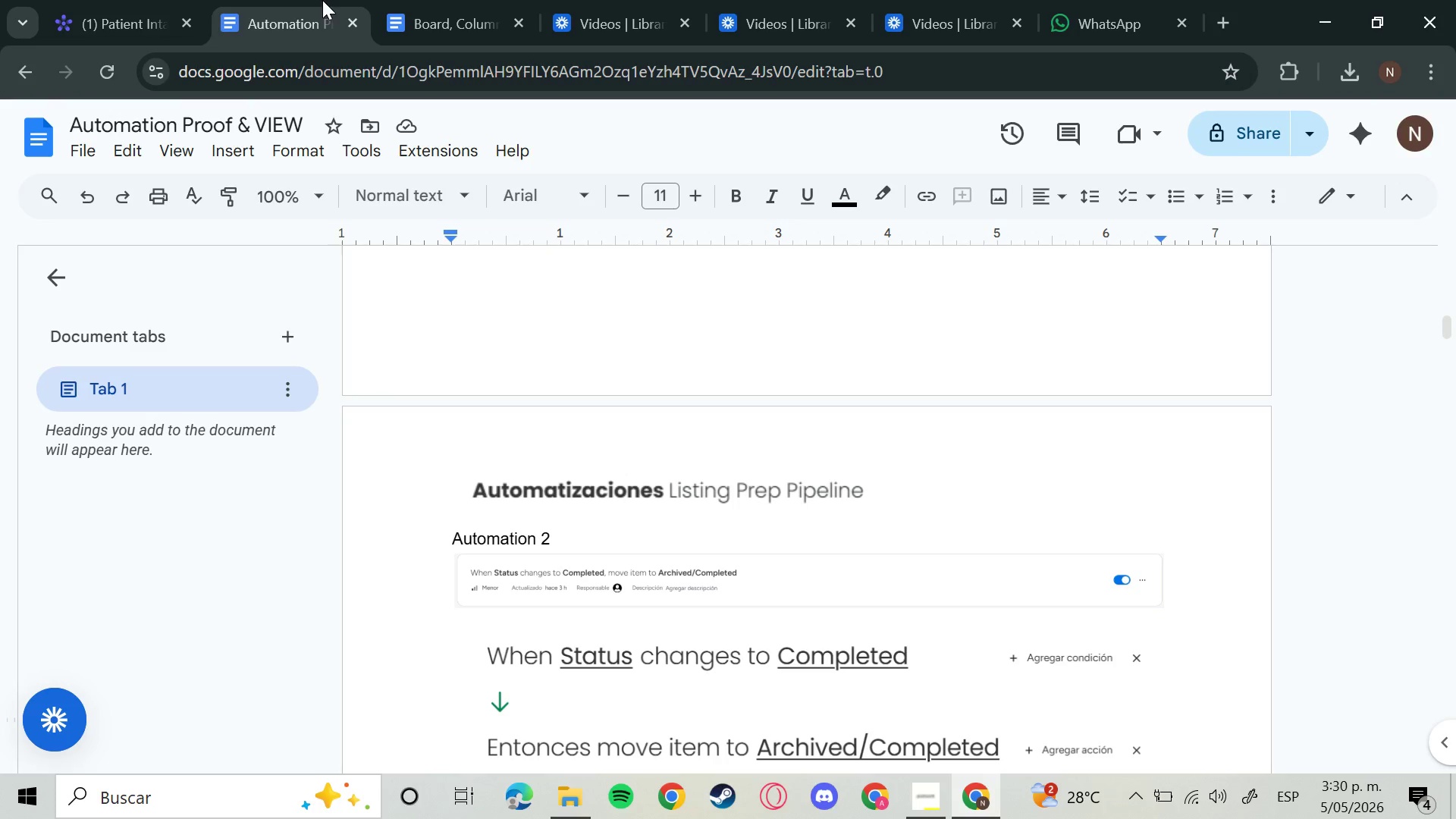 
left_click([1043, 0])
 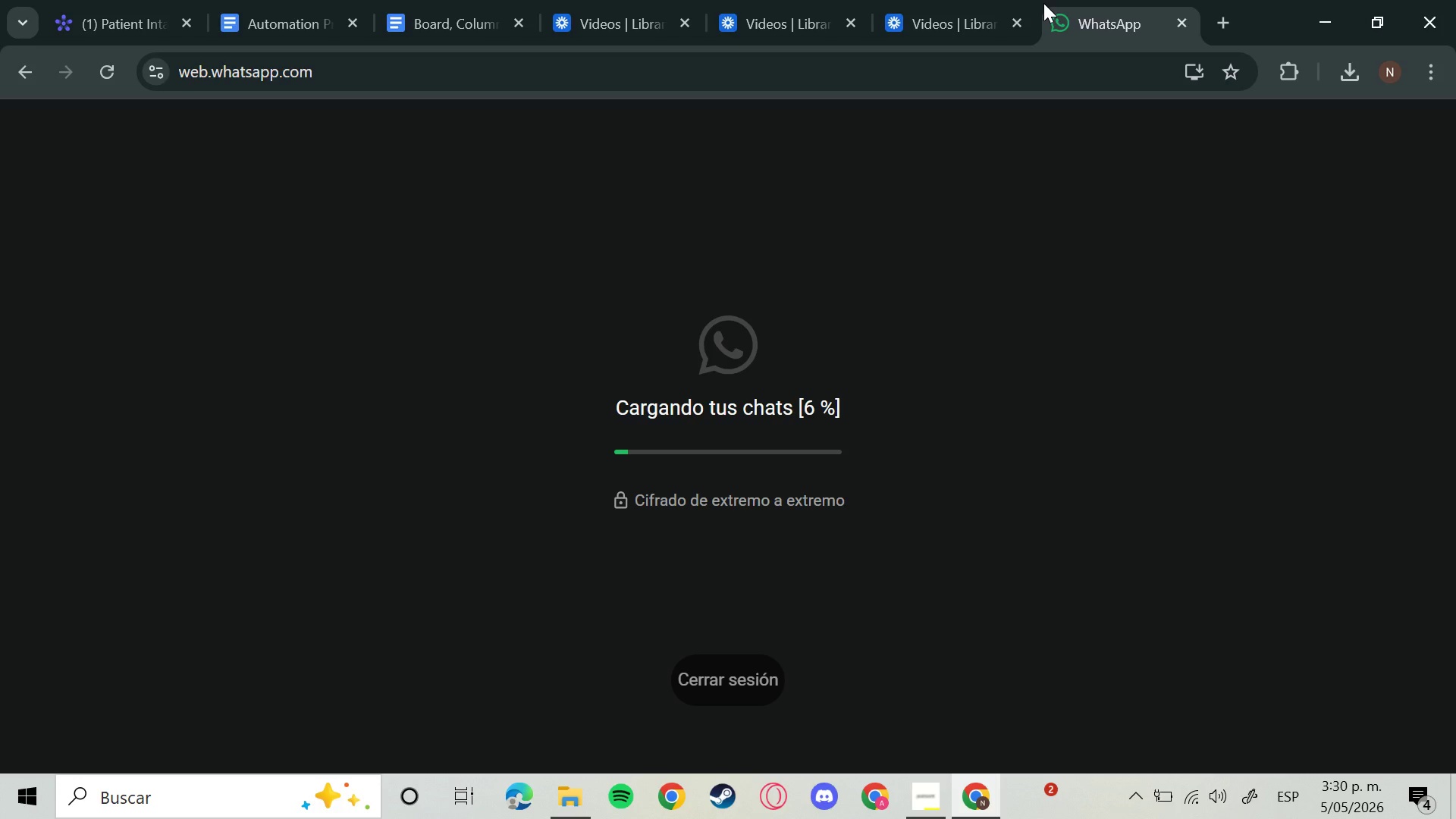 
wait(11.44)
 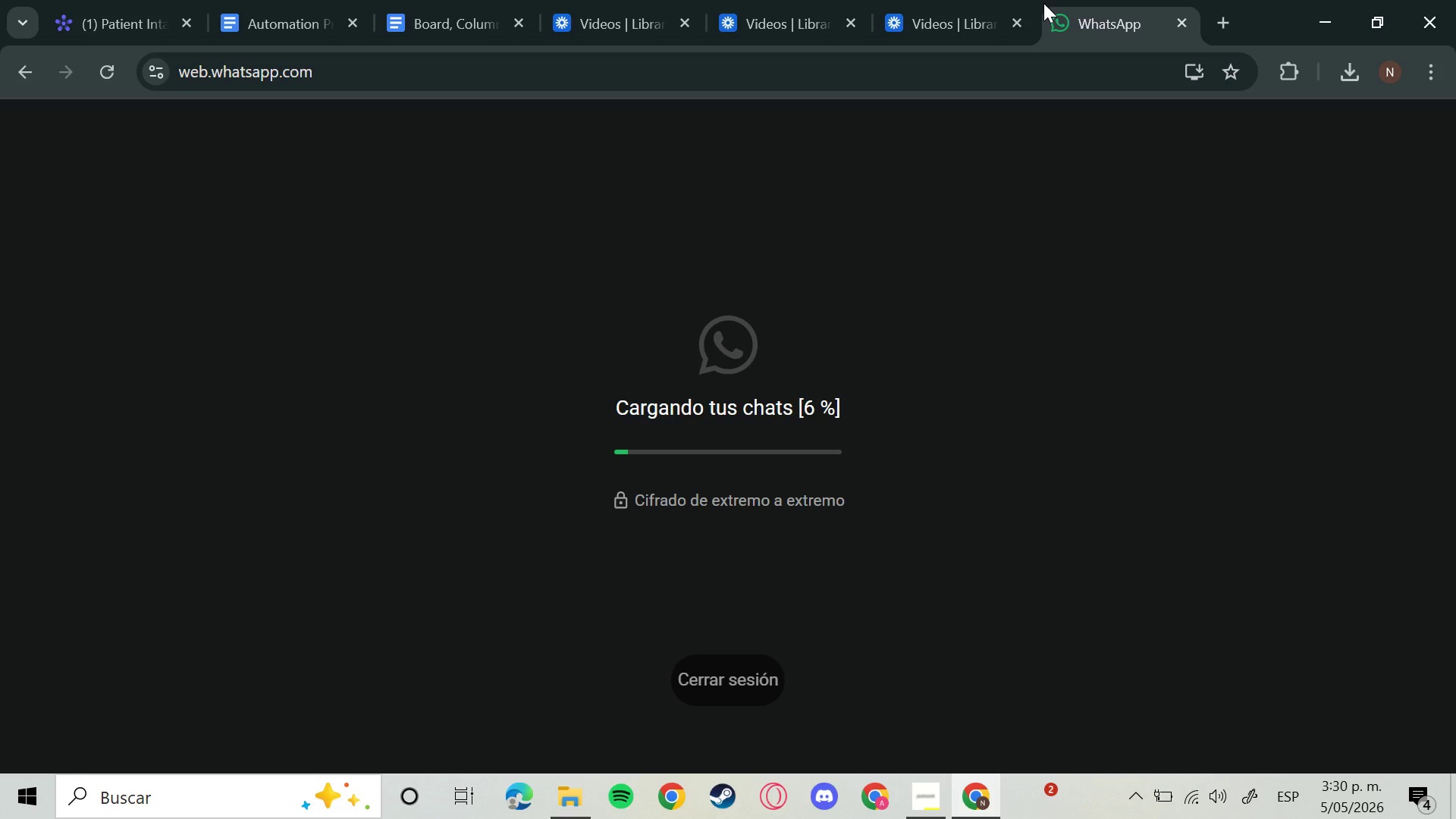 
left_click([1224, 0])
 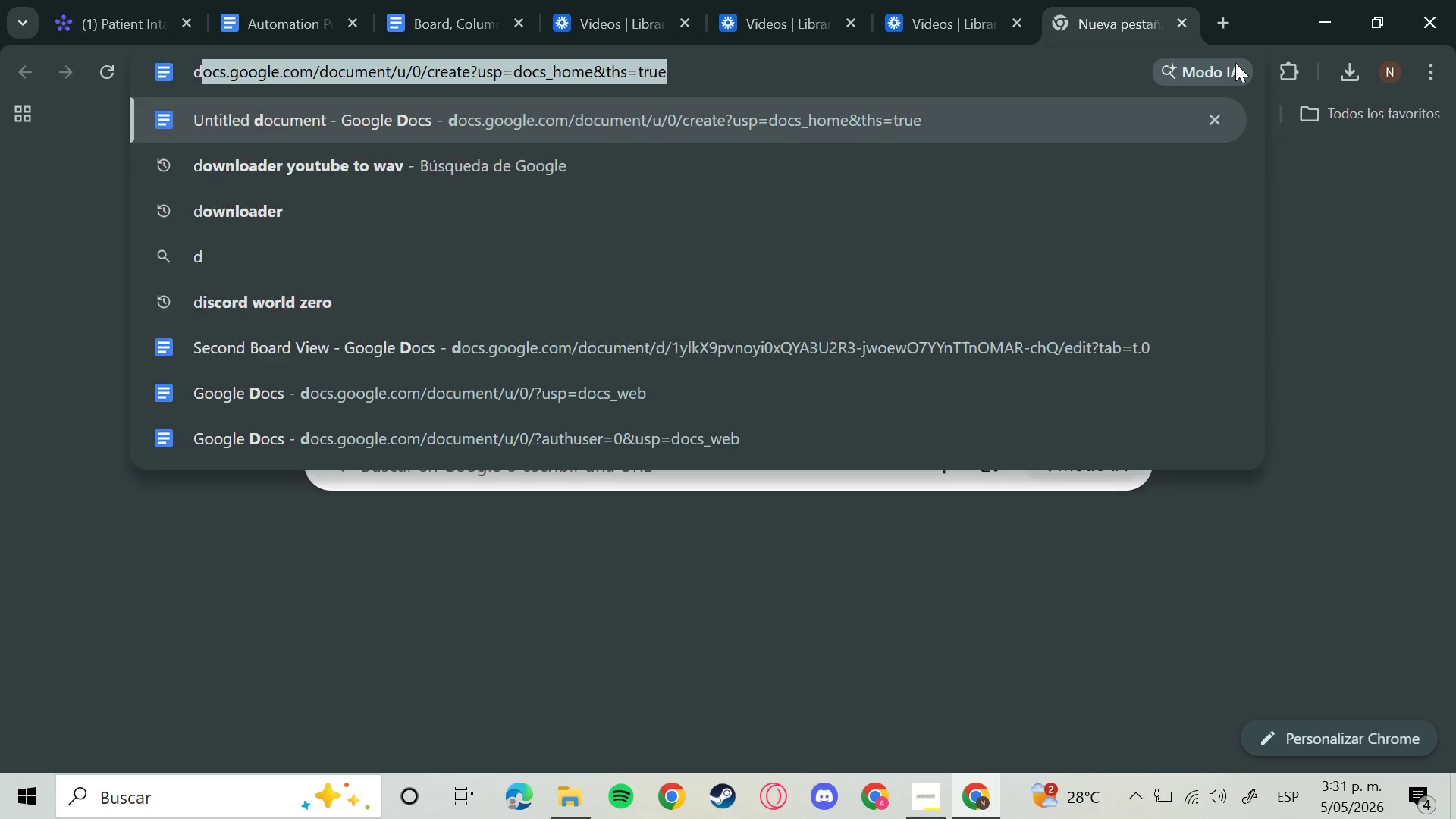 
type(drive)
key(Backspace)
type(e)
 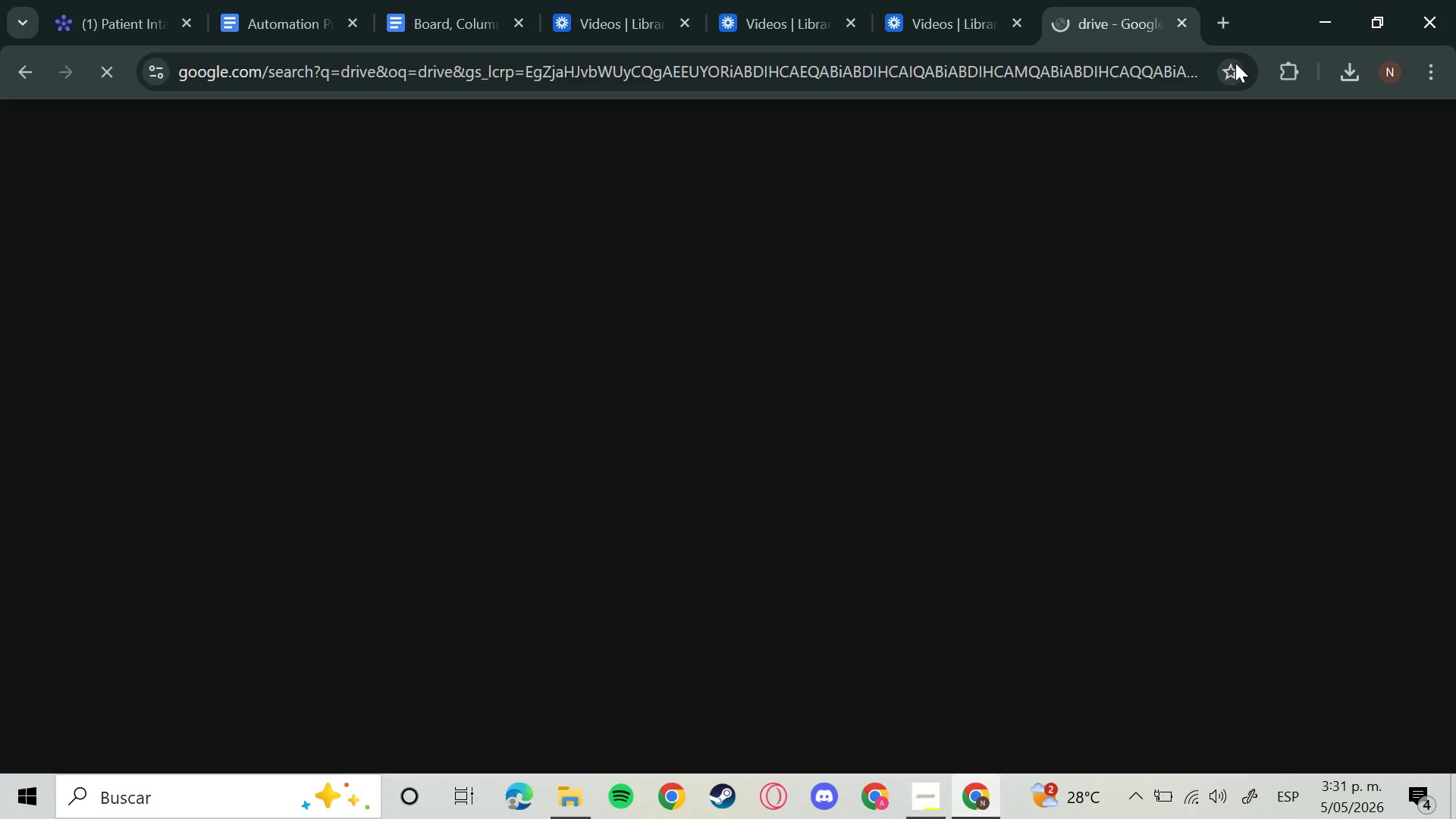 
key(Enter)
 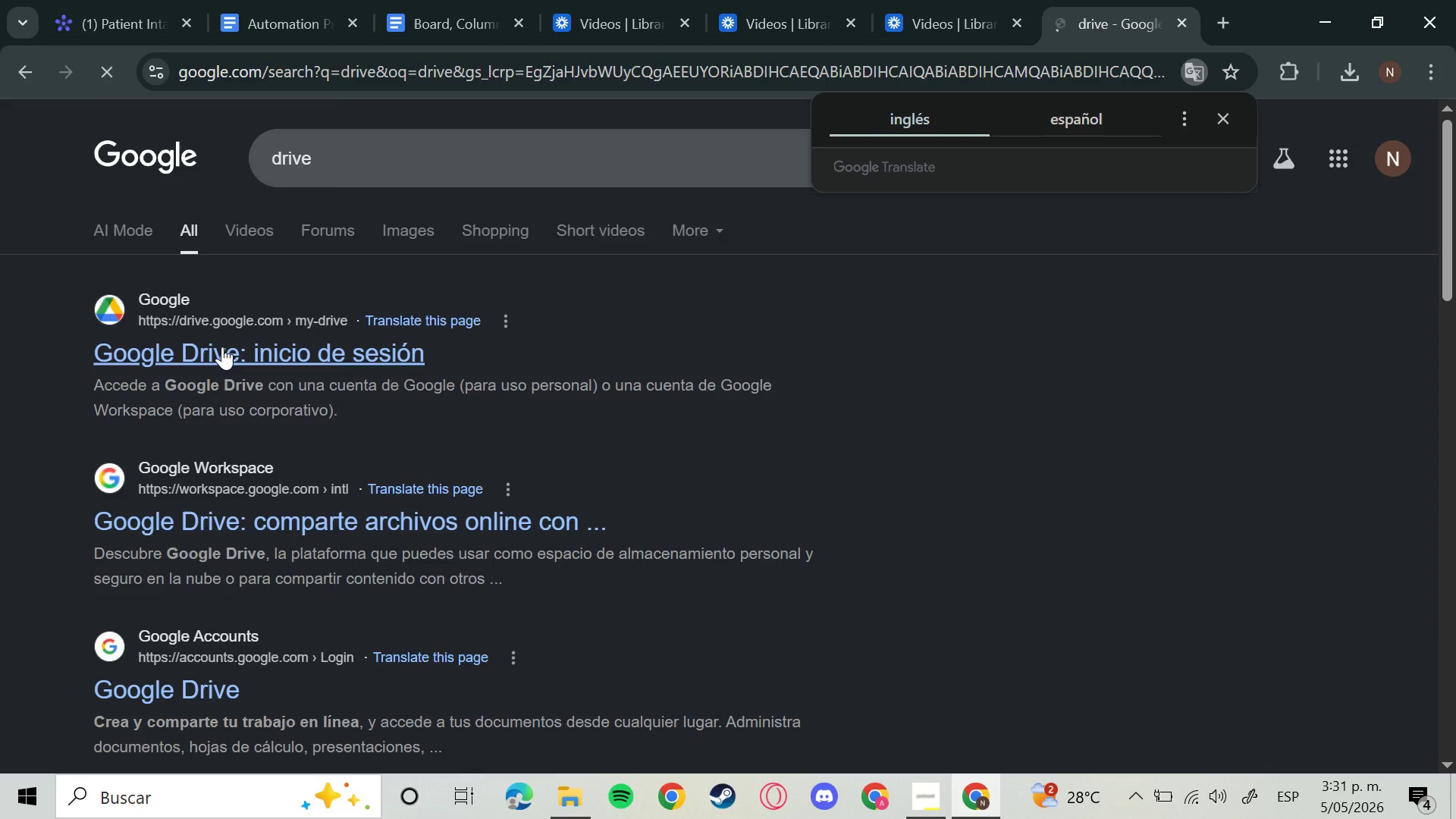 
left_click([208, 337])
 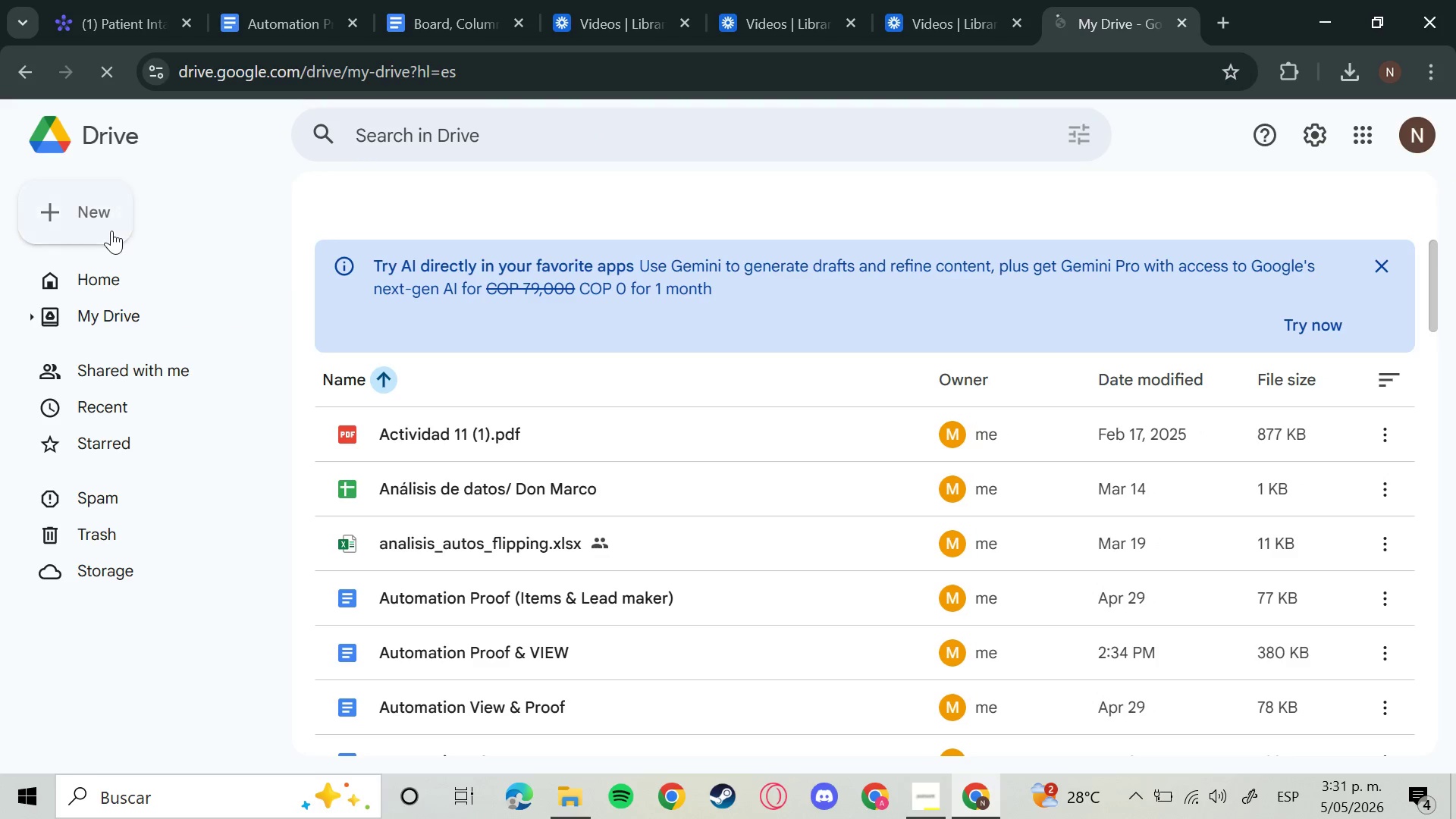 
wait(6.31)
 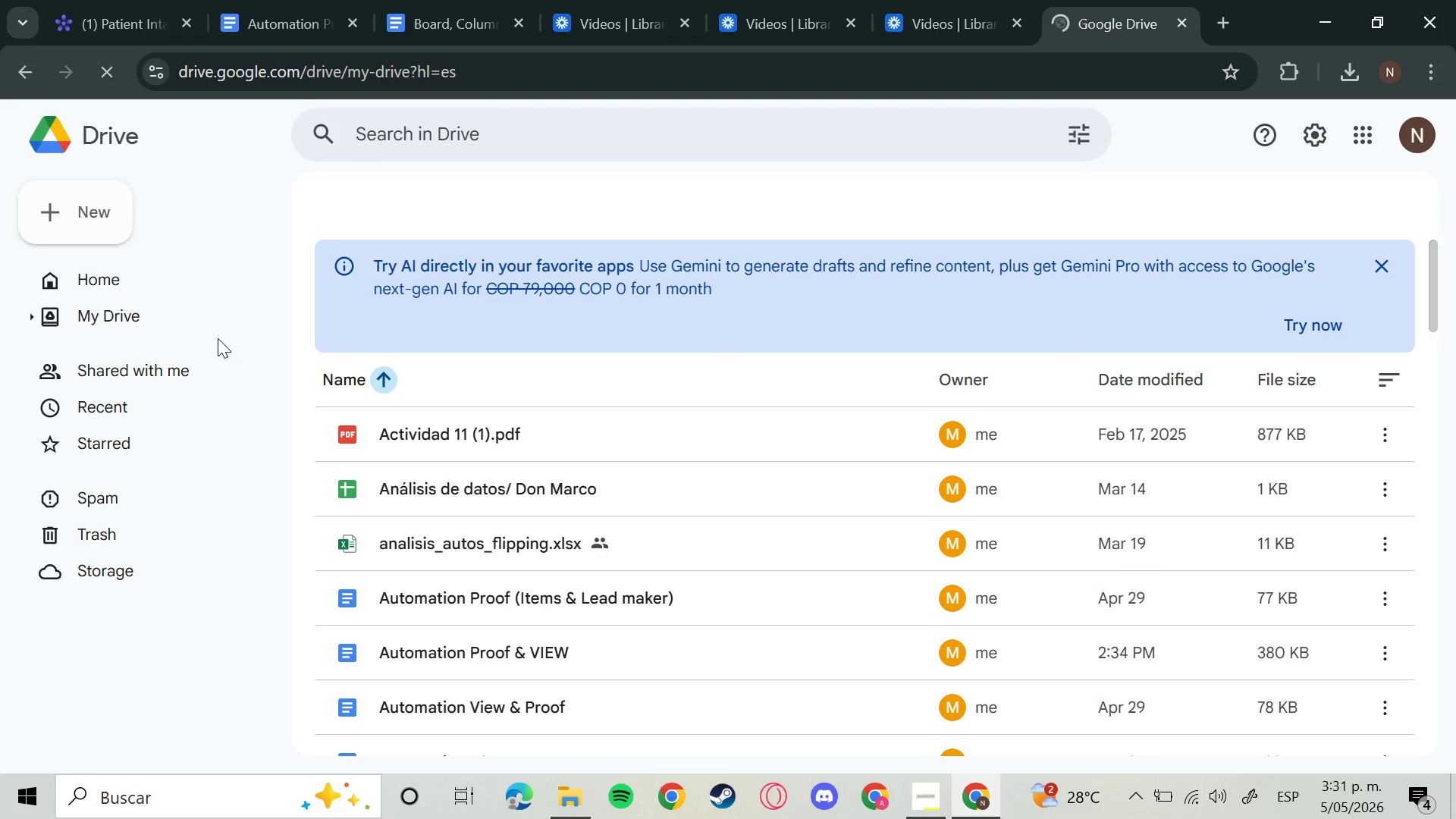 
left_click([1207, 26])
 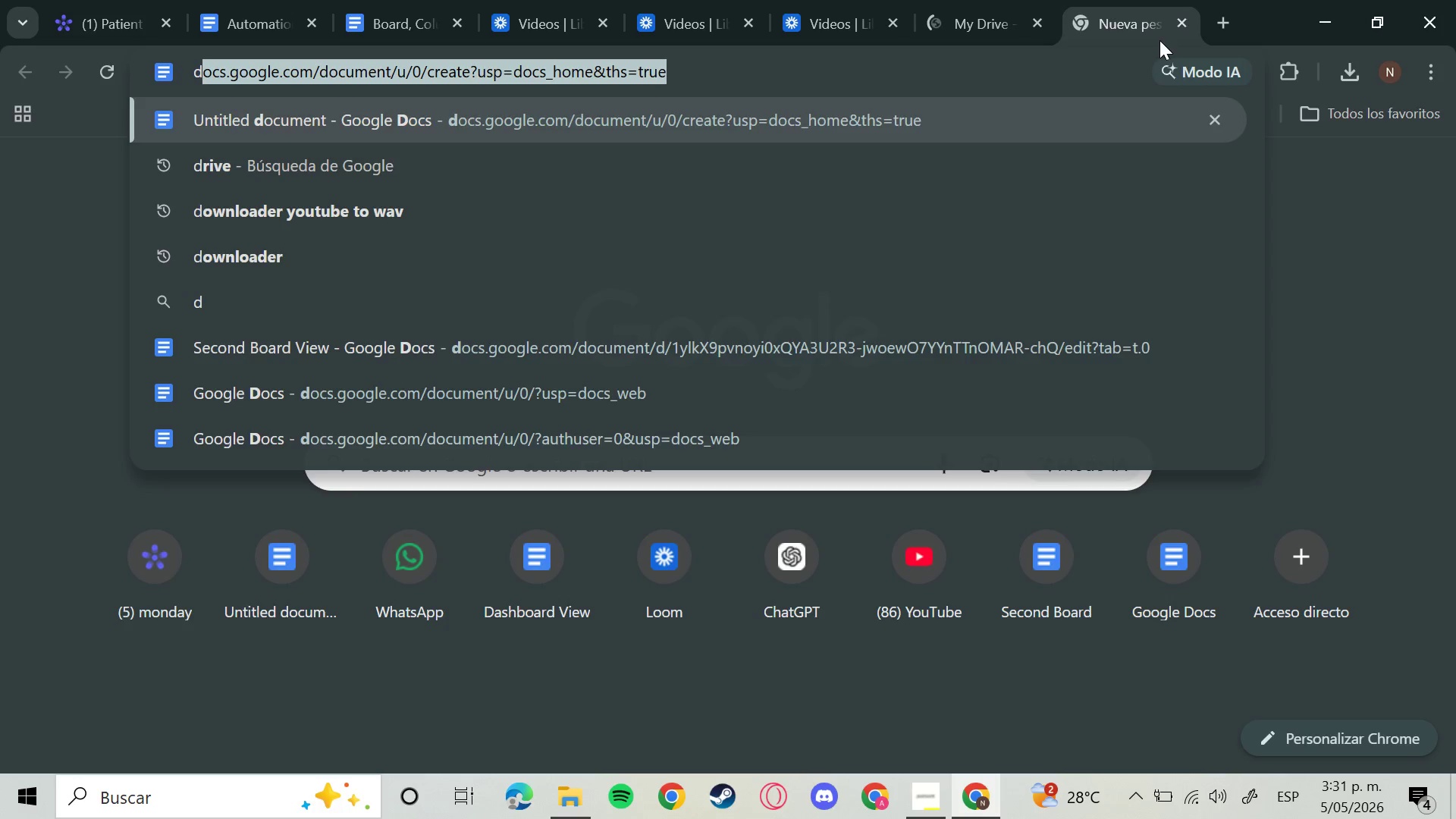 
key(D)
 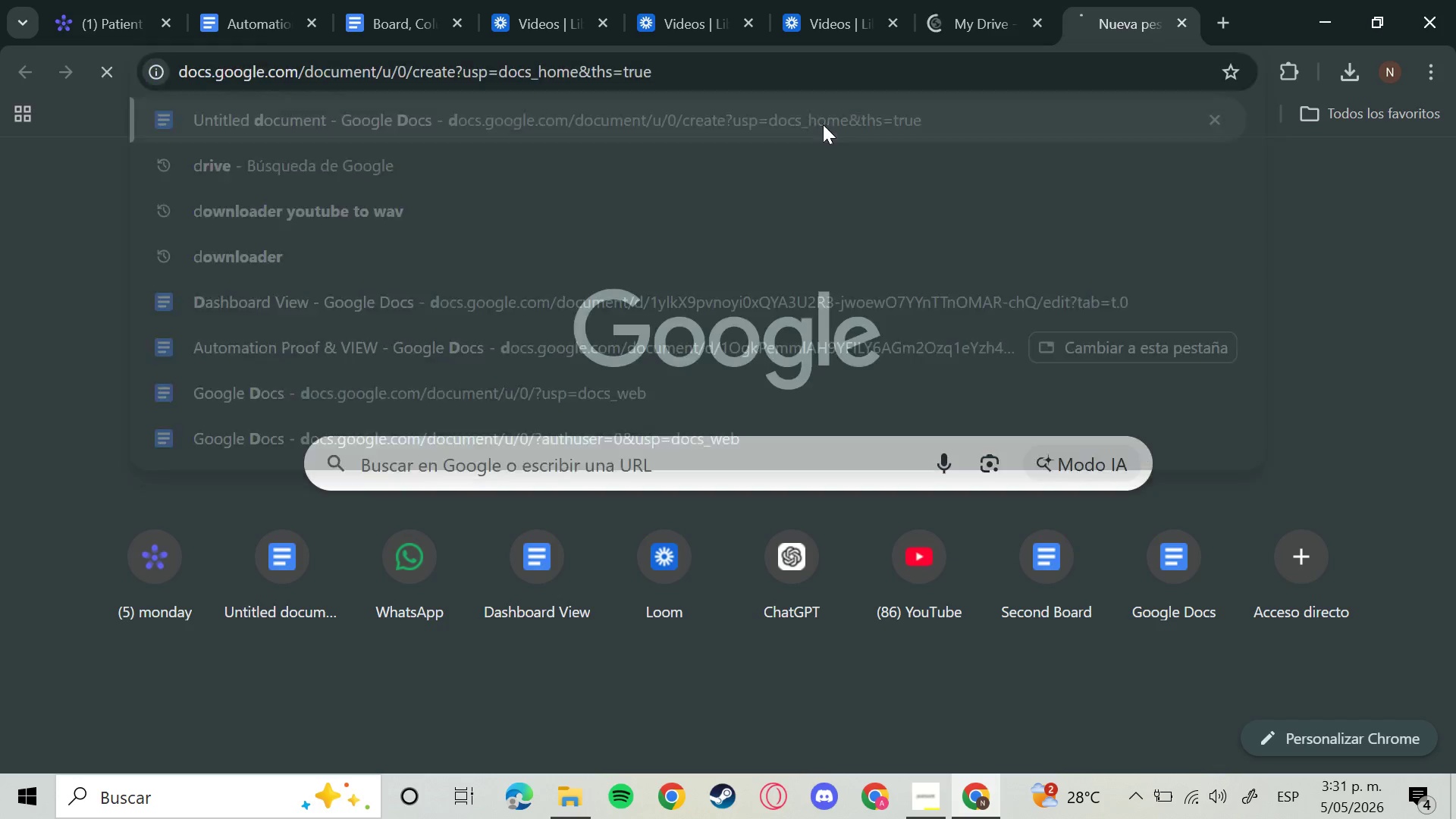 
left_click([823, 124])
 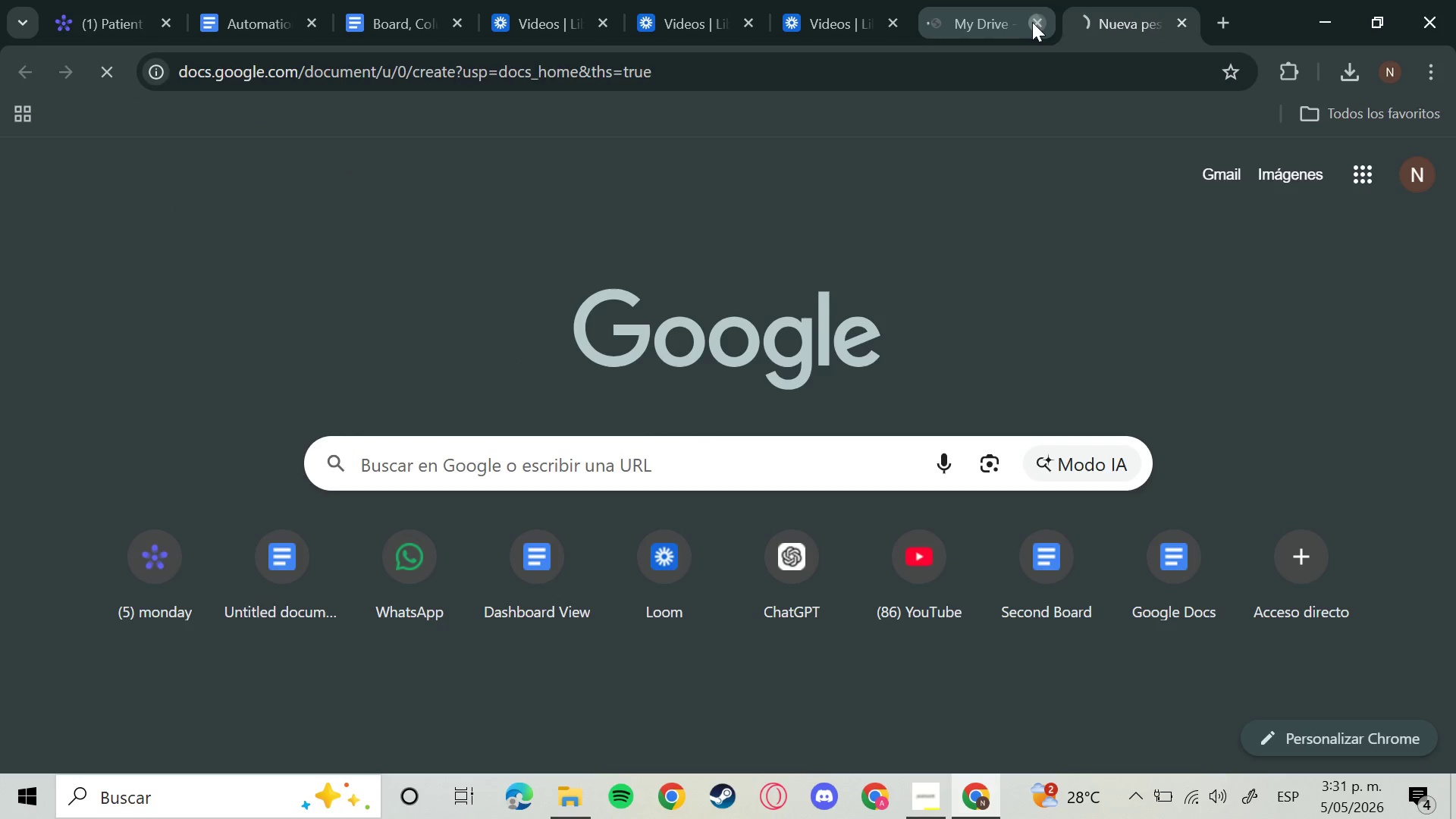 
left_click([1032, 22])
 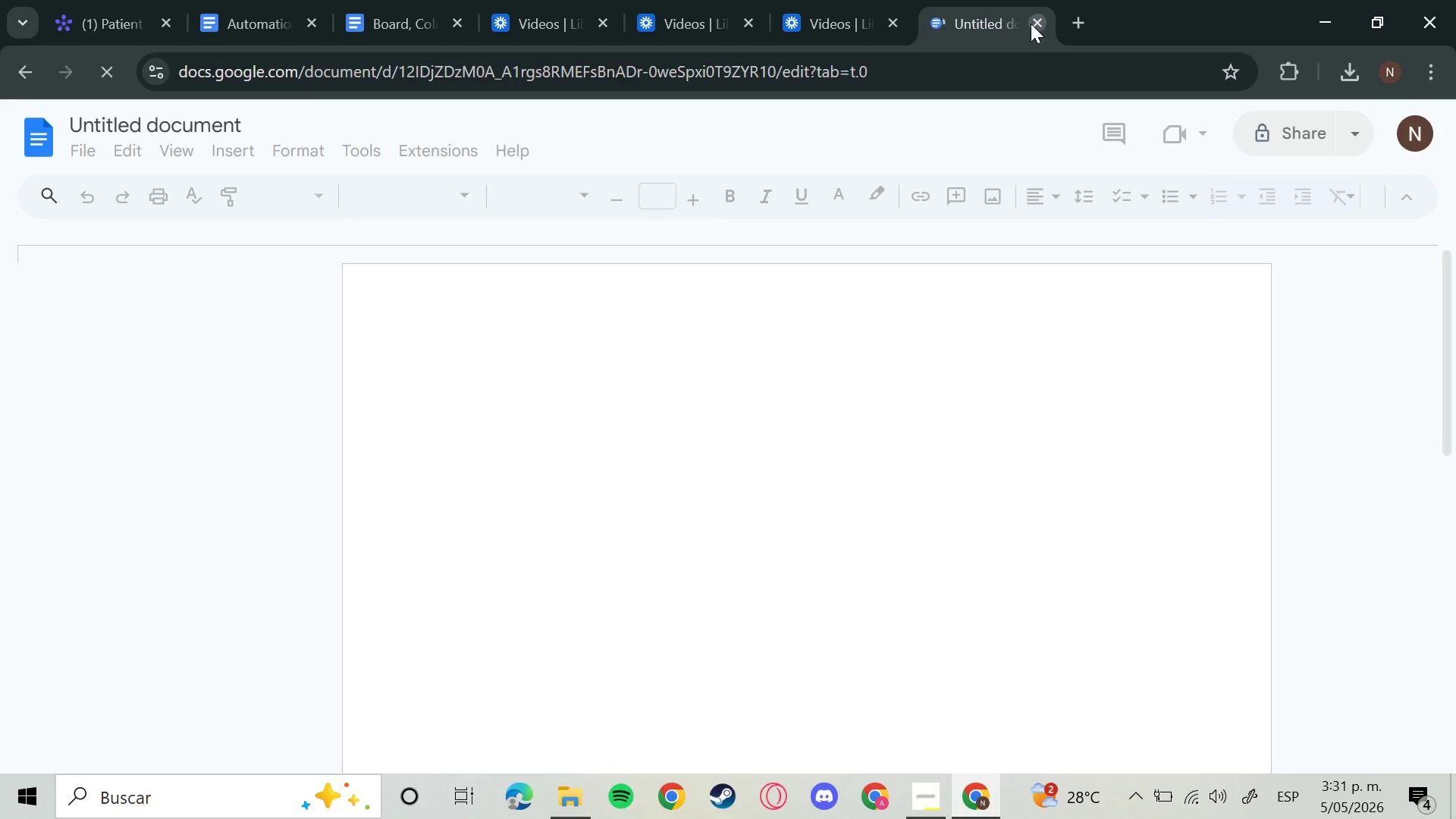 
wait(5.12)
 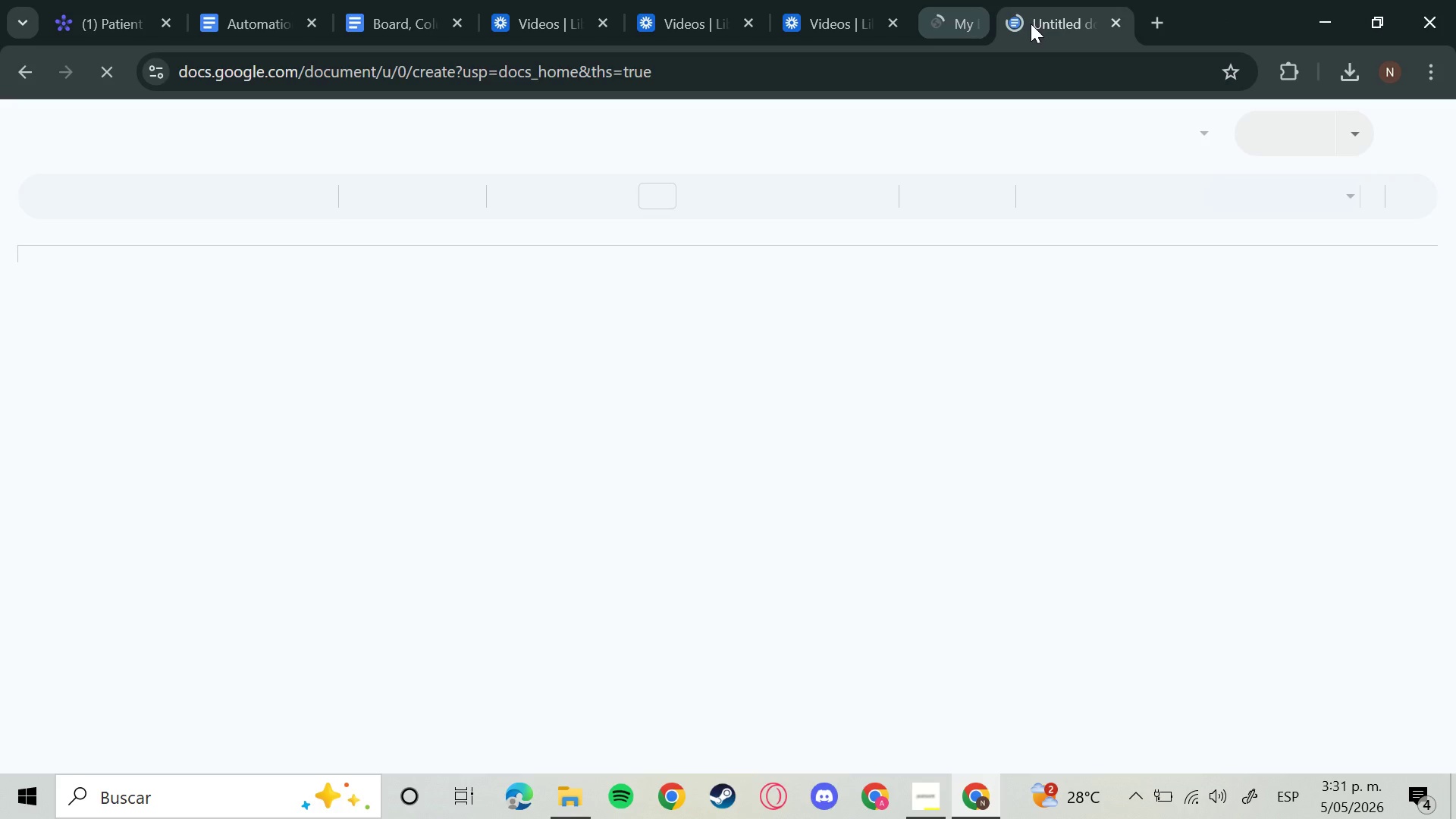 
left_click_drag(start_coordinate=[711, 547], to_coordinate=[718, 543])
 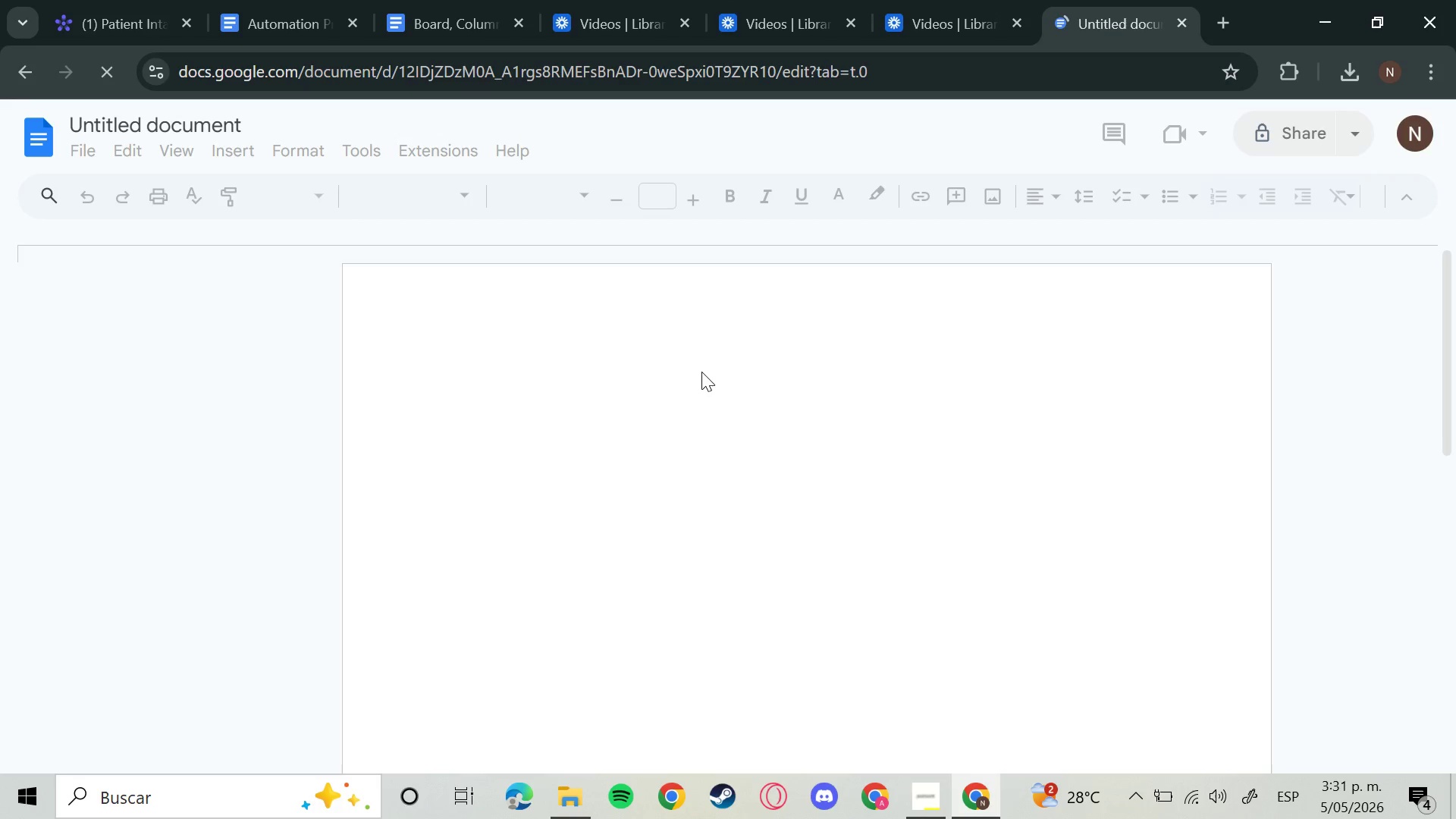 
left_click([701, 372])
 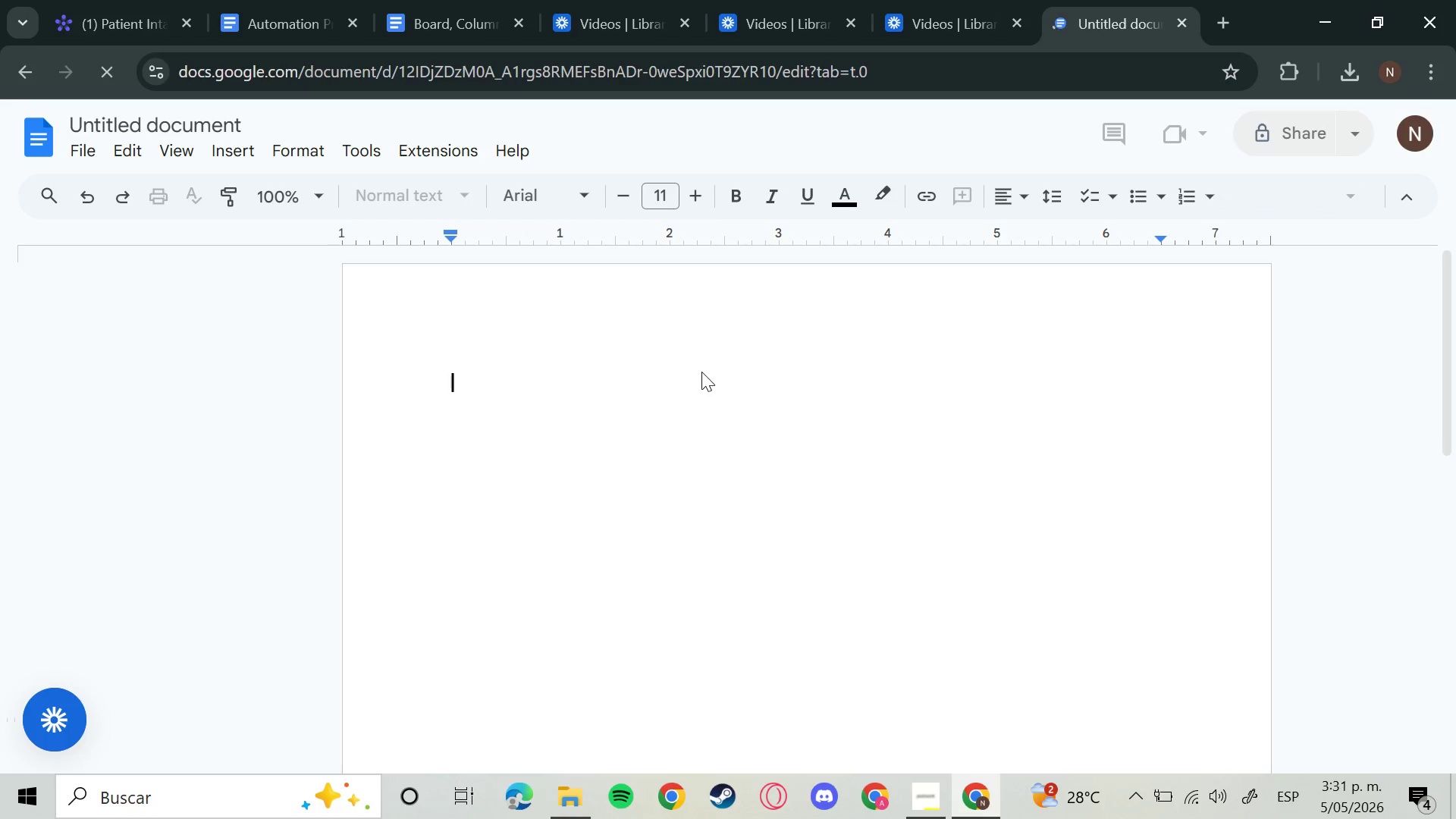 
key(Control+V)
 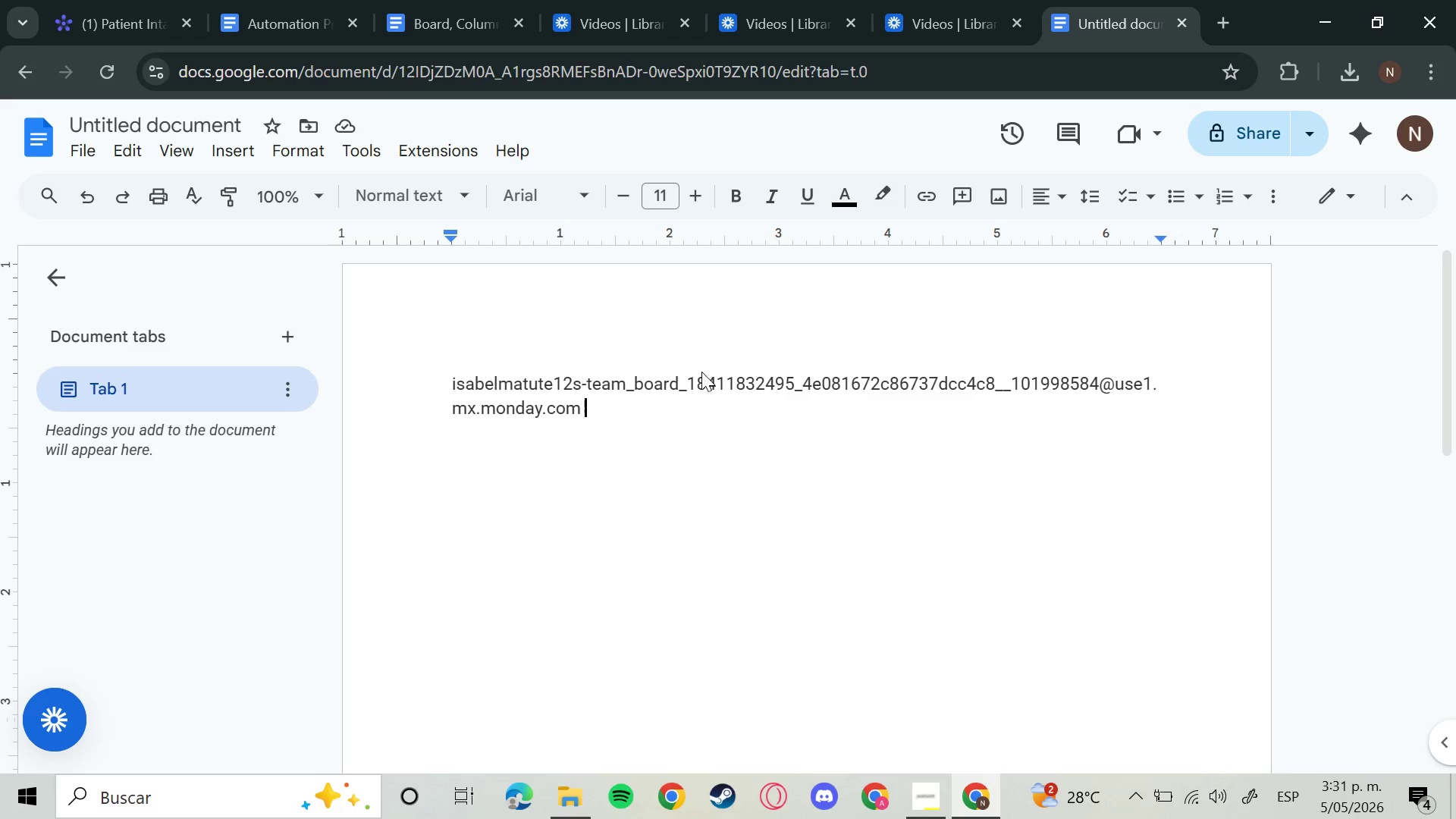 
wait(31.69)
 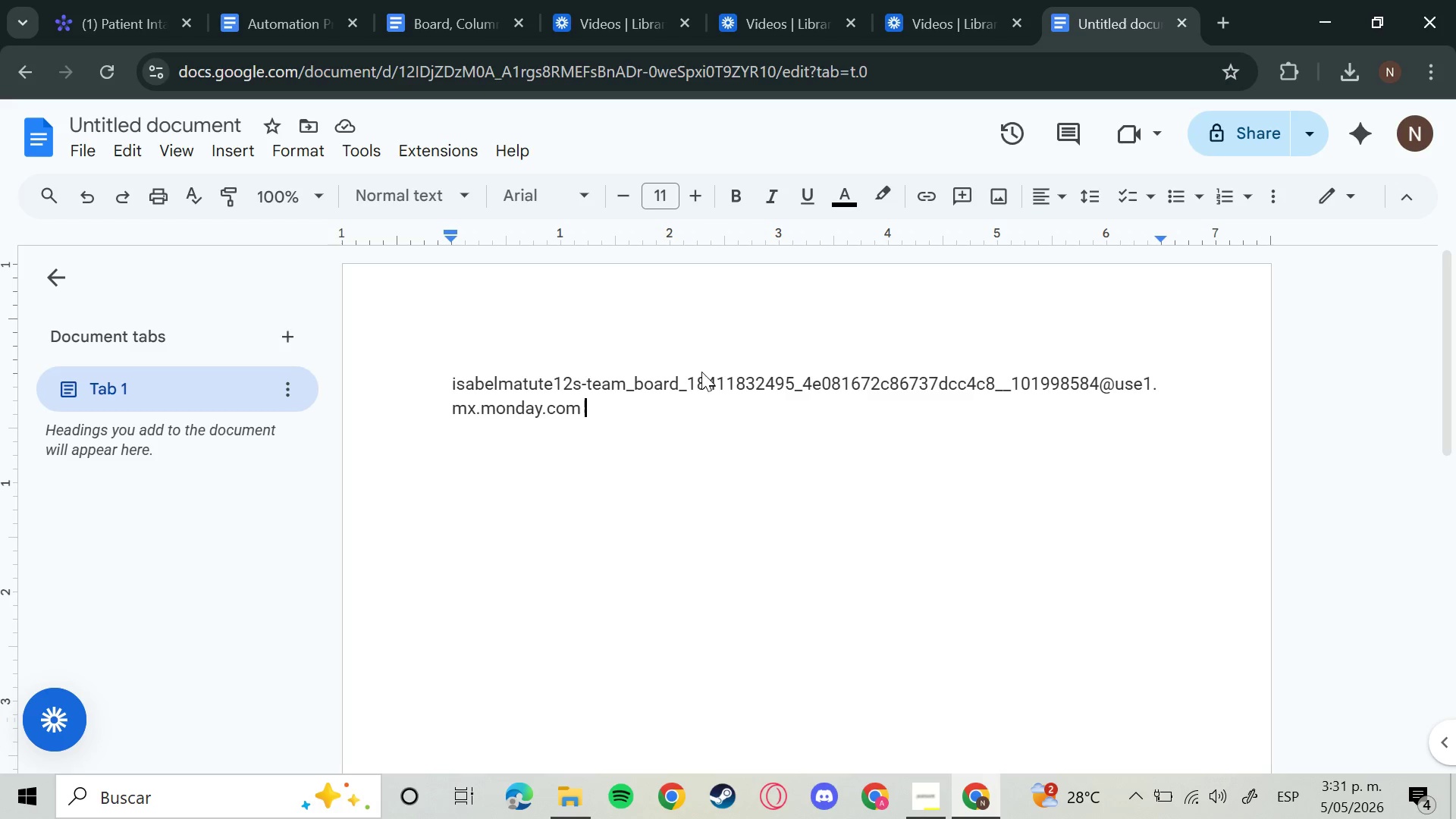 
double_click([1220, 20])
 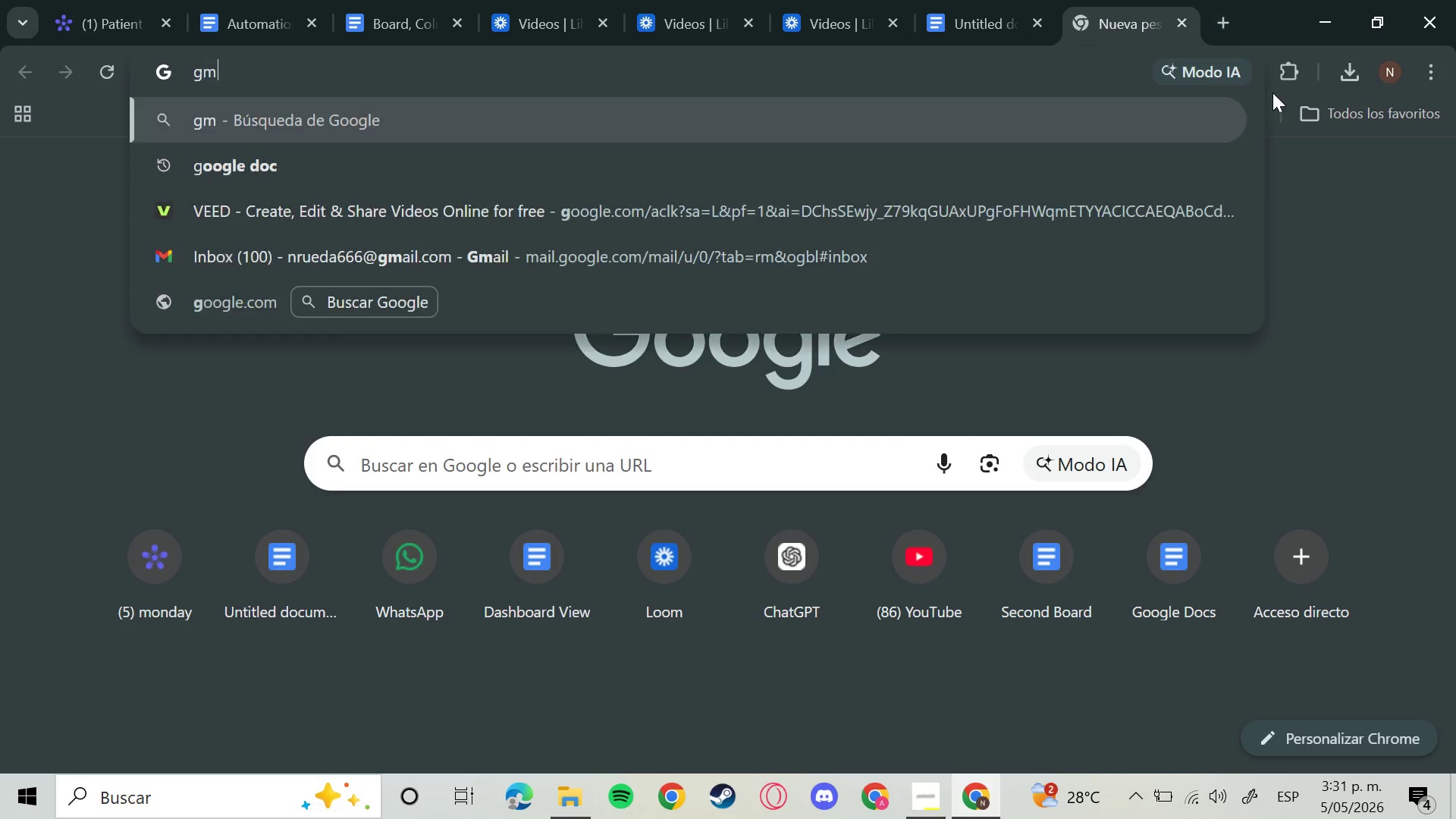 
type(gma)
key(Backspace)
 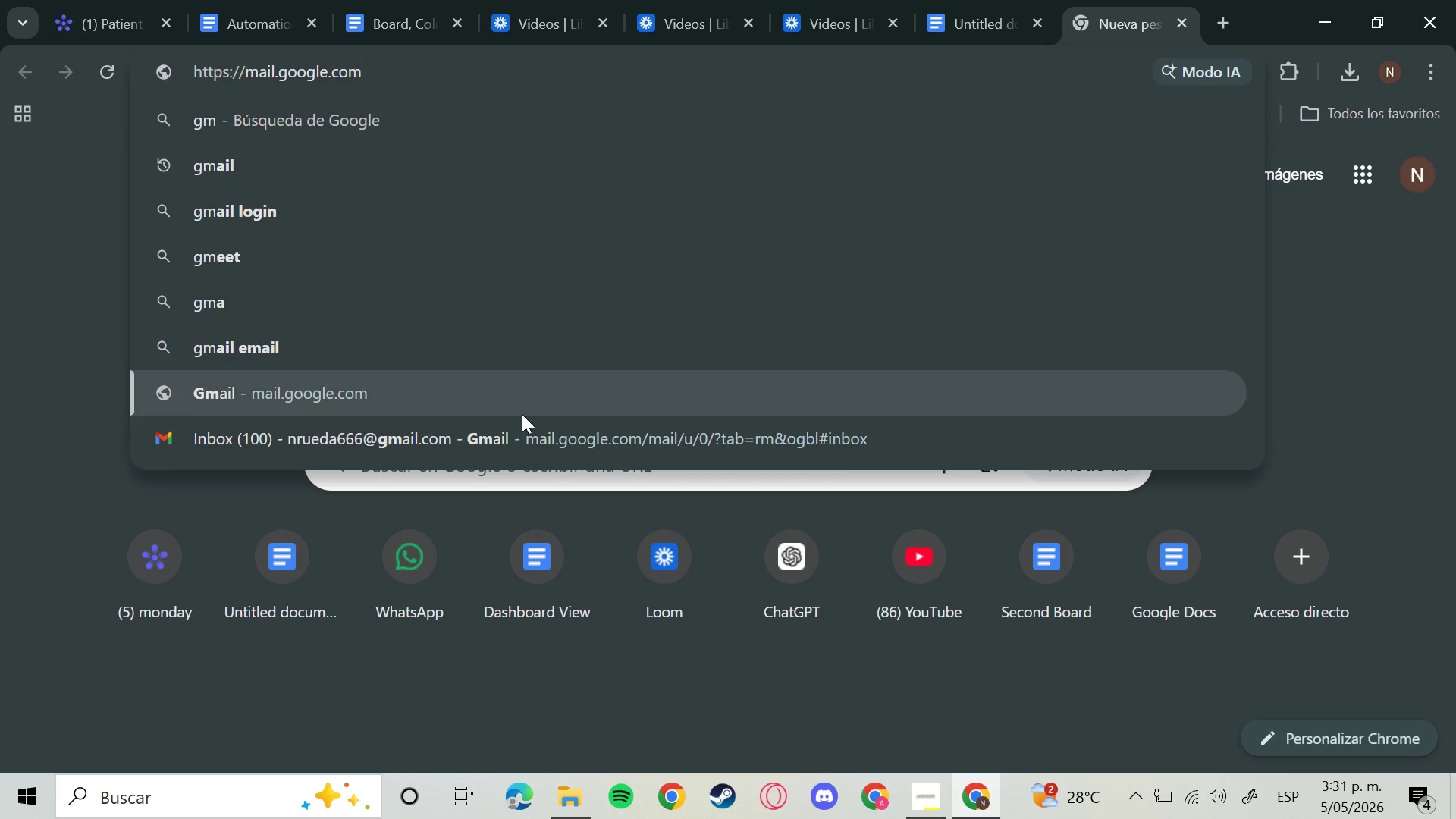 
left_click([522, 414])
 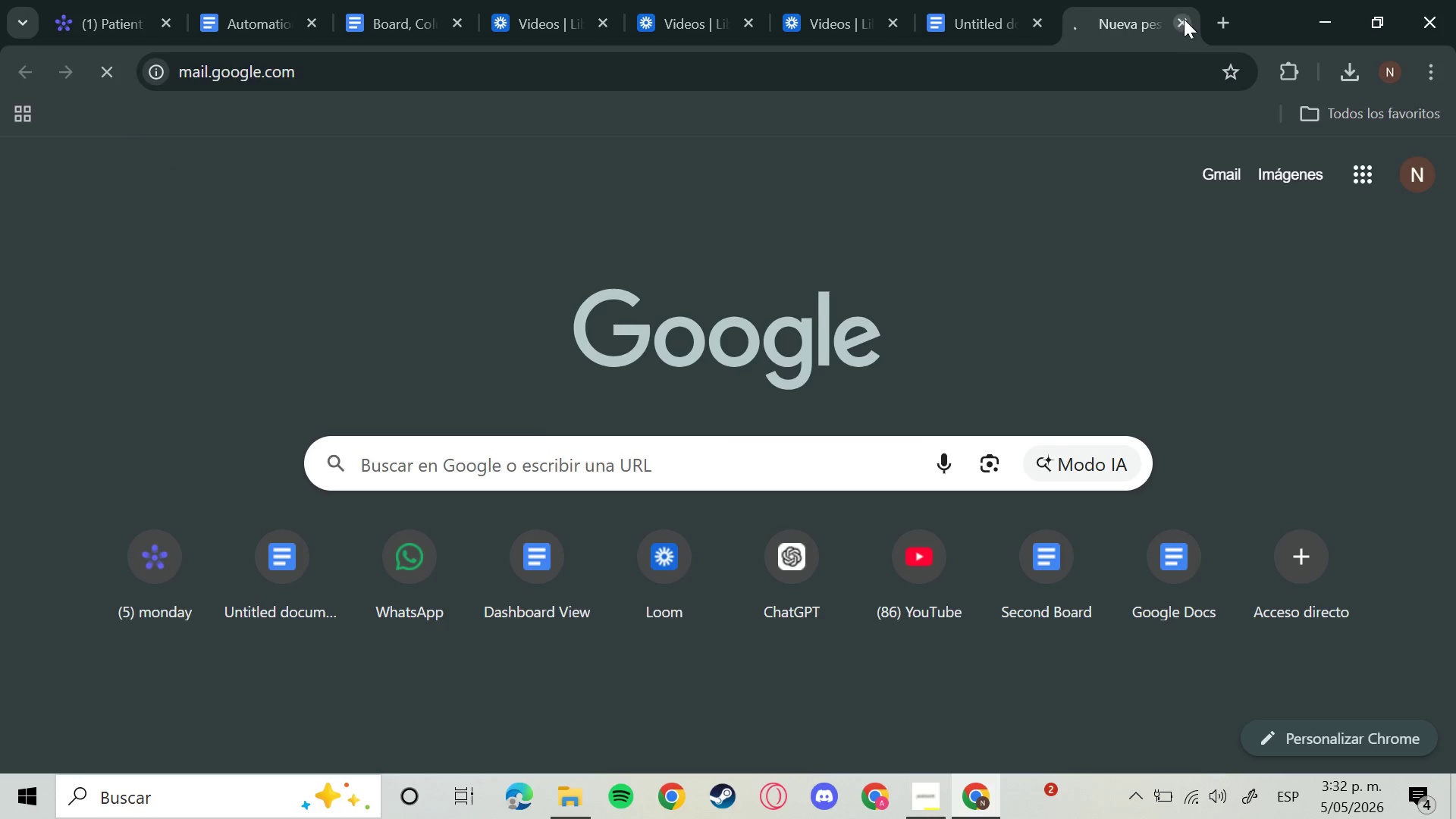 
left_click([1184, 19])
 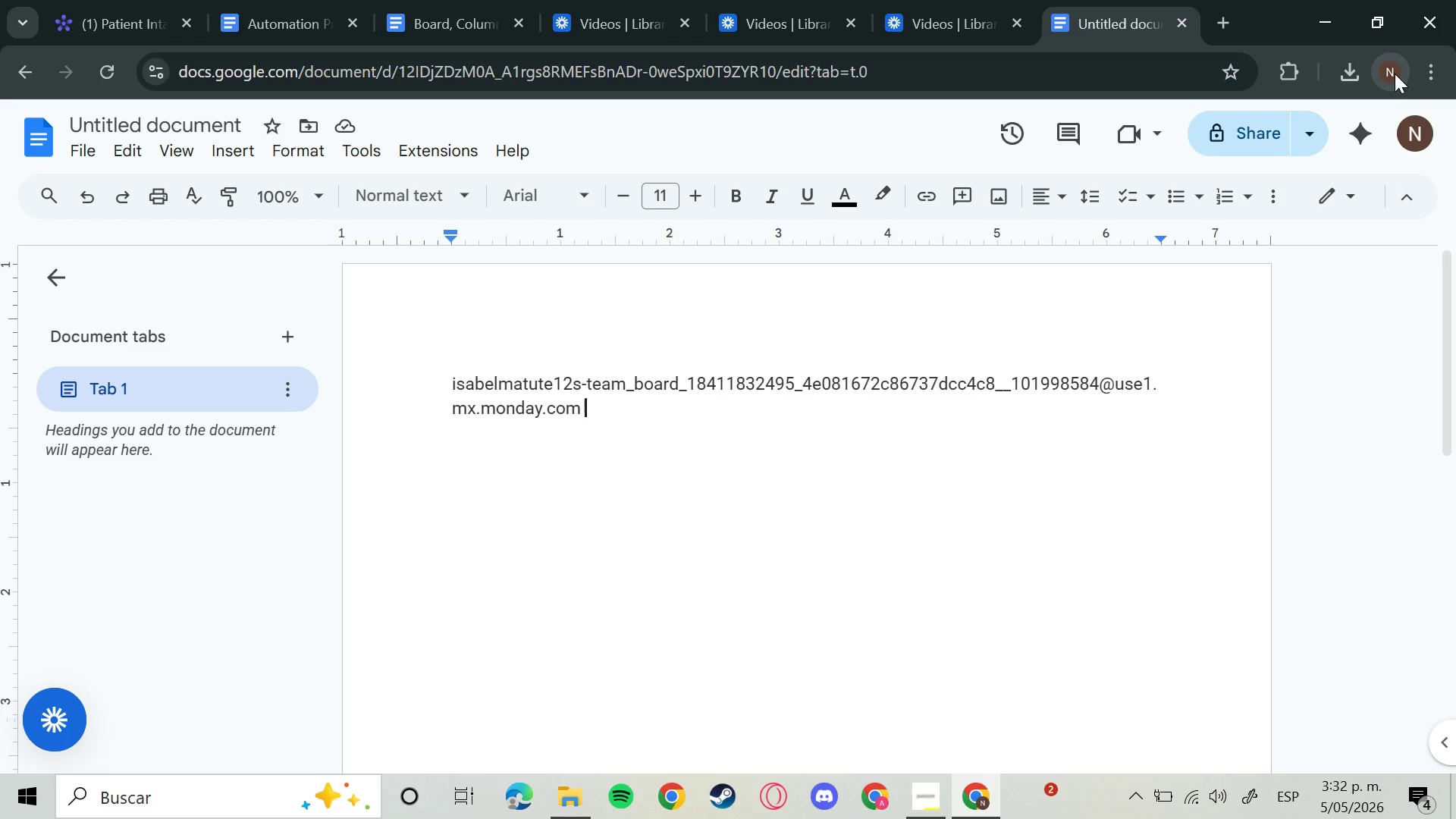 
left_click([1395, 74])
 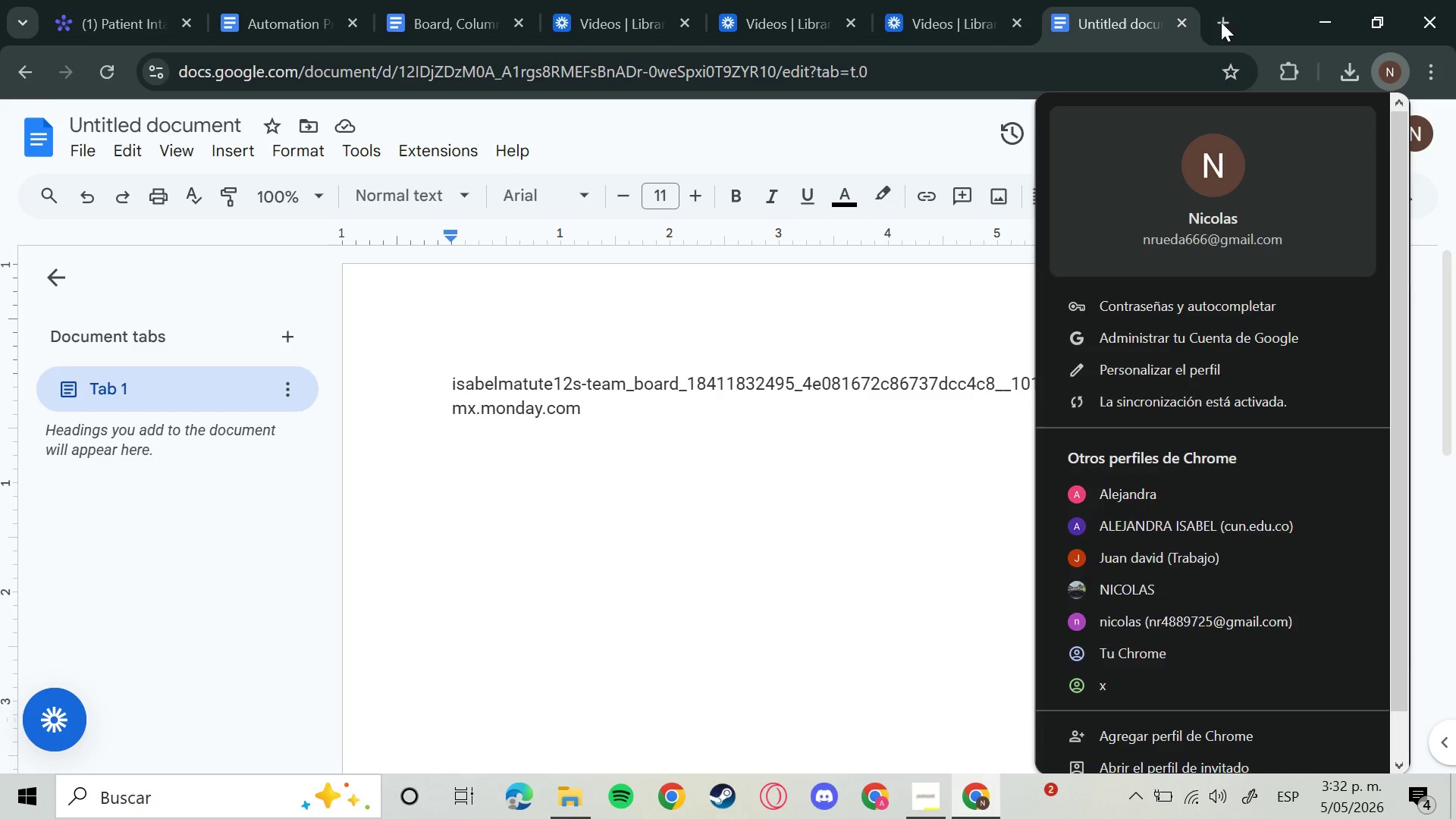 
left_click([1222, 22])
 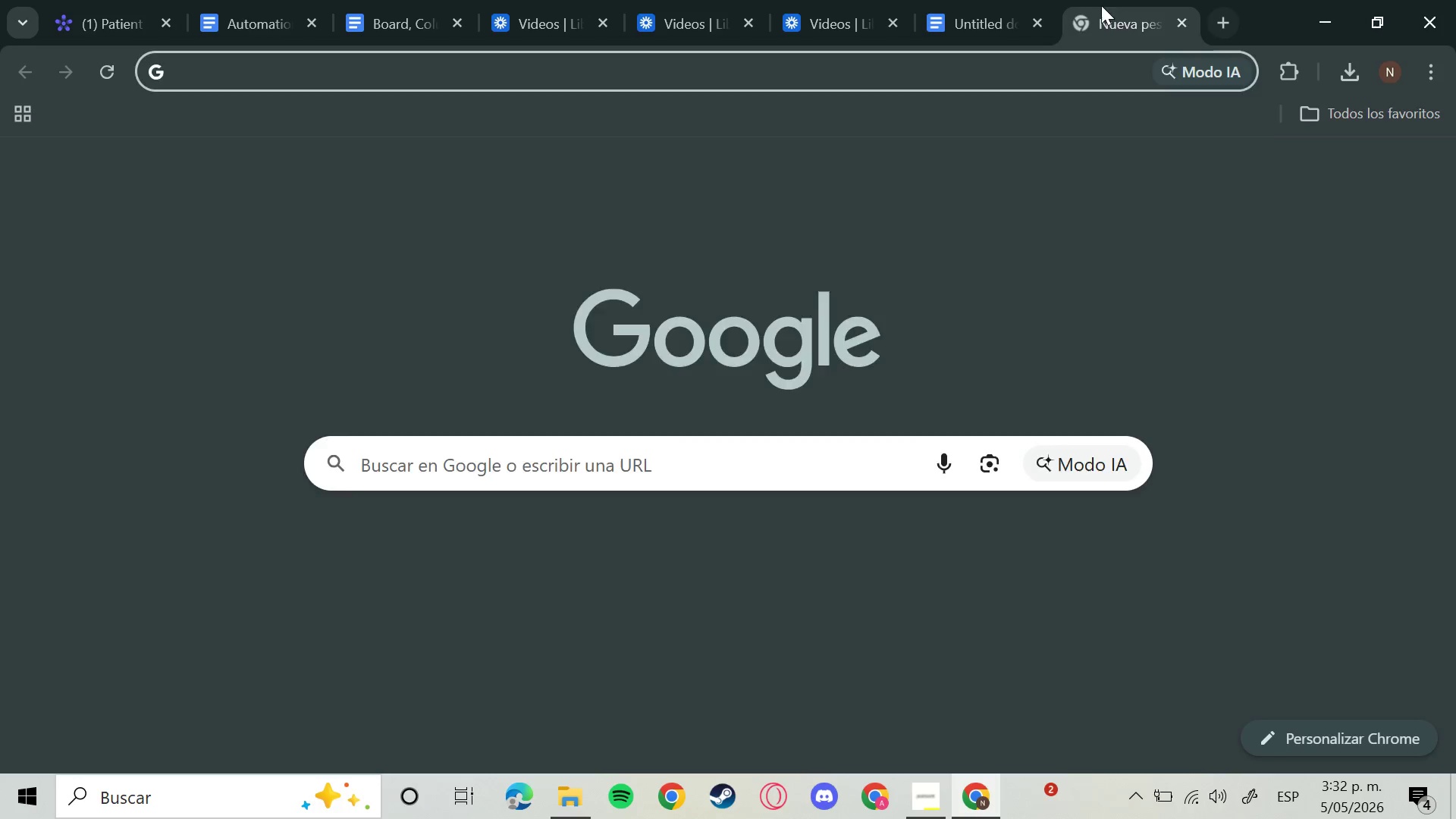 
key(G)
 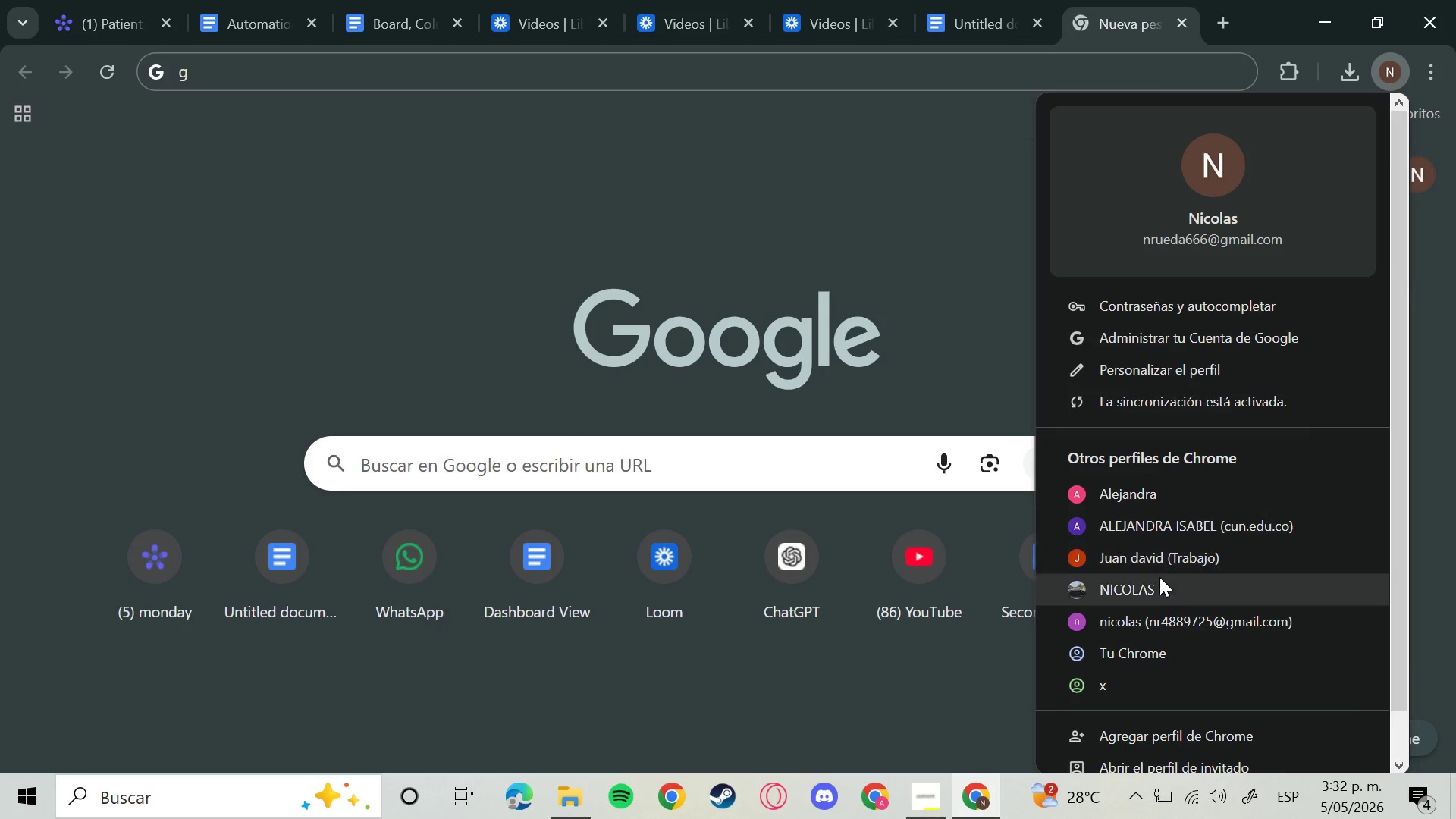 
left_click([1170, 560])
 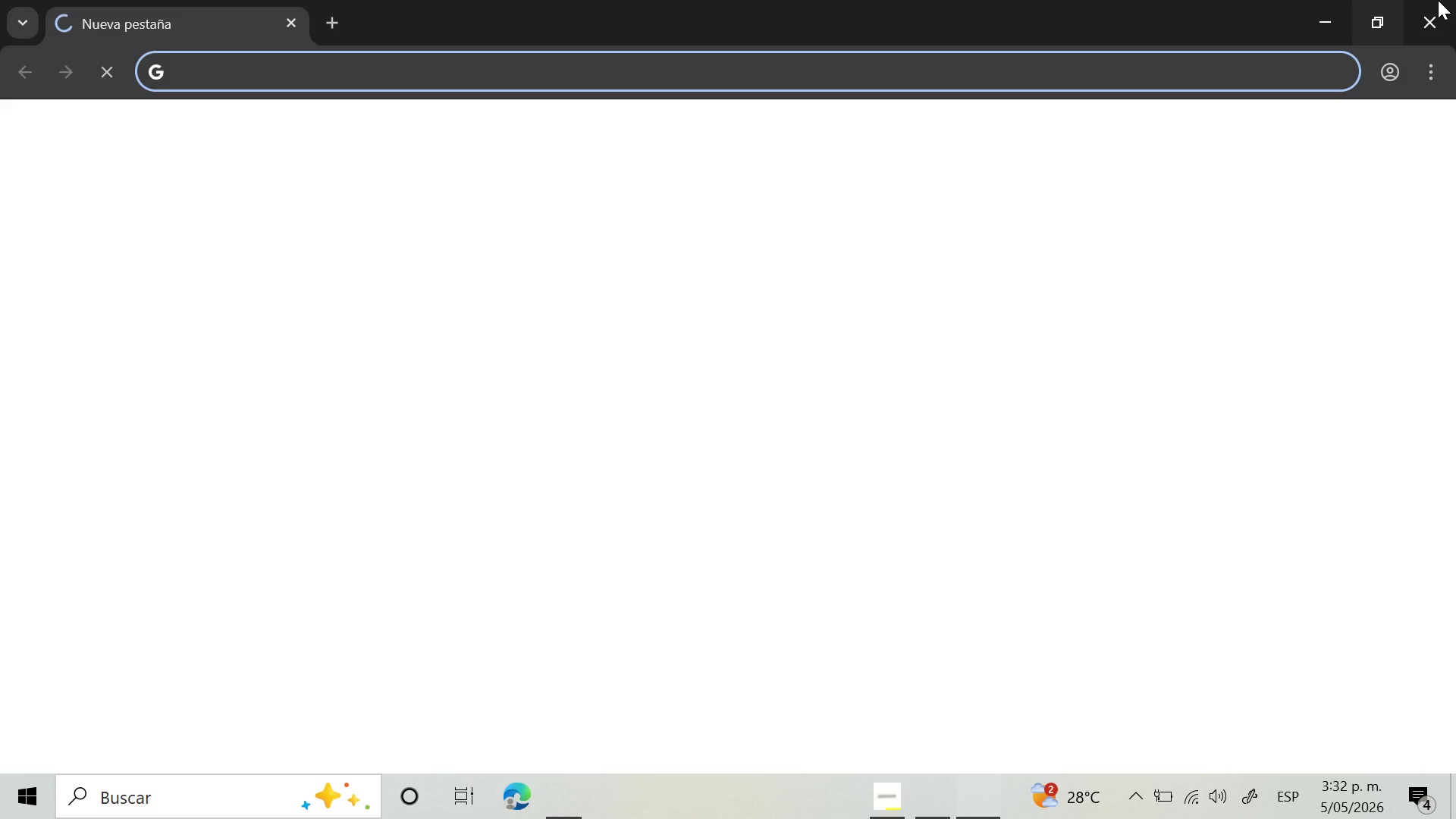 
left_click([1438, 0])
 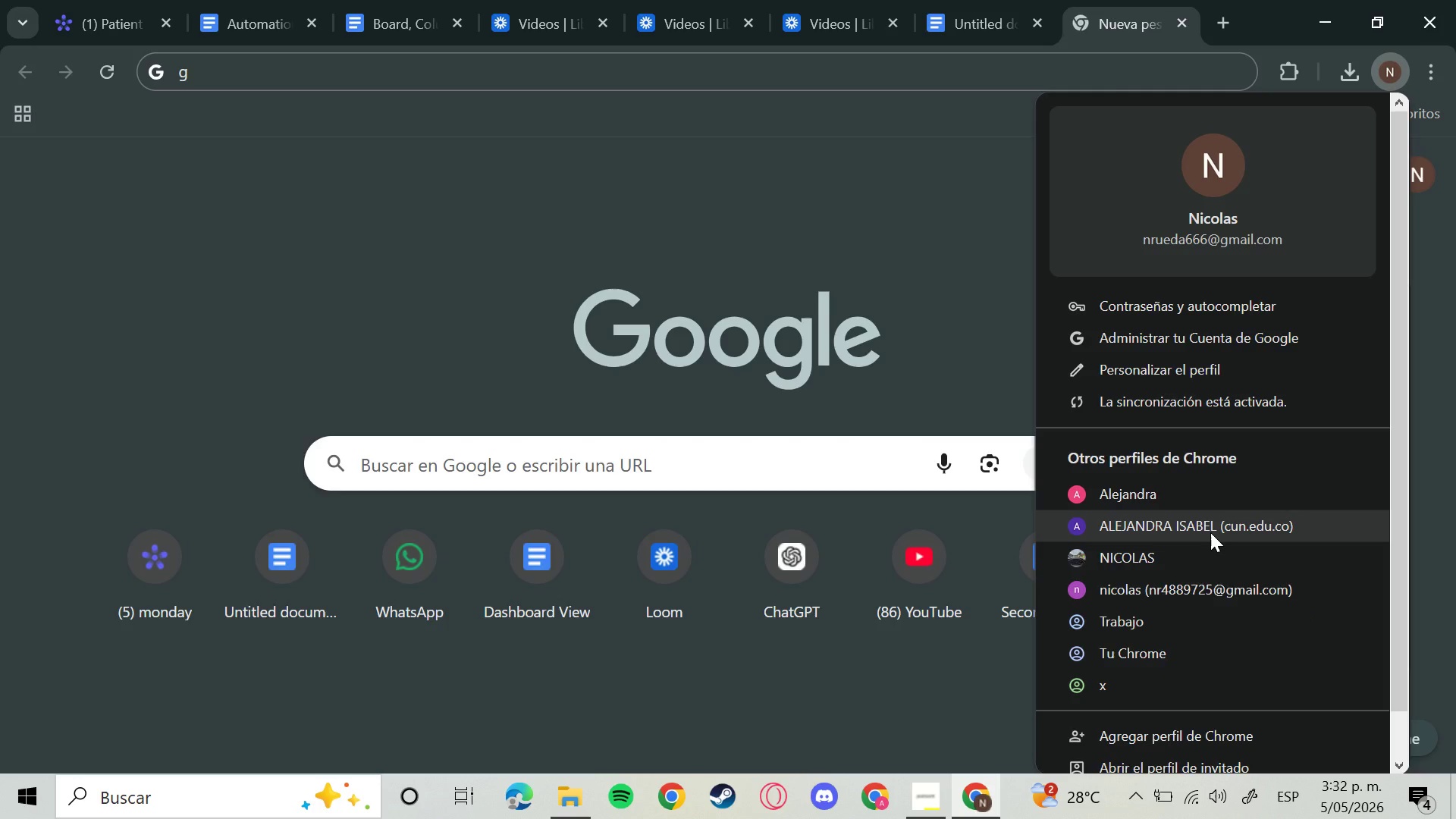 
left_click([1177, 578])
 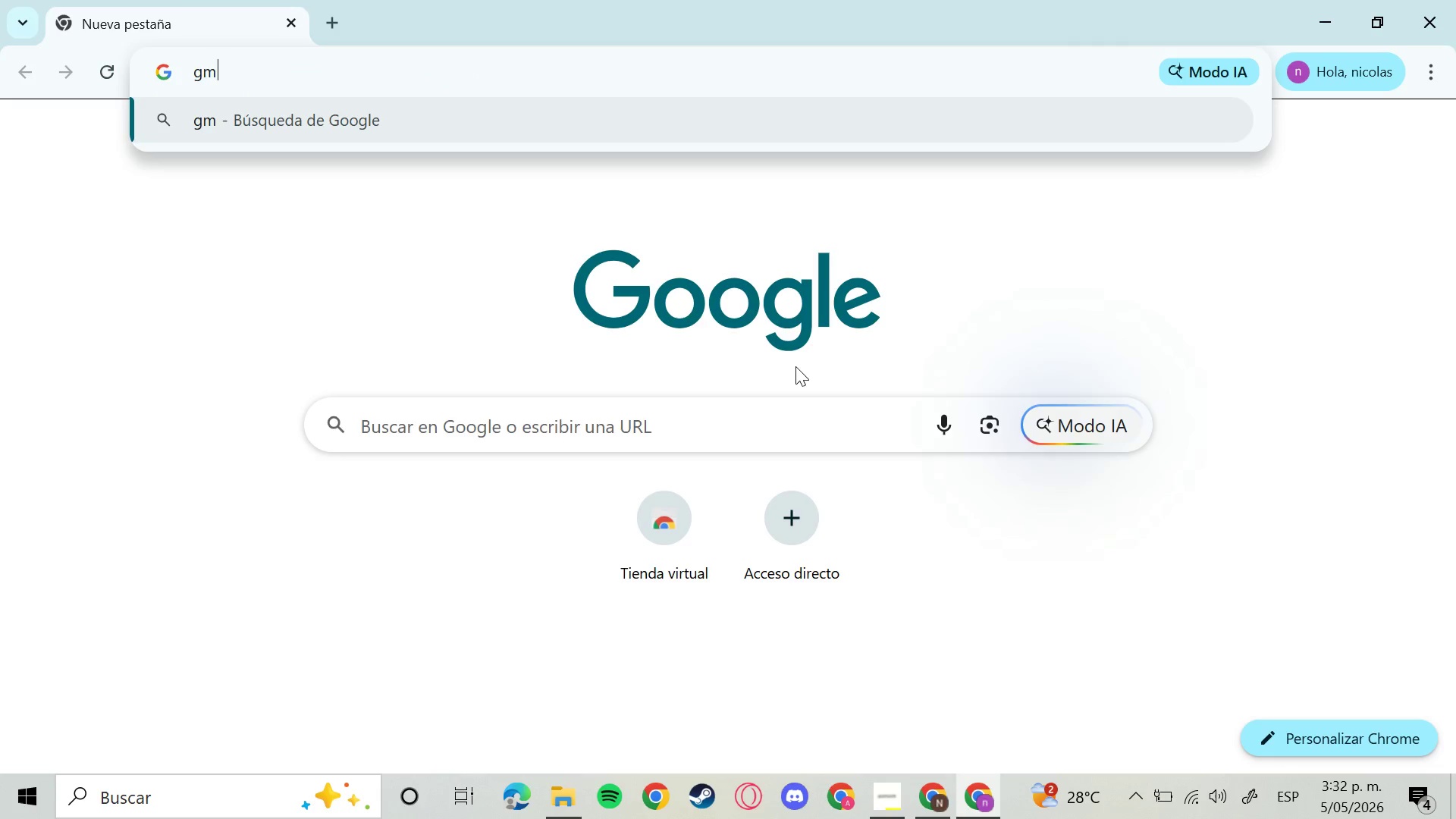 
type(gmail)
 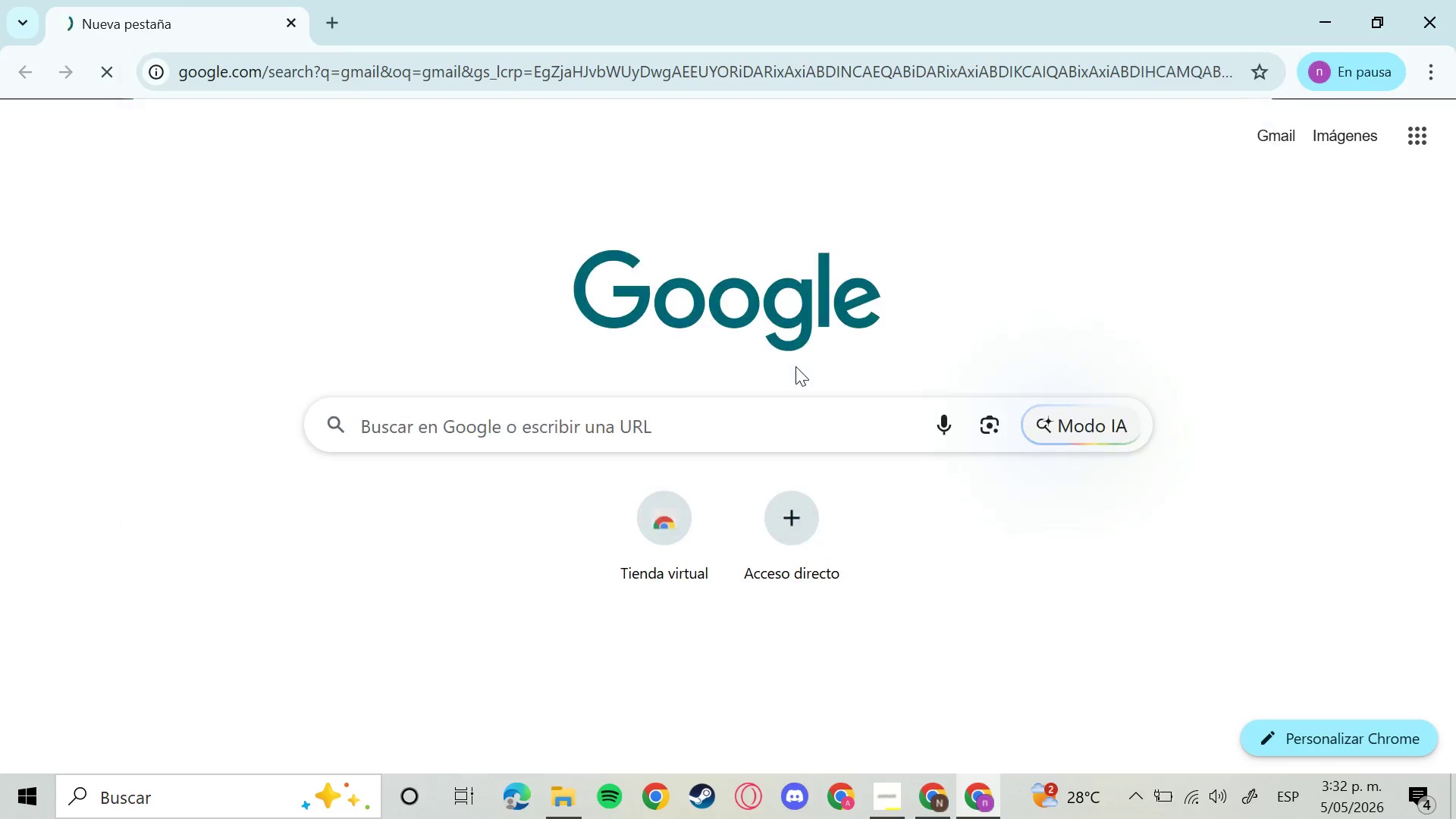 
key(Enter)
 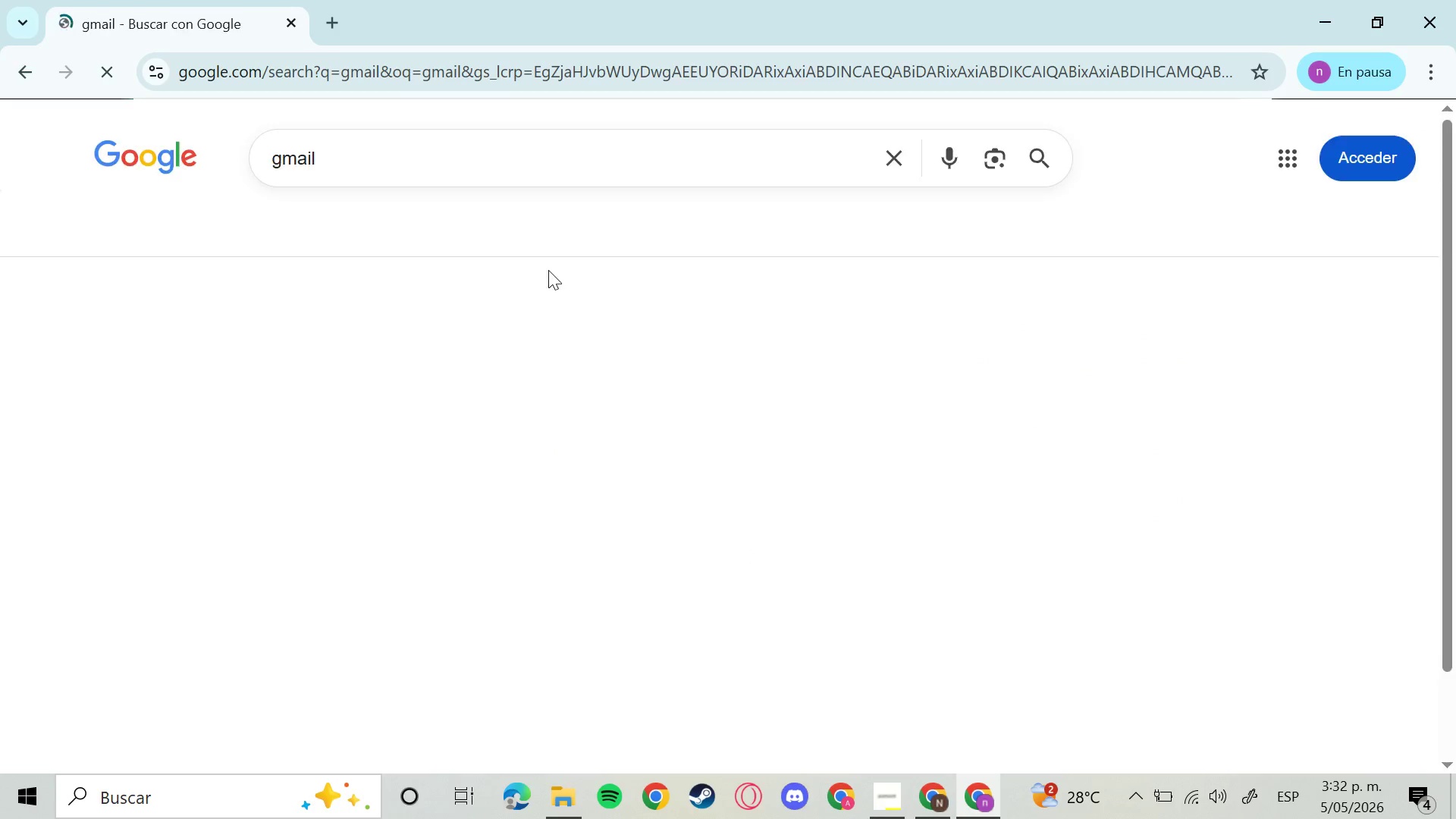 
mouse_move([544, 268])
 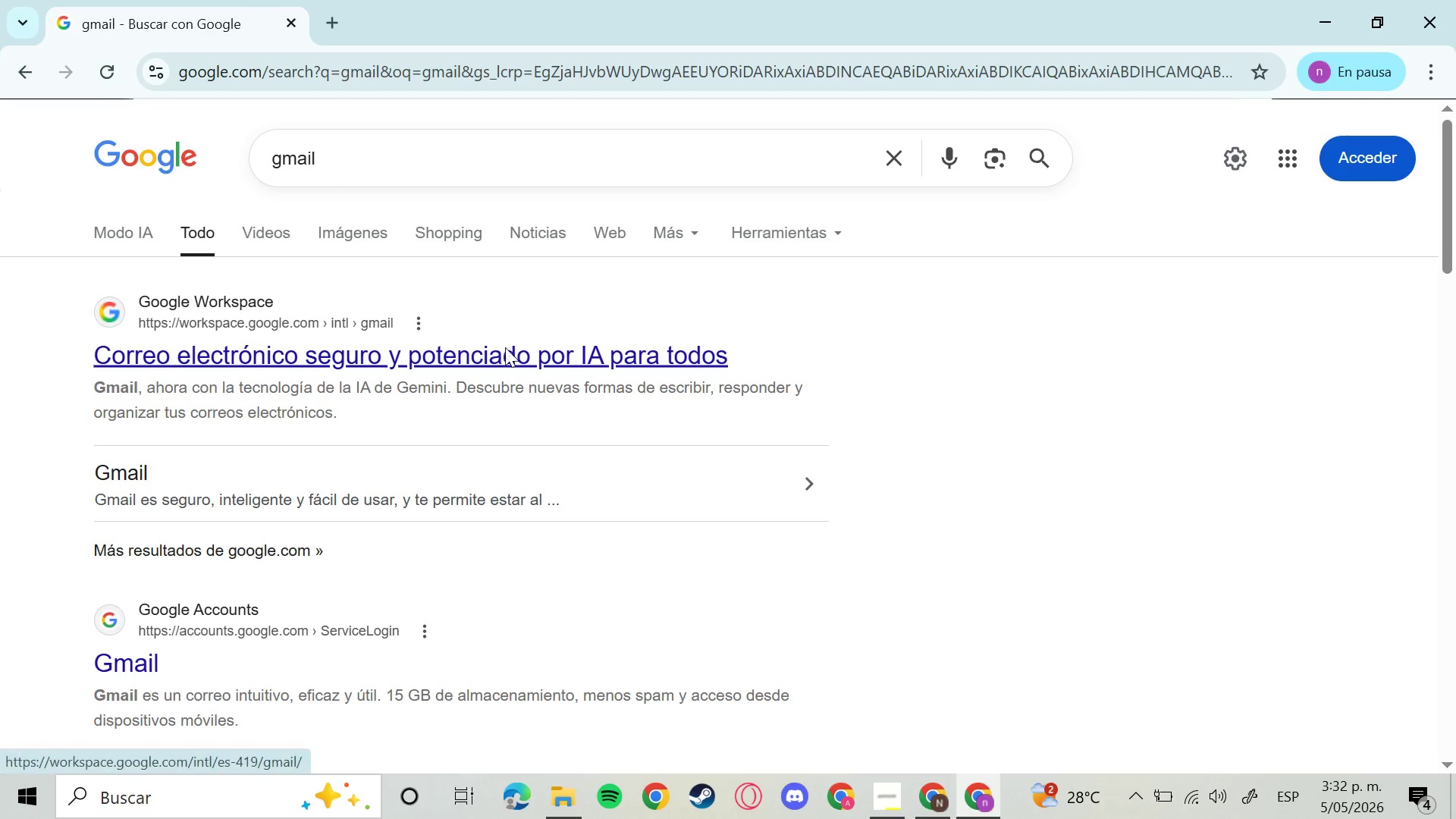 
left_click([505, 347])
 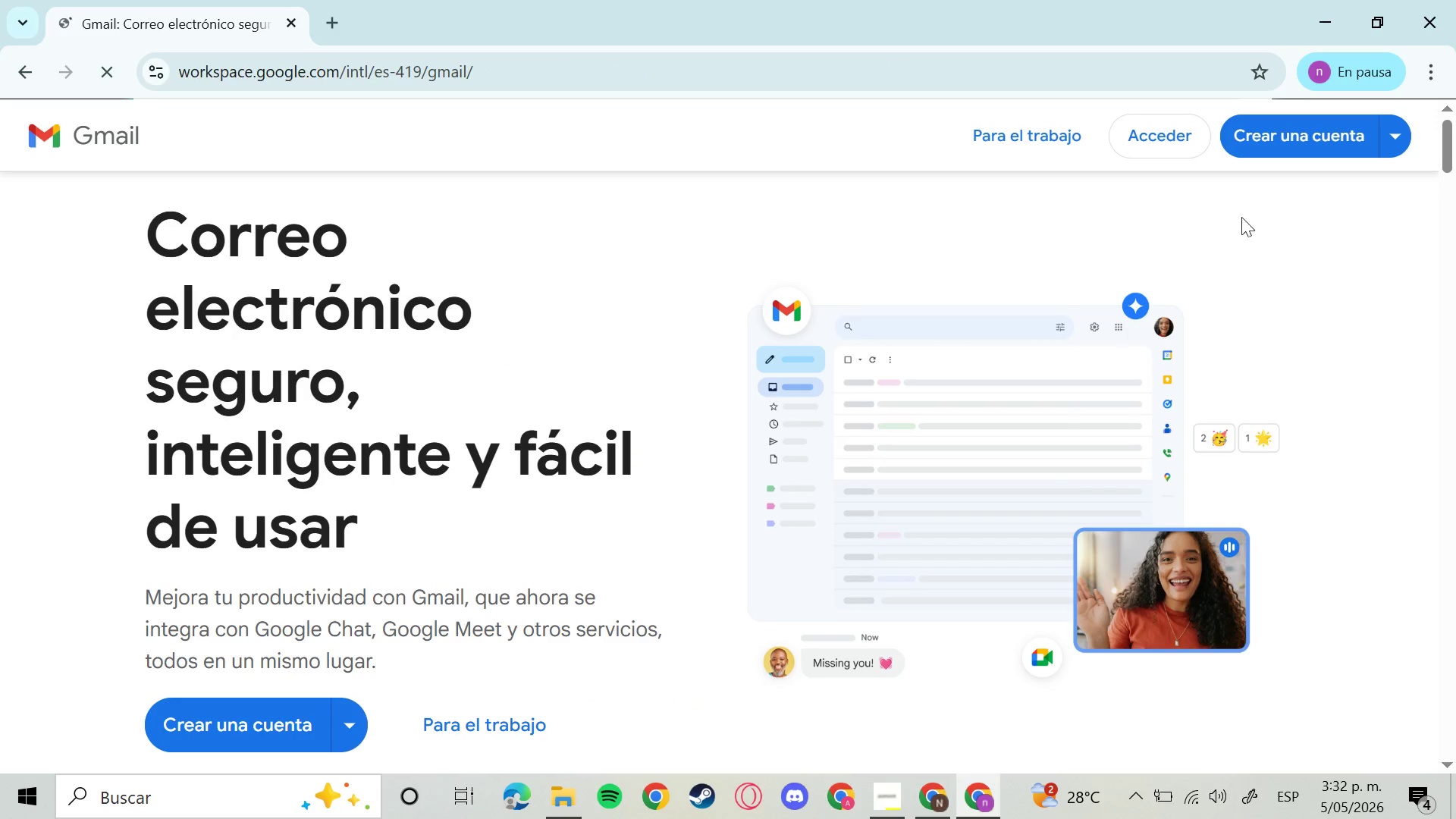 
left_click([1166, 130])
 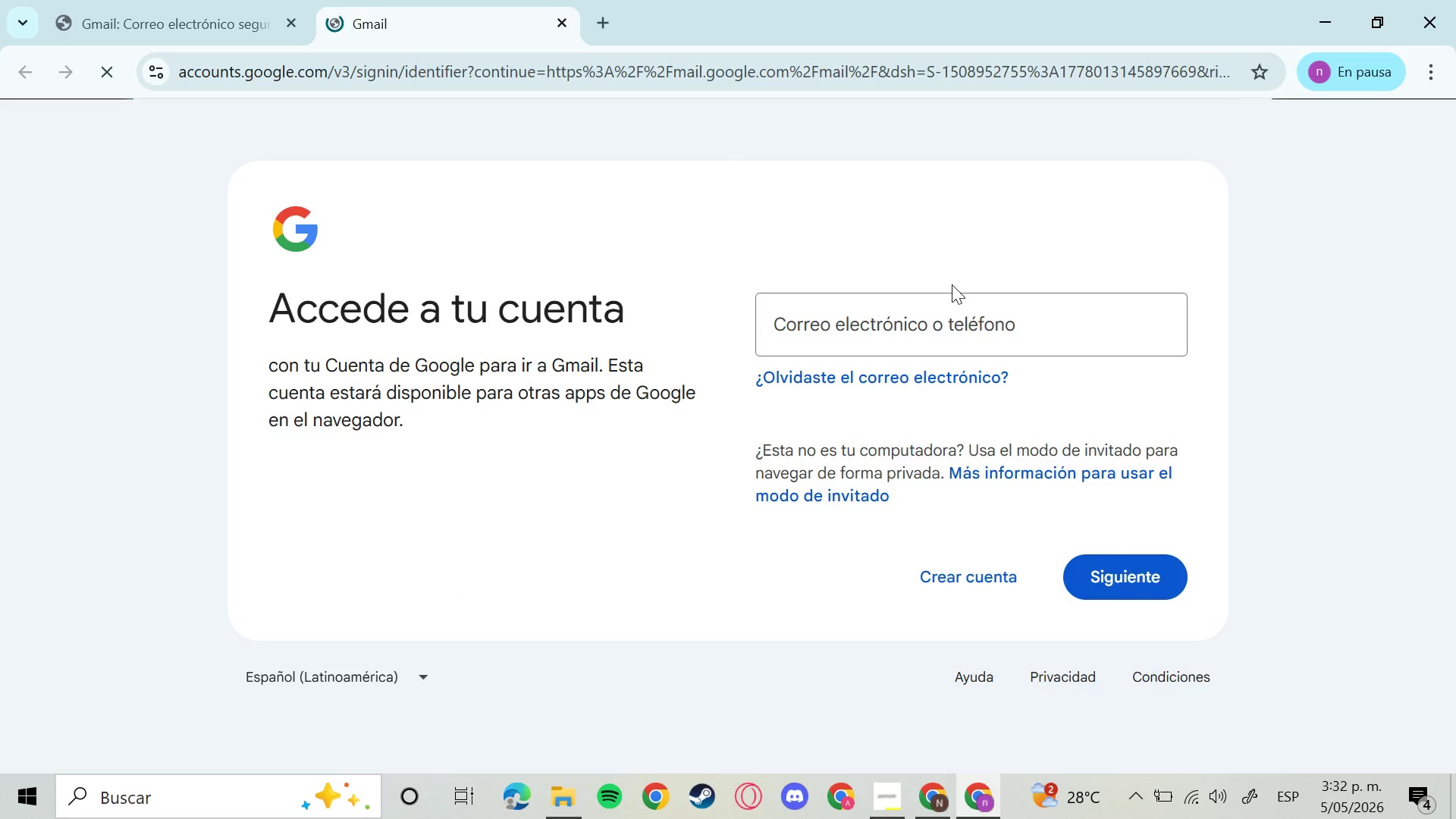 
double_click([949, 321])
 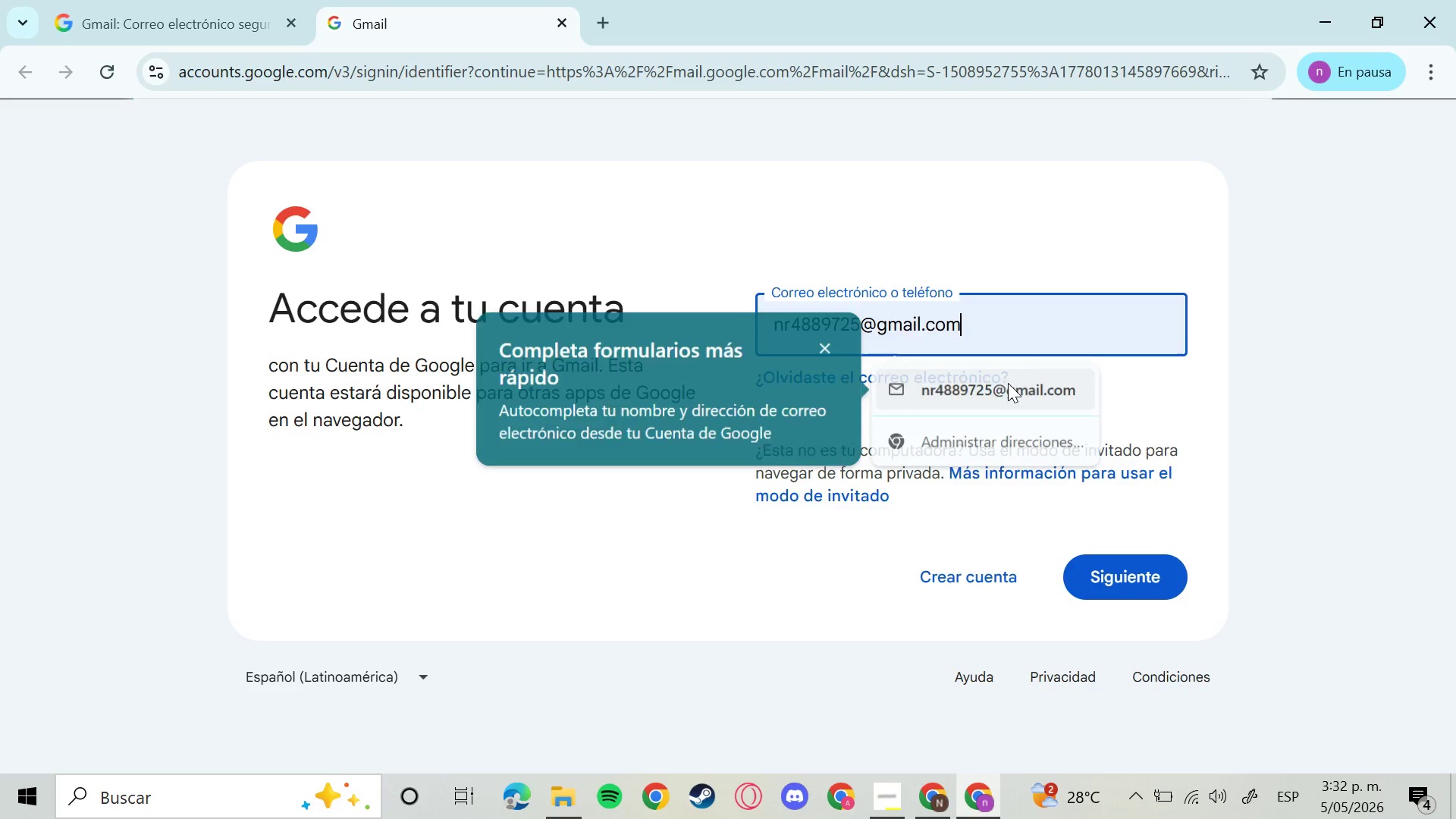 
left_click([1007, 383])
 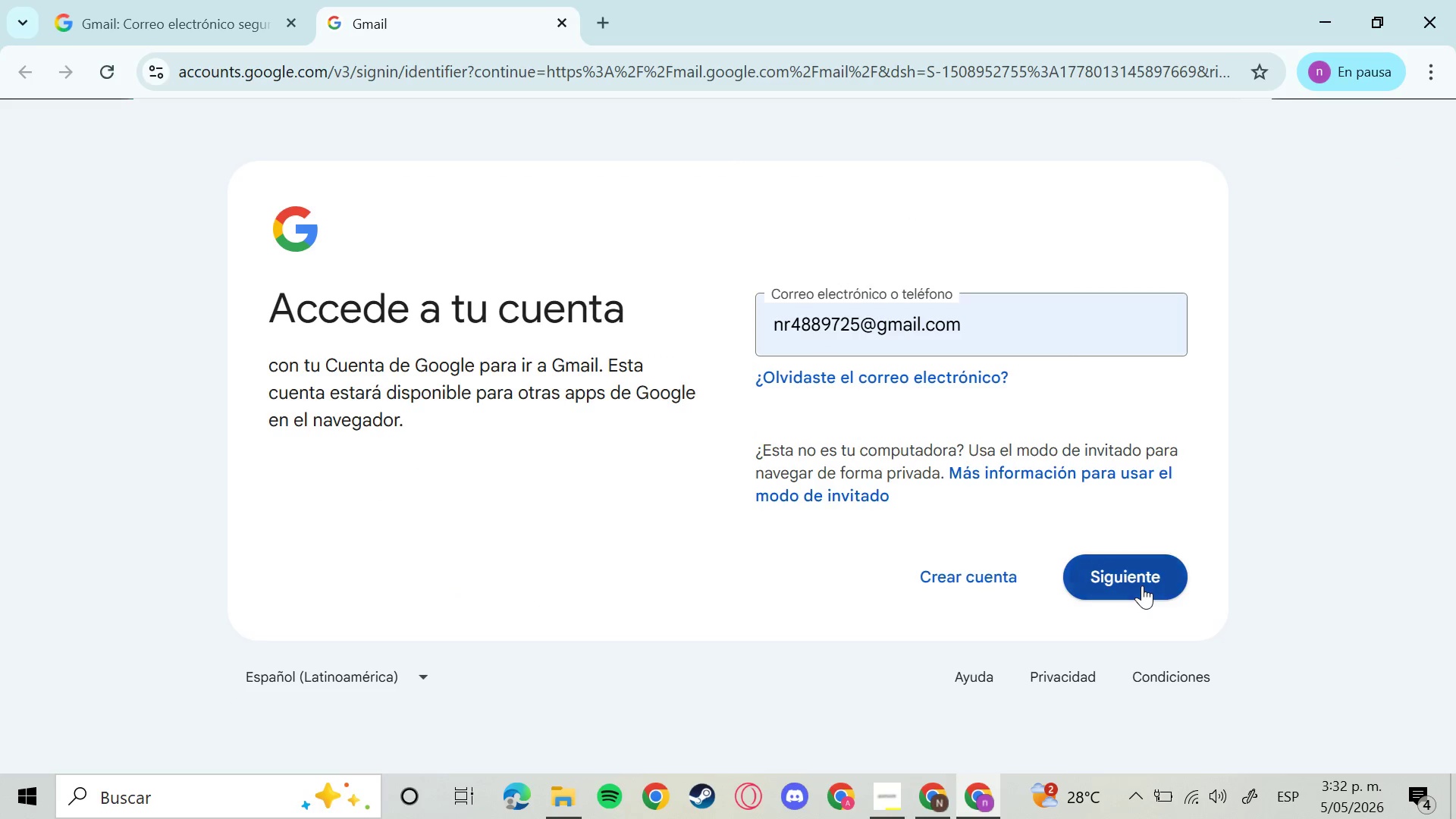 
left_click([1142, 585])
 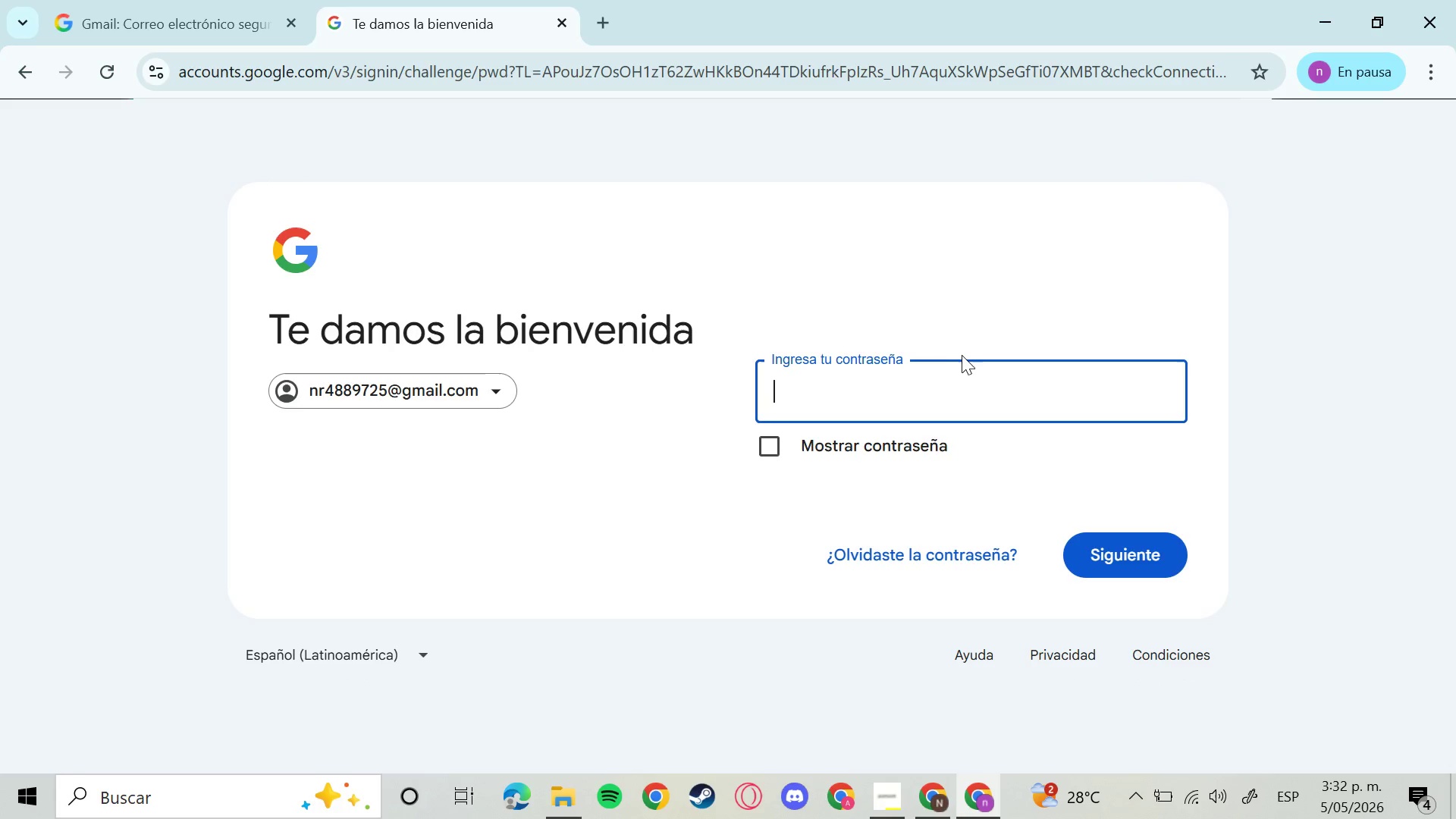 
left_click([904, 380])
 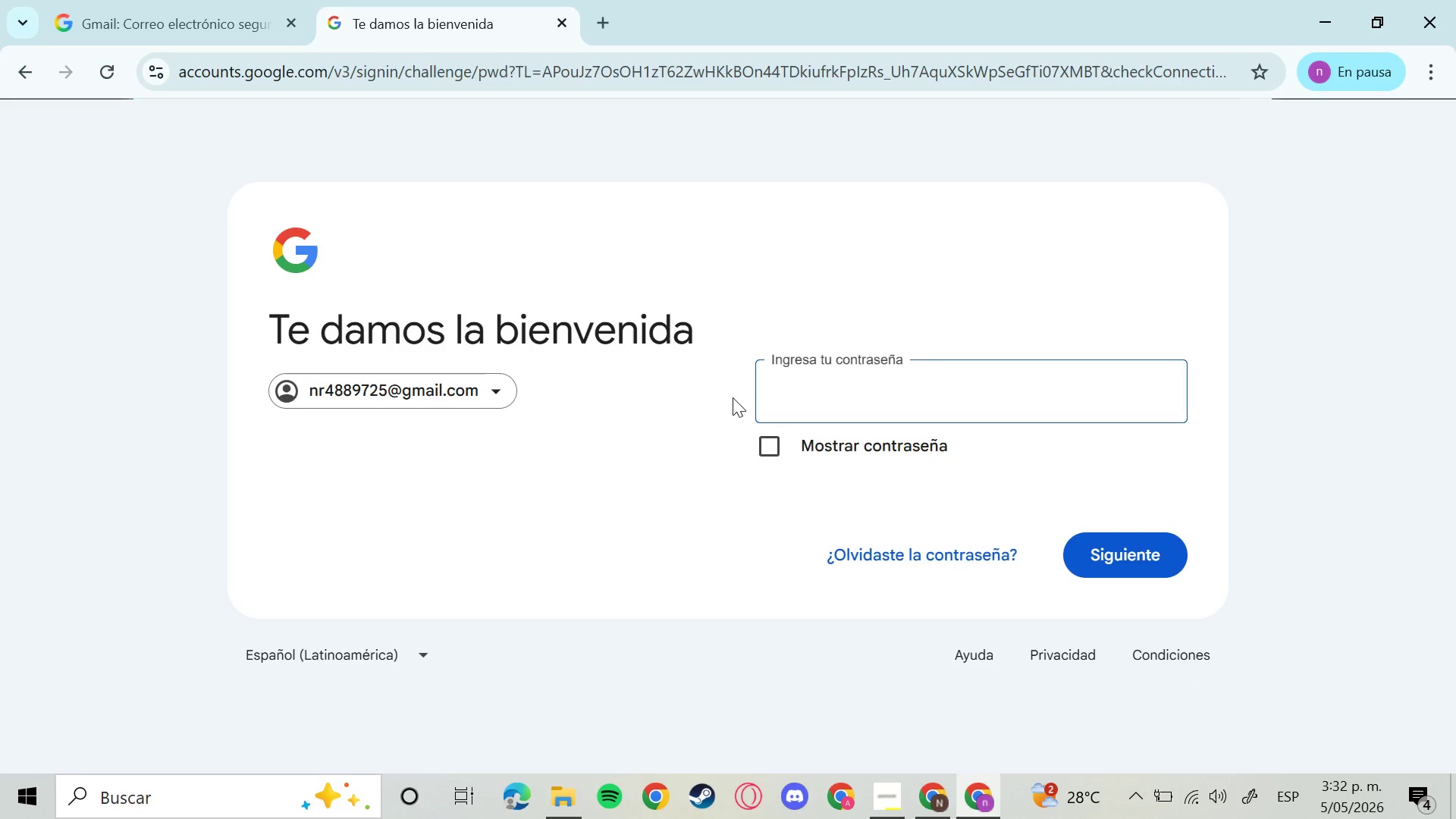 
left_click([733, 397])
 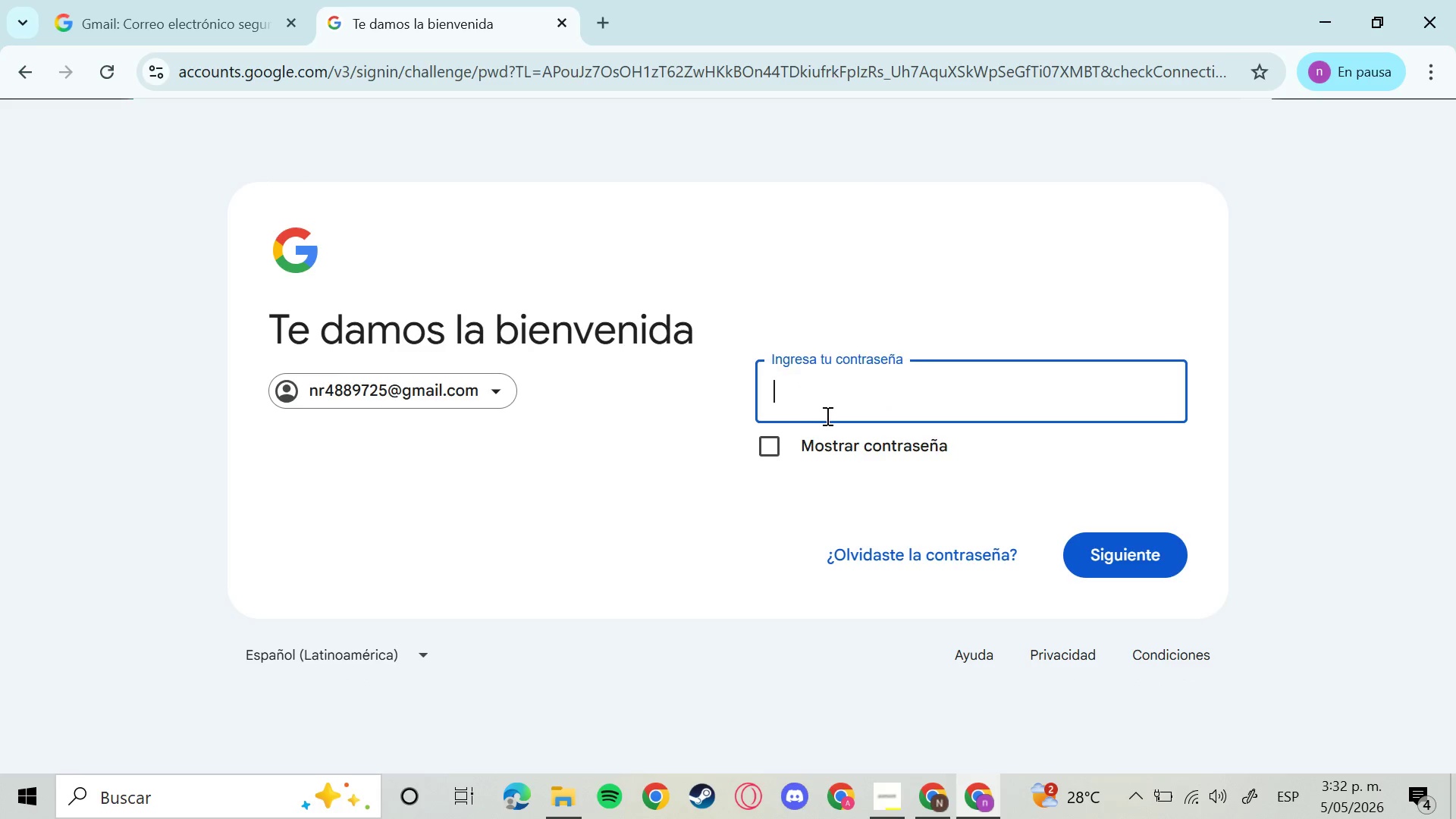 
left_click([824, 416])
 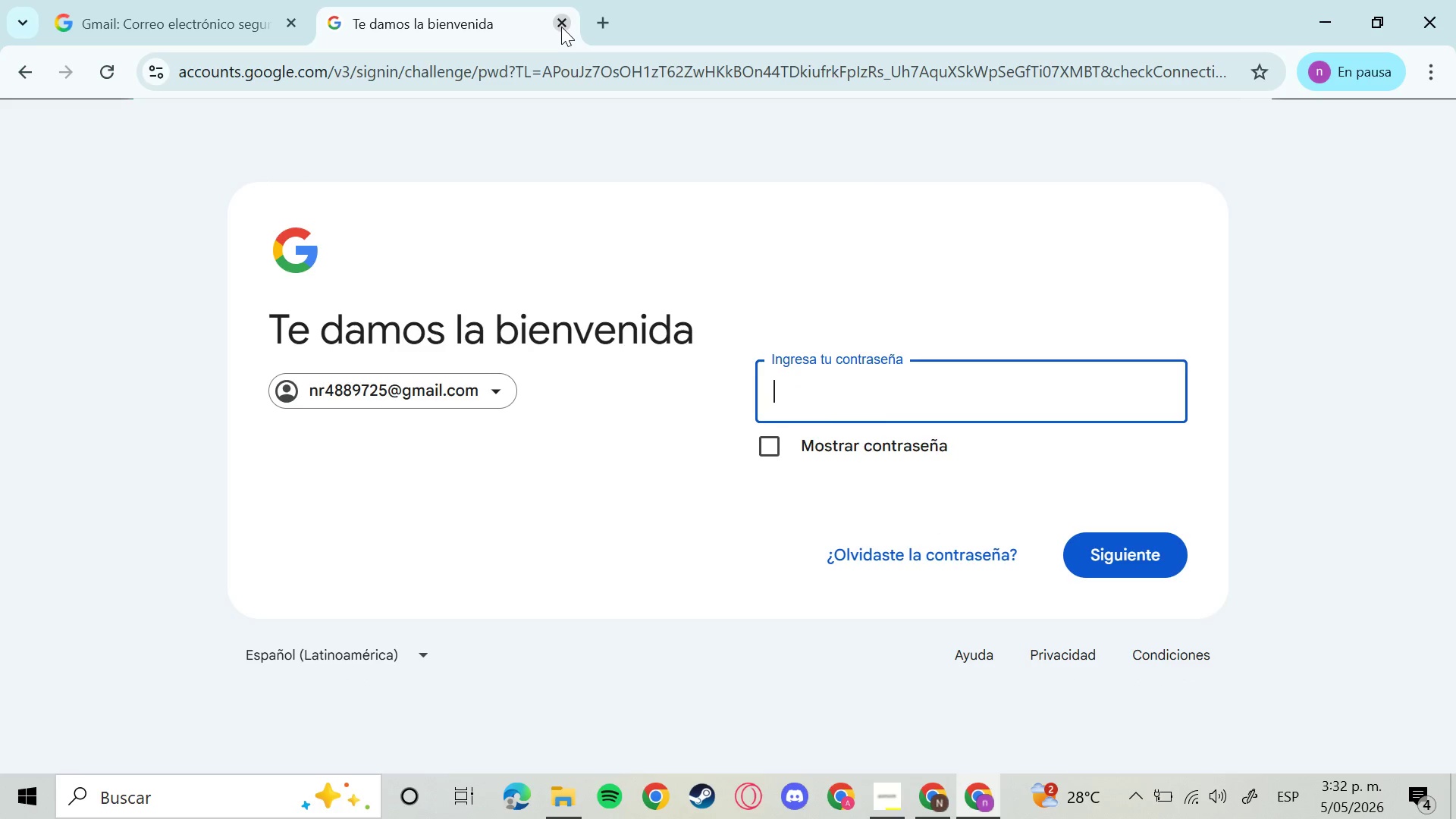 
left_click([561, 27])
 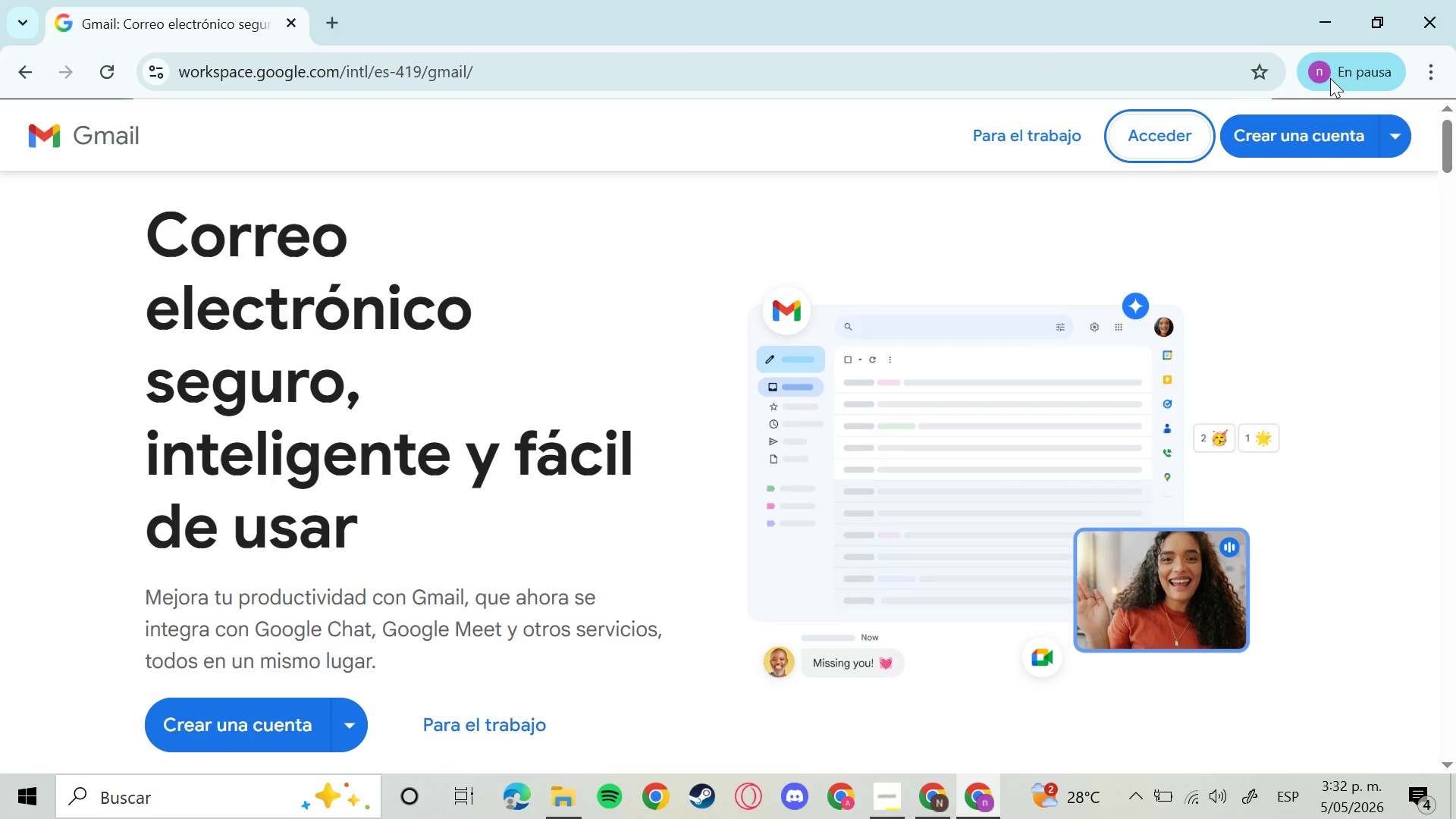 
left_click([1332, 77])
 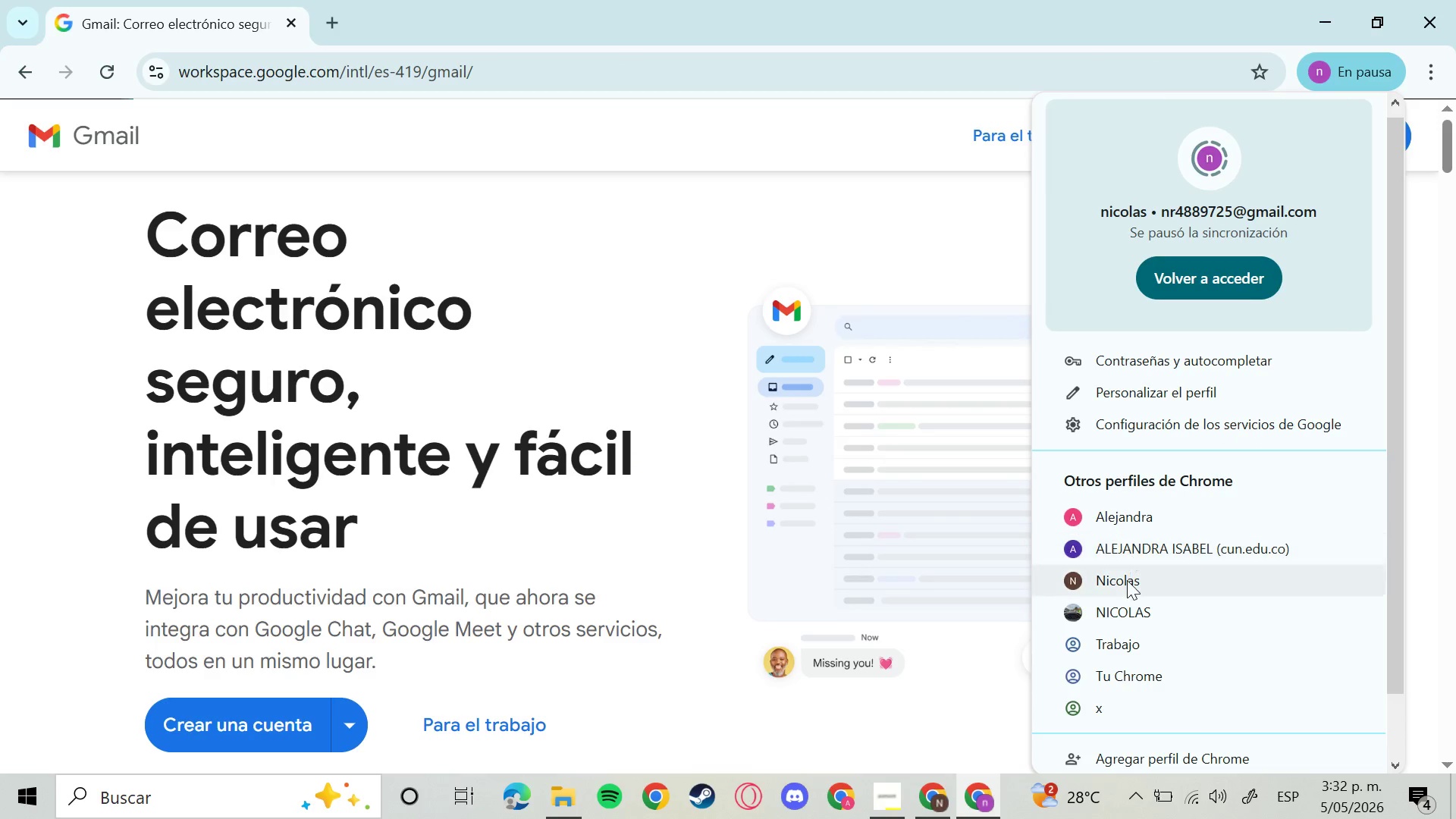 
left_click([1127, 582])
 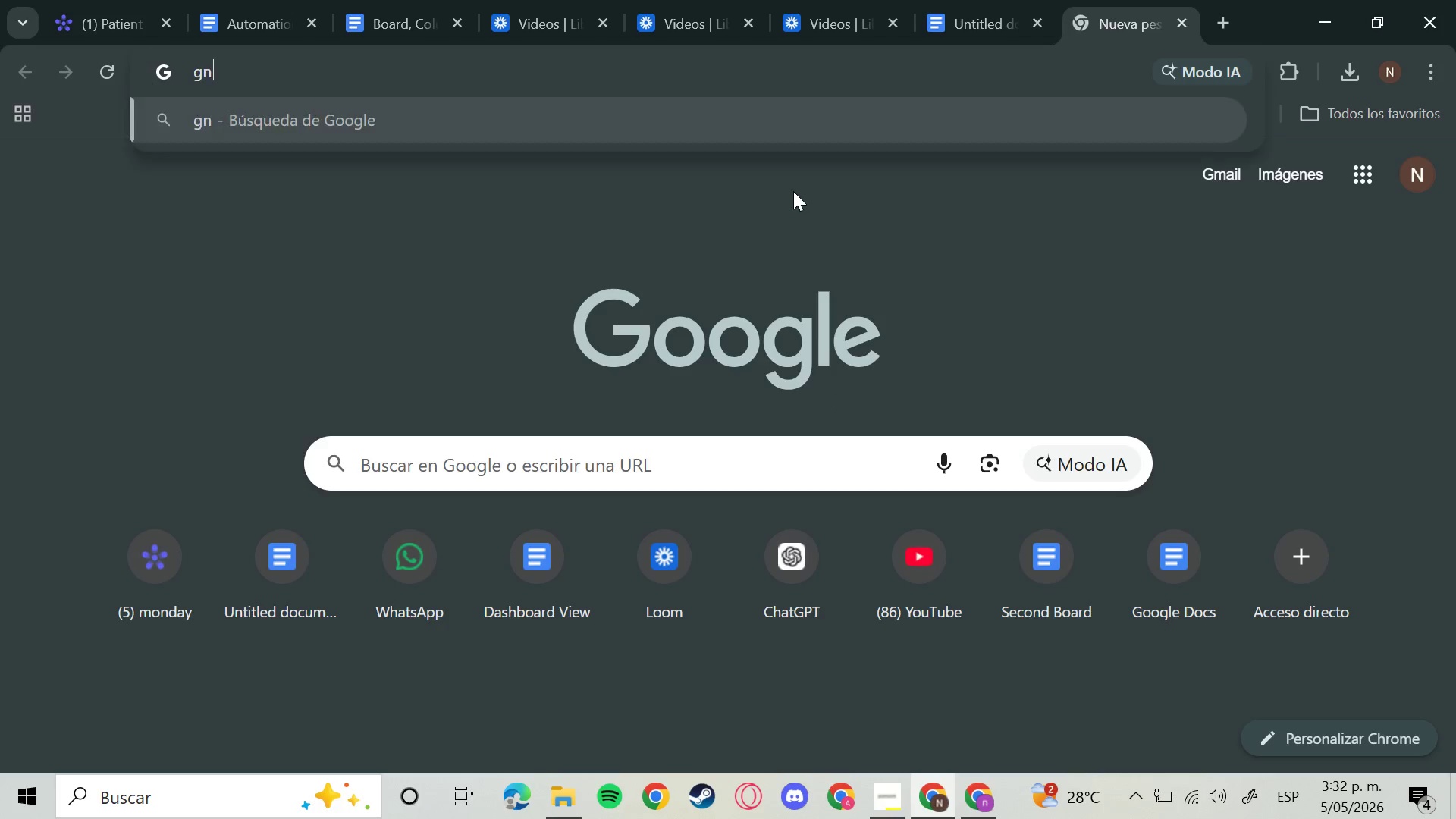 
key(N)
 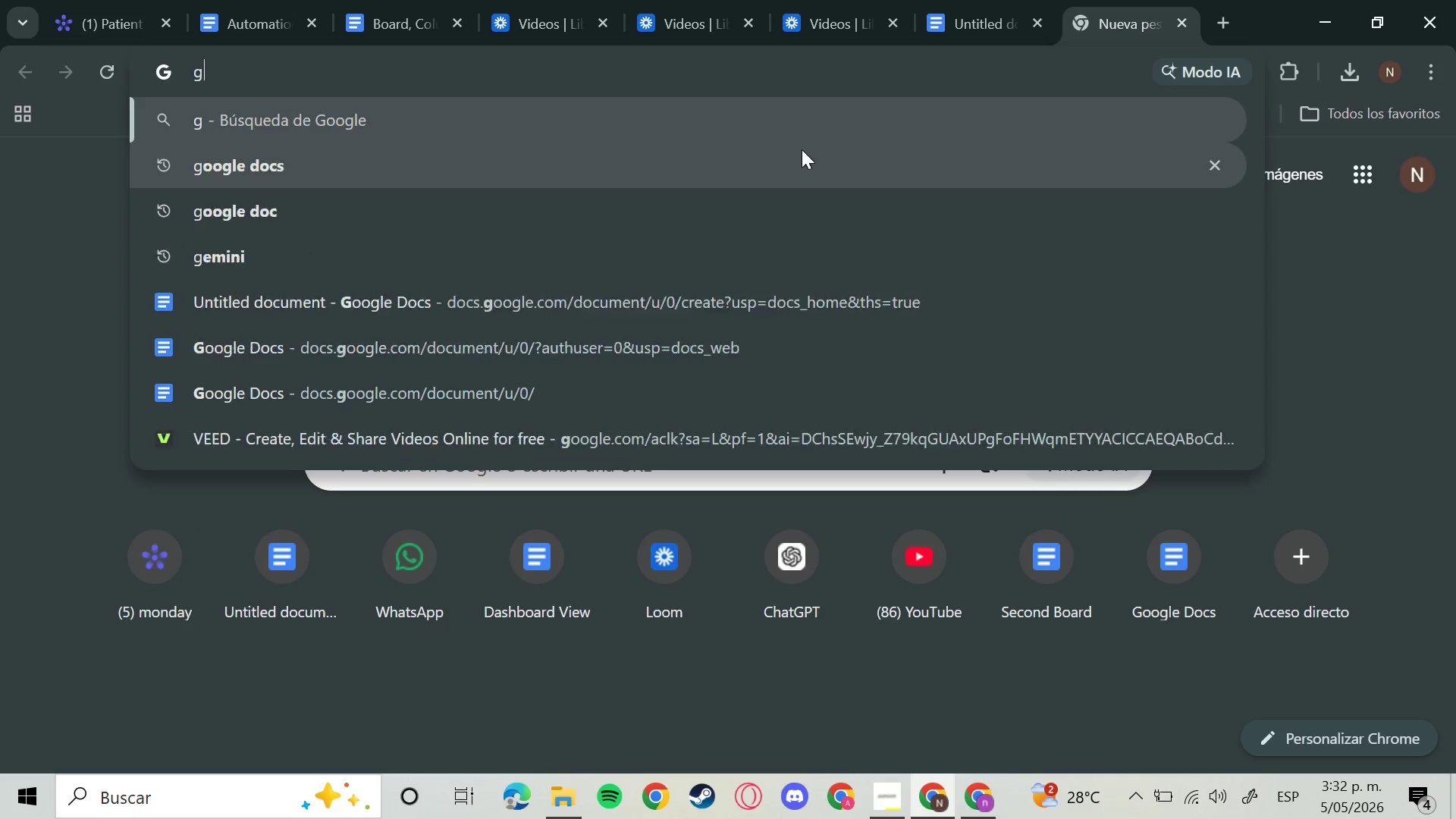 
key(Backspace)
 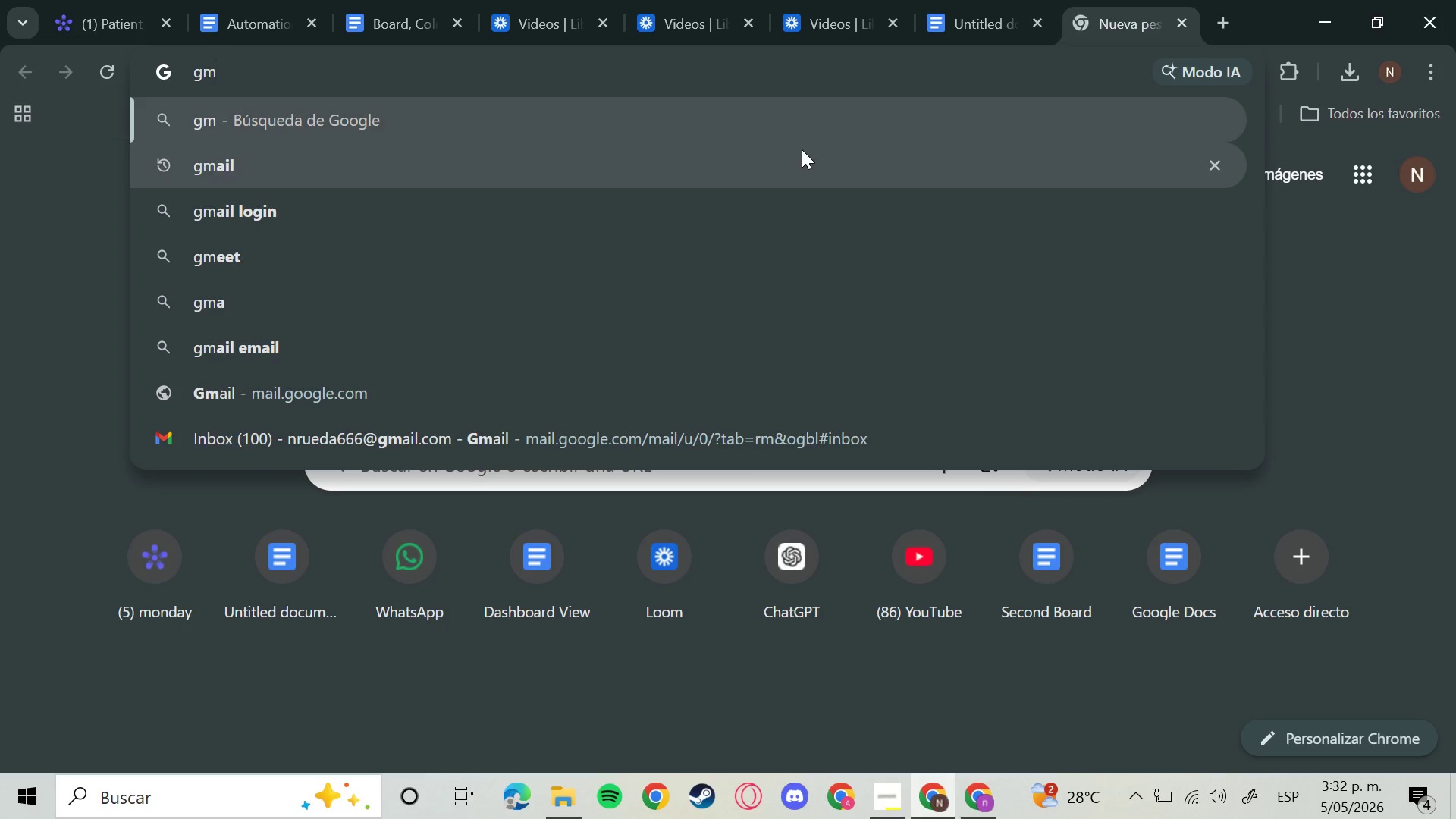 
key(M)
 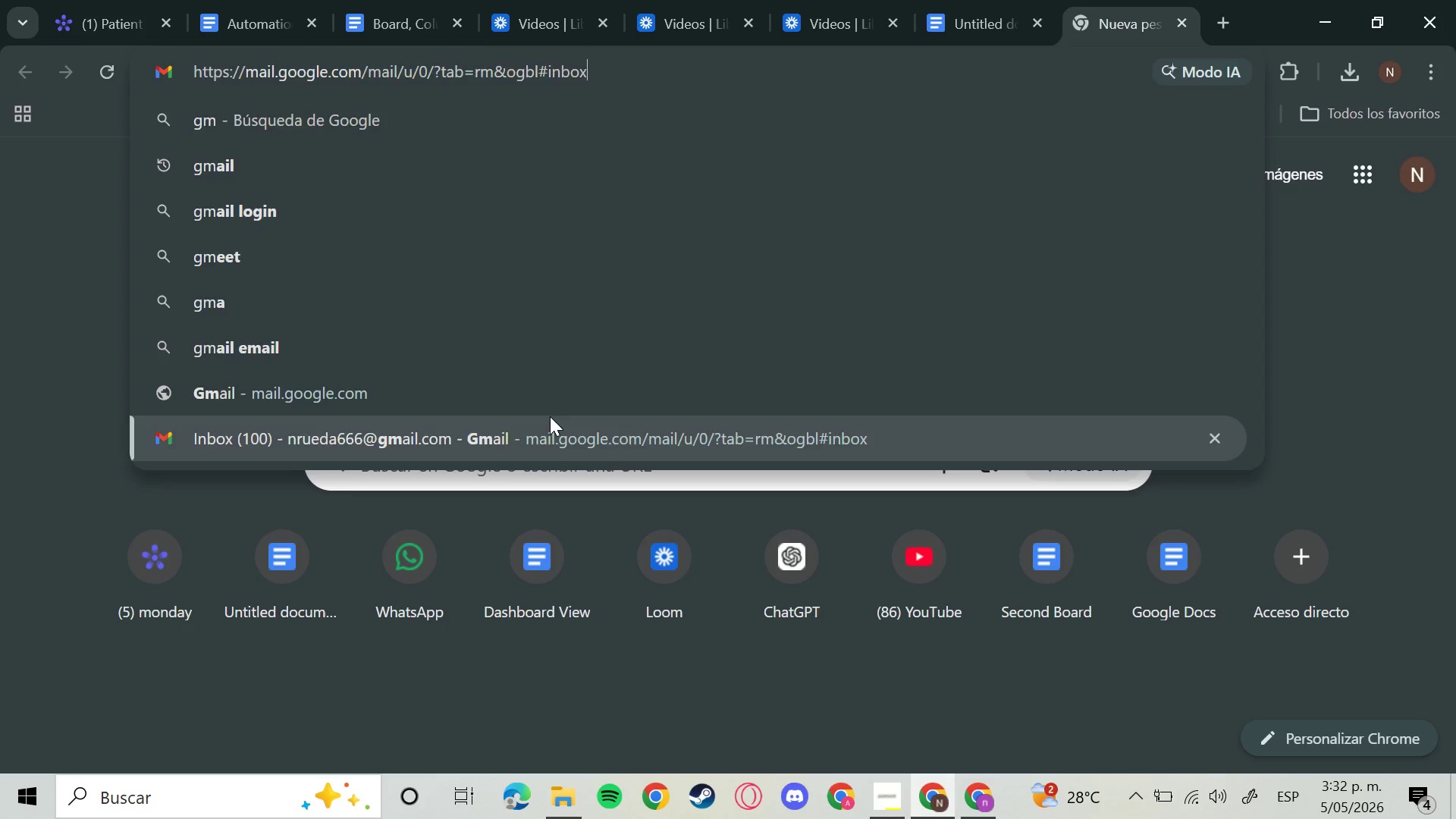 
left_click([550, 416])
 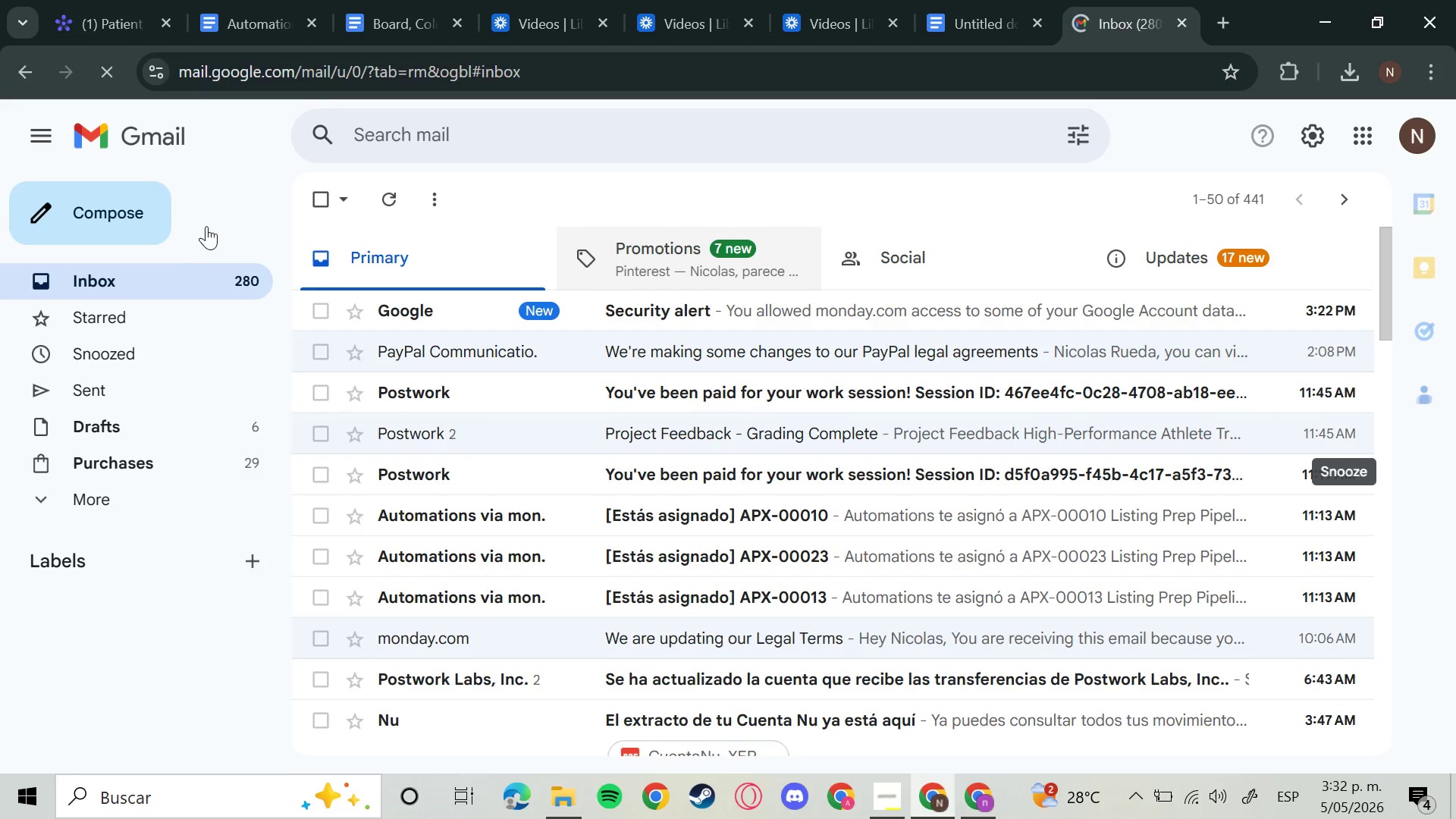 
wait(12.16)
 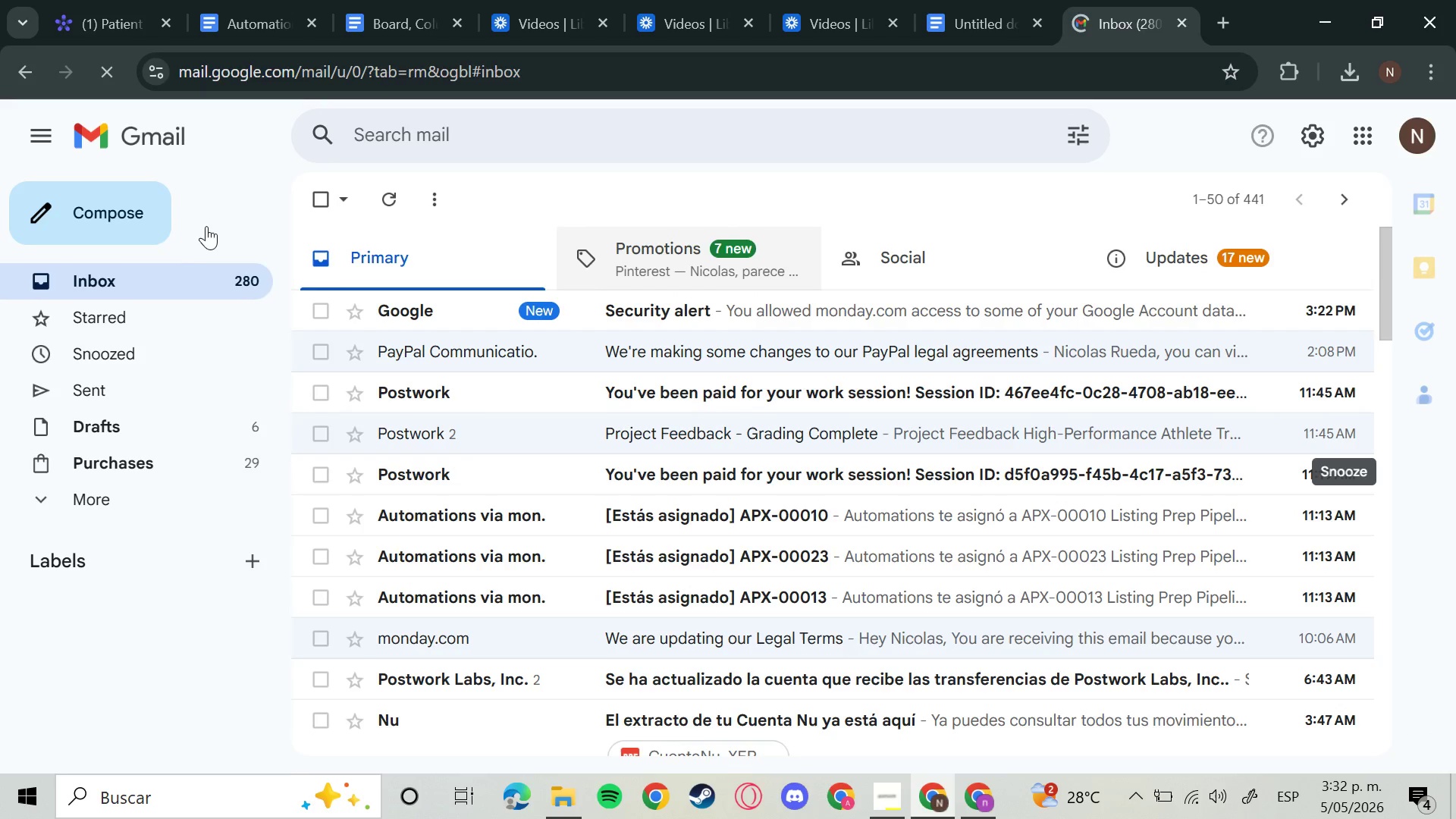 
left_click([127, 228])
 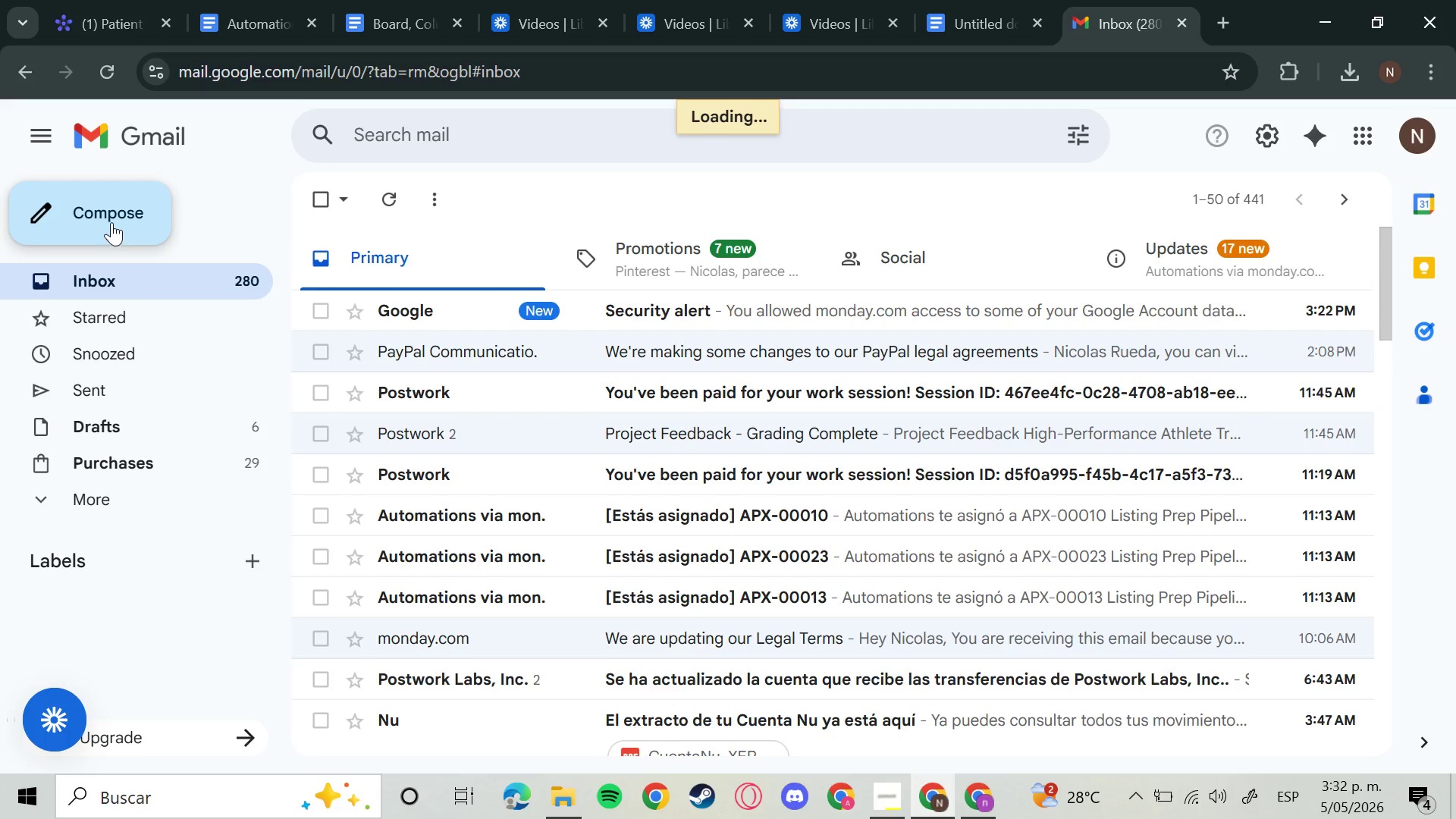 
left_click([105, 215])
 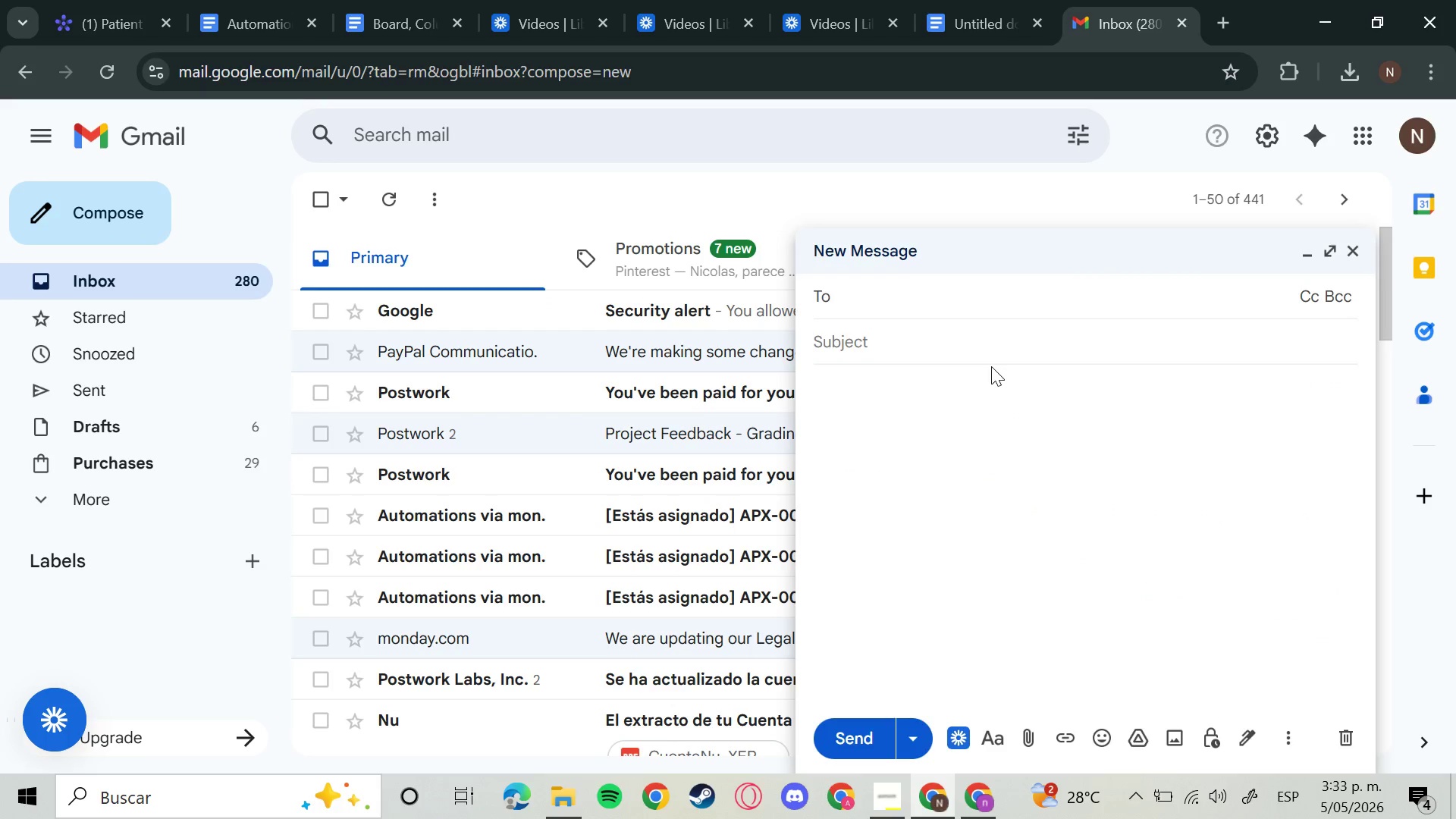 
left_click([892, 310])
 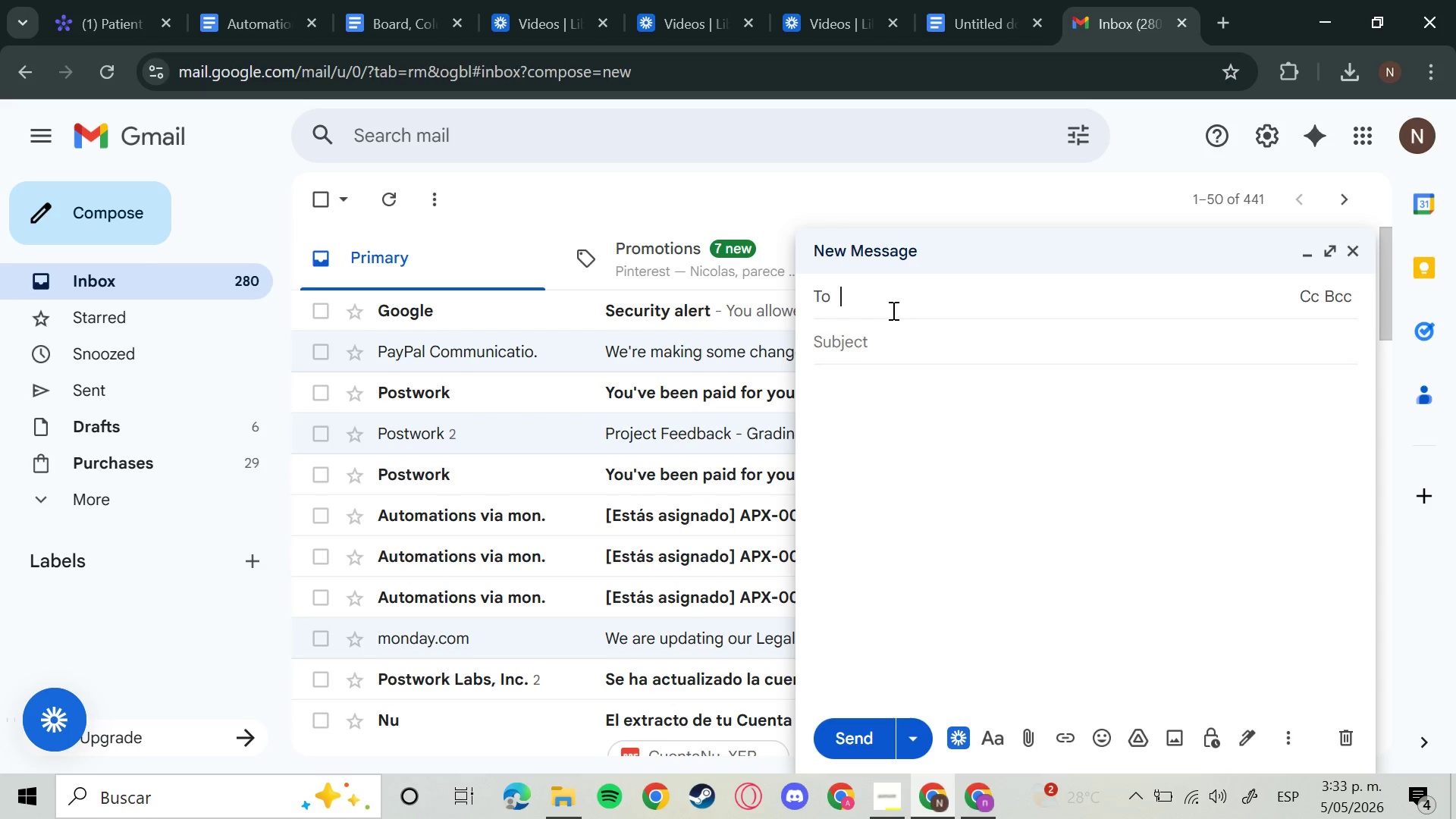 
key(Control+V)
 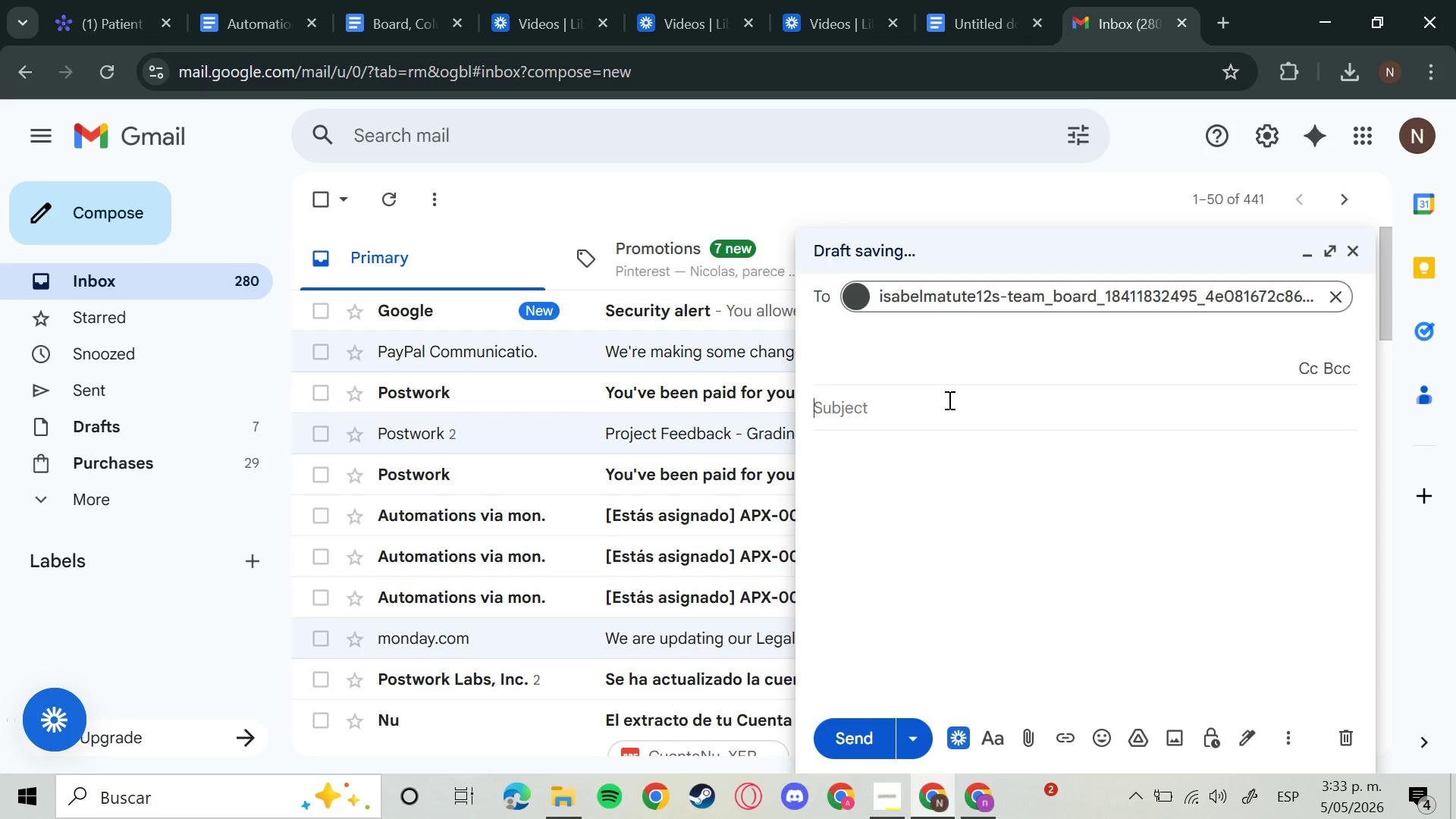 
left_click([948, 400])
 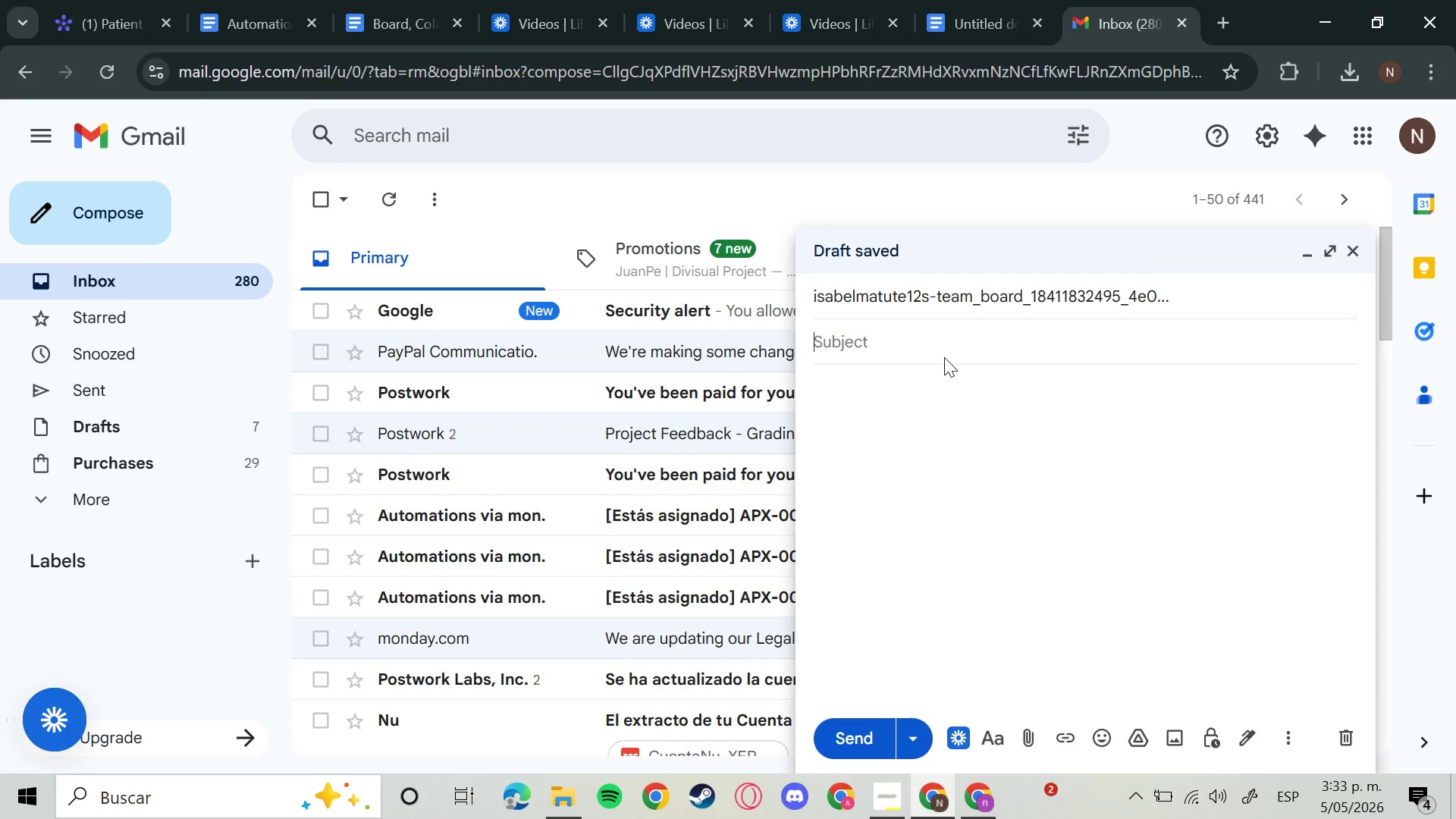 
type(Juan Pre)
key(Backspace)
key(Backspace)
type(erez)
 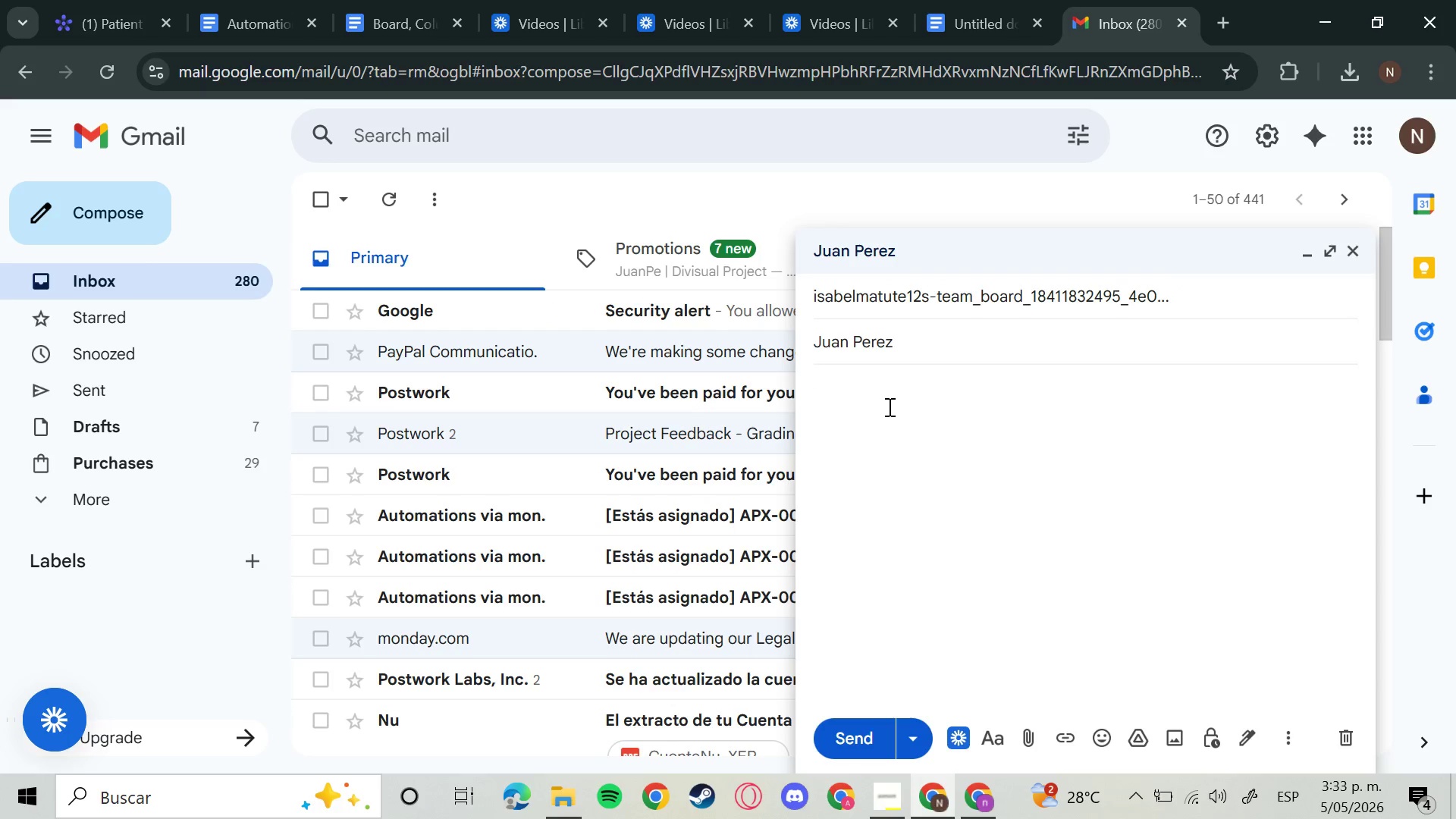 
type(Needs S)
key(Backspace)
type(support for streess)
key(Backspace)
key(Backspace)
key(Backspace)
type(ss and would like and )
key(Backspace)
key(Backspace)
key(Backspace)
type(n inital consultation)
 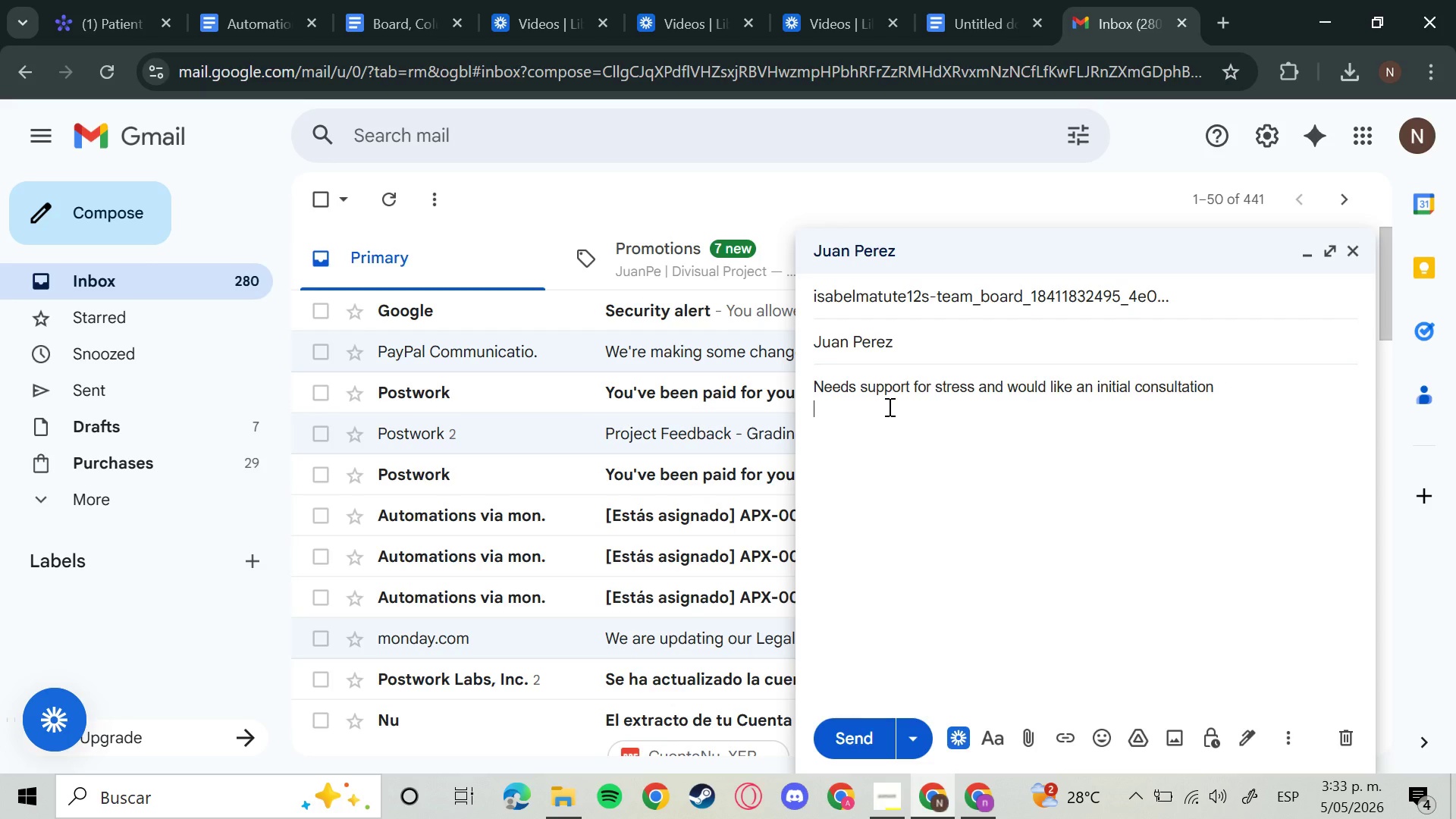 
key(Enter)
 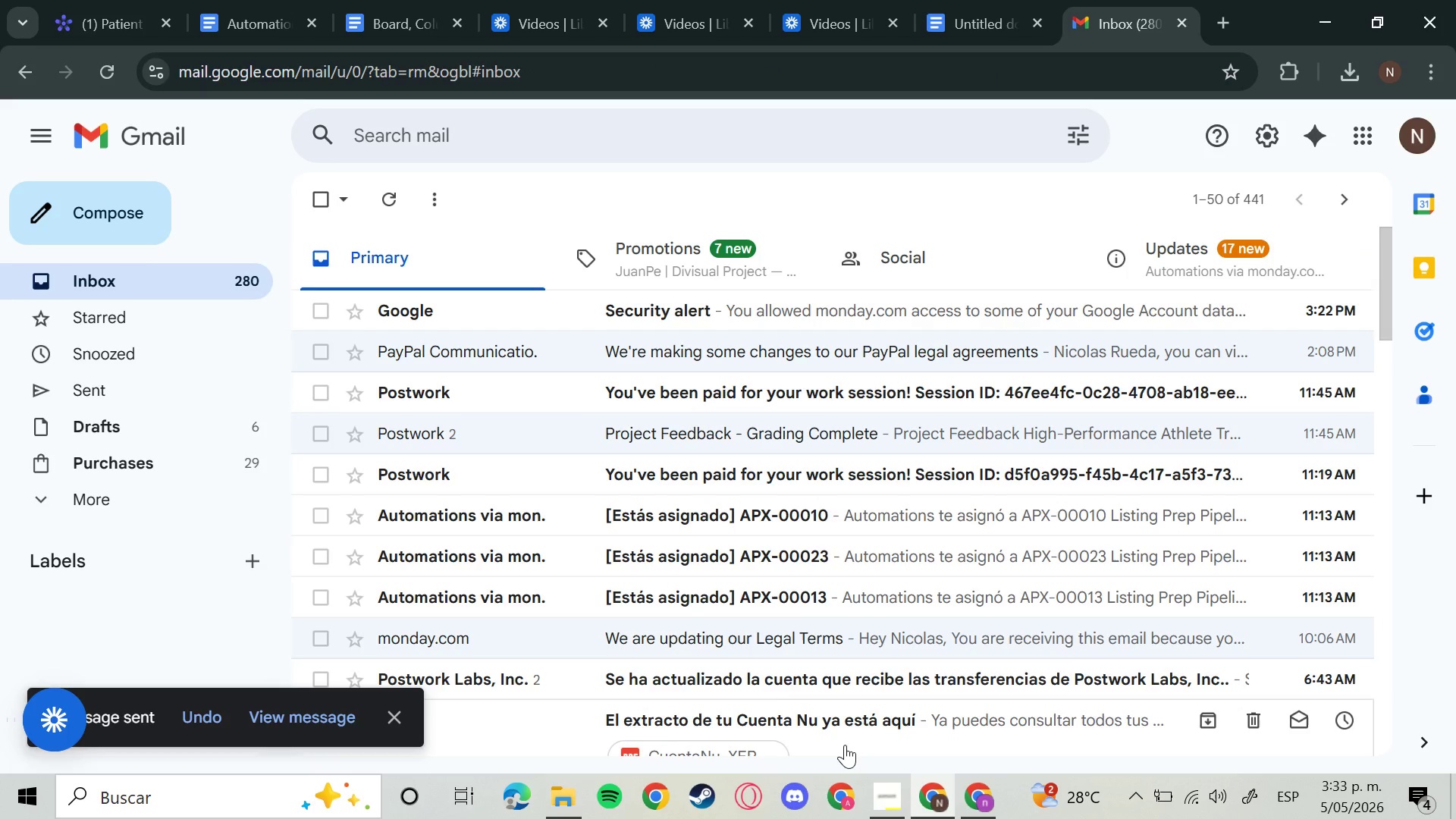 
wait(5.34)
 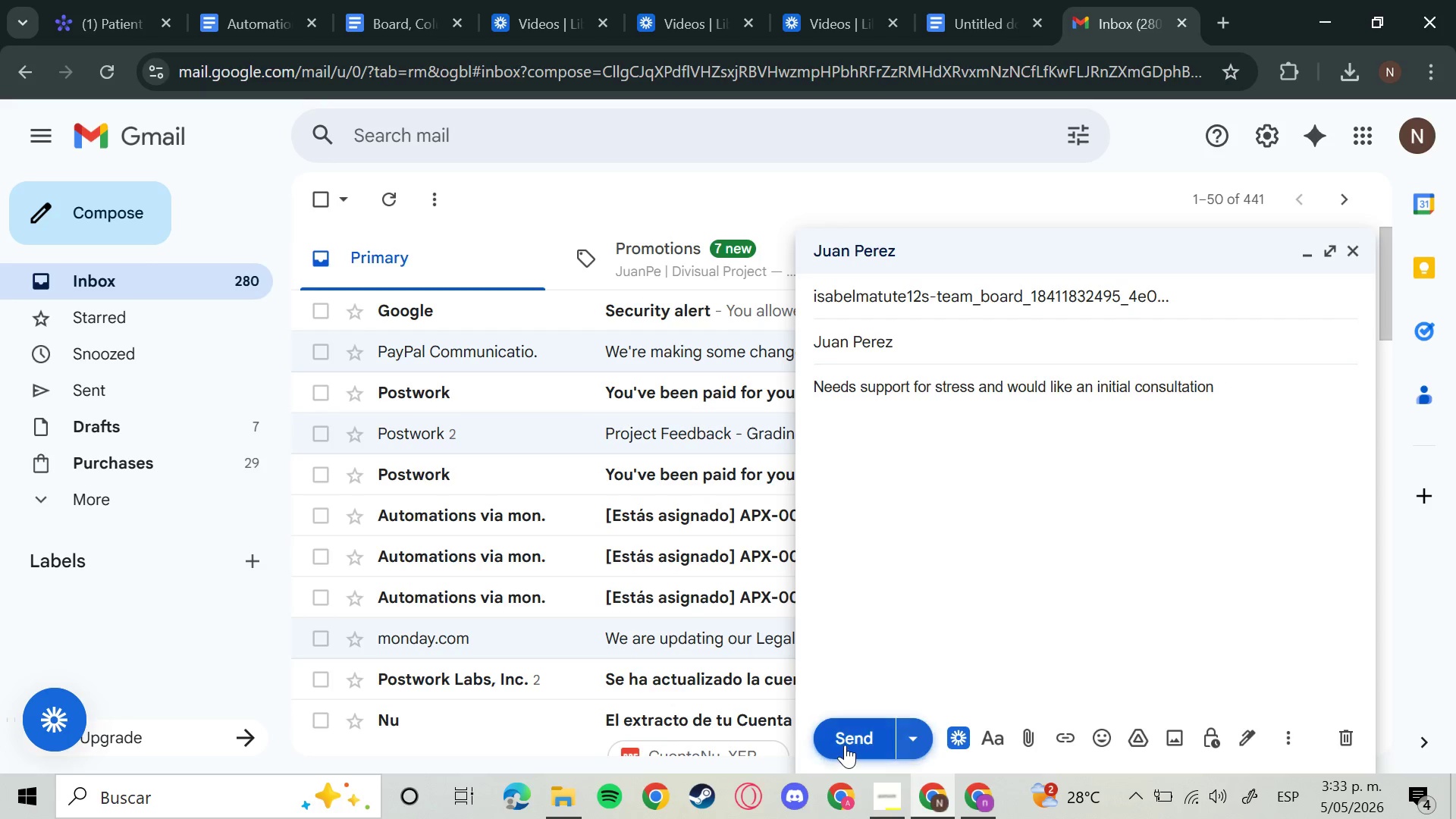 
left_click([122, 0])
 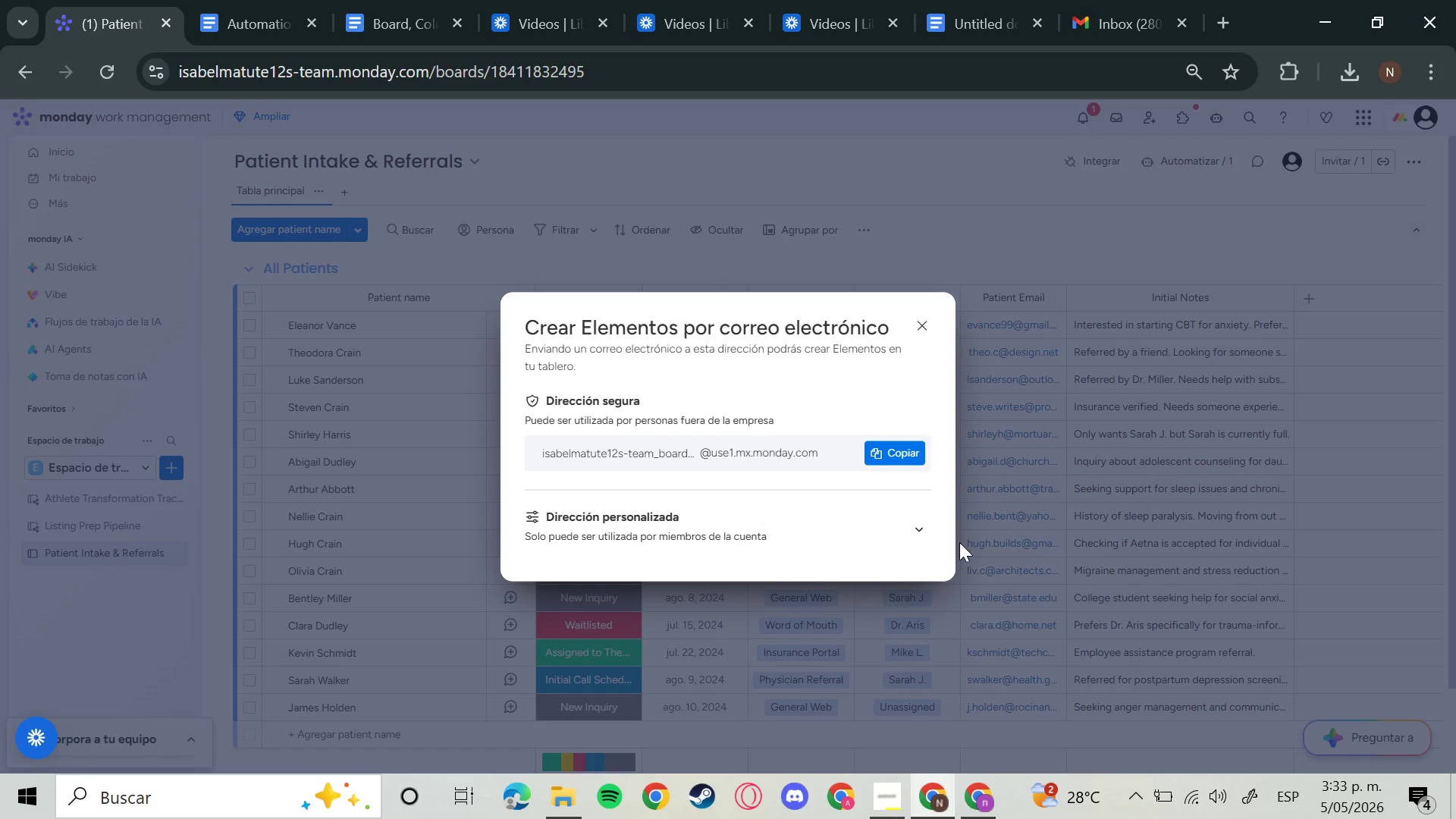 
left_click([928, 526])
 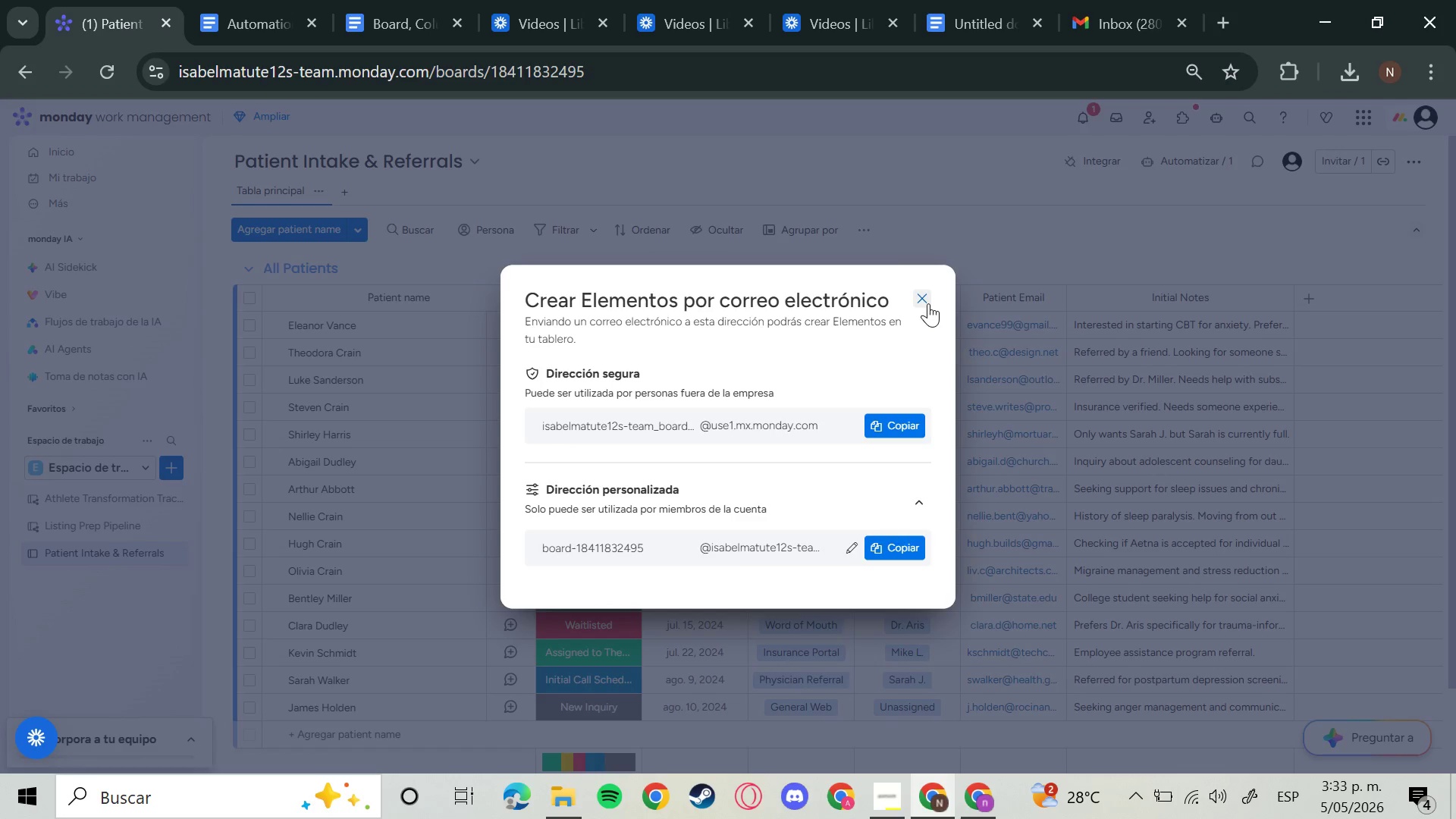 
left_click([928, 304])
 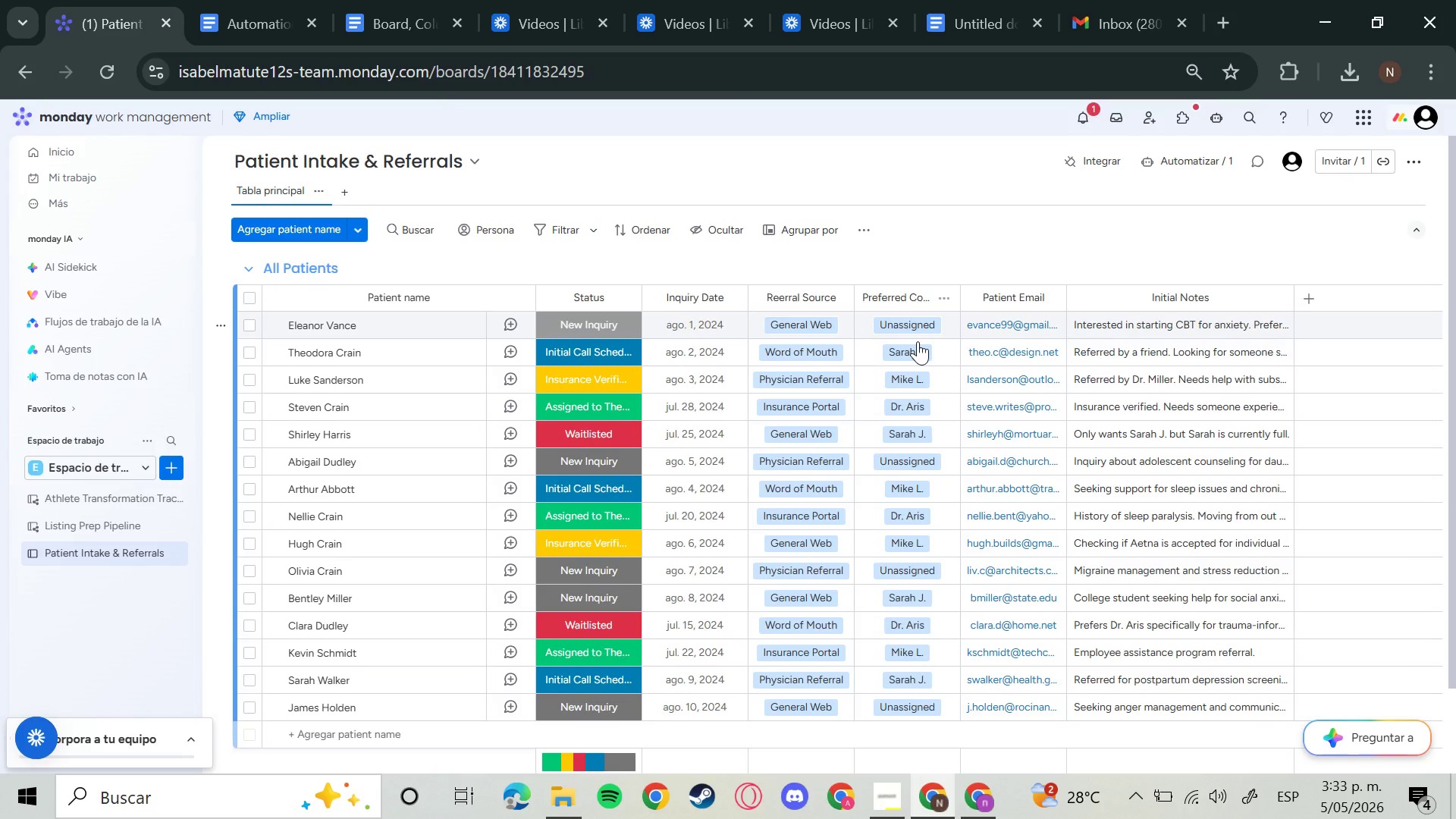 
scroll: coordinate [918, 341], scroll_direction: down, amount: 2.0
 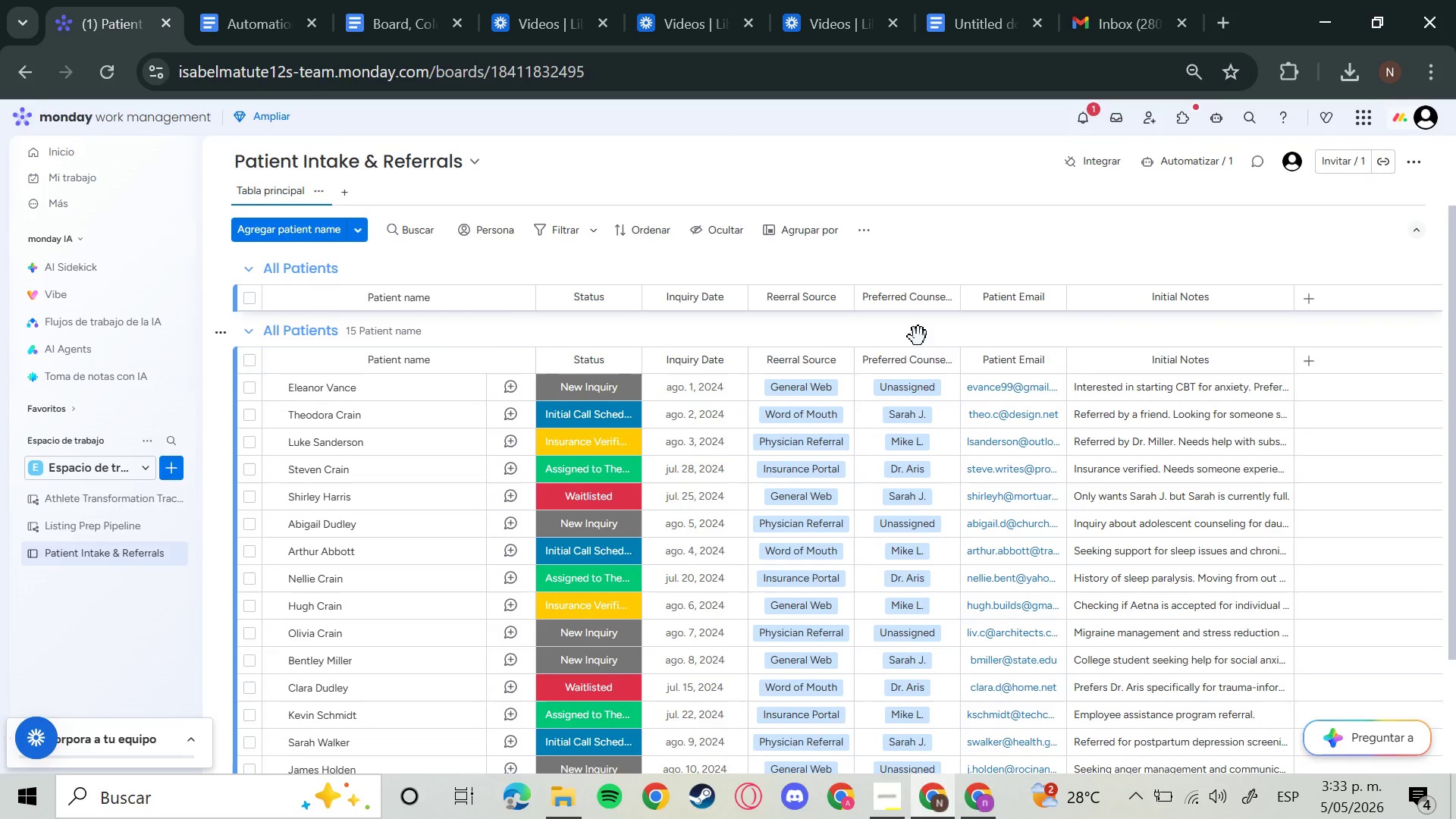 
wait(12.3)
 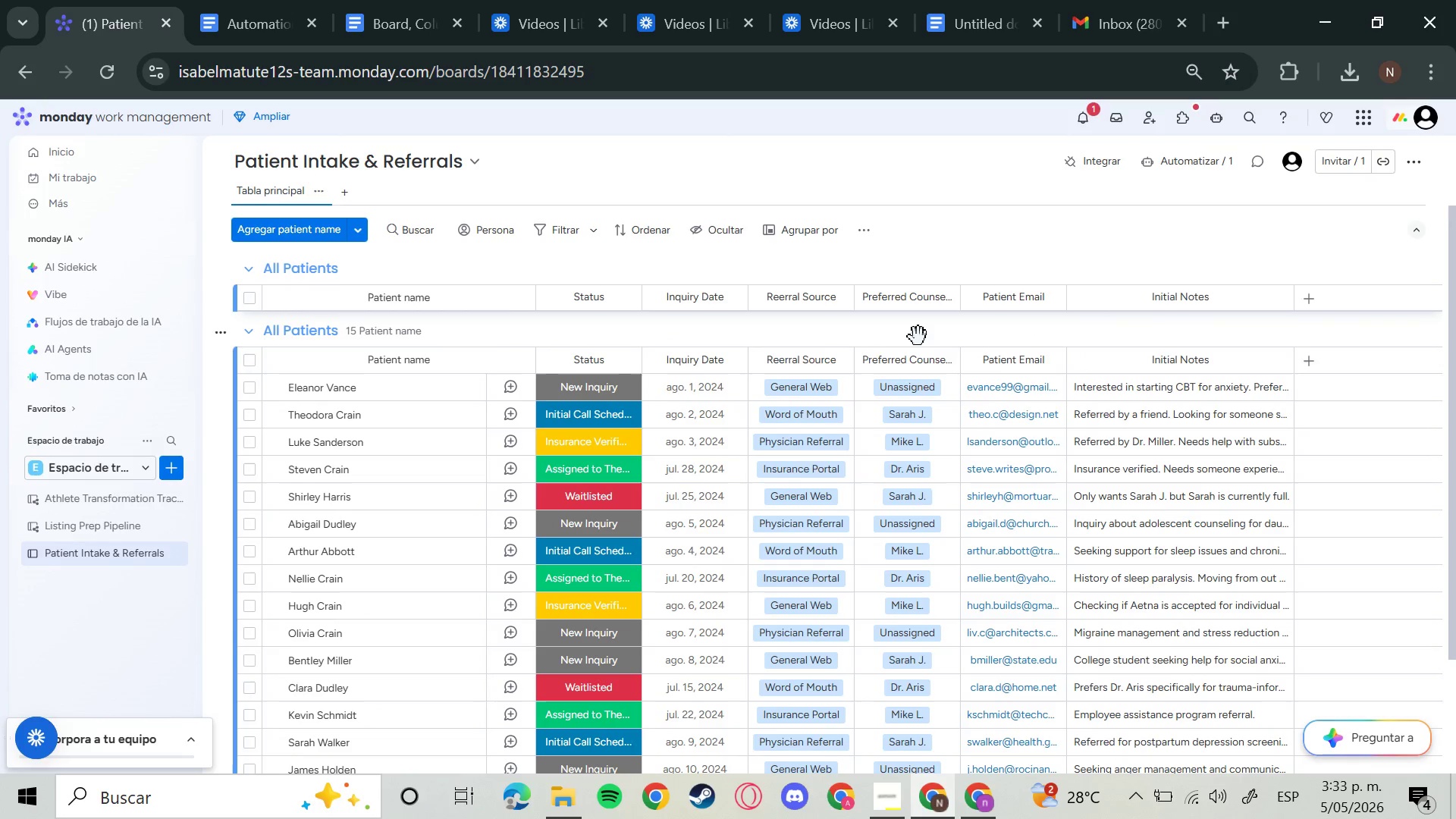 
scroll: coordinate [919, 507], scroll_direction: up, amount: 4.0
 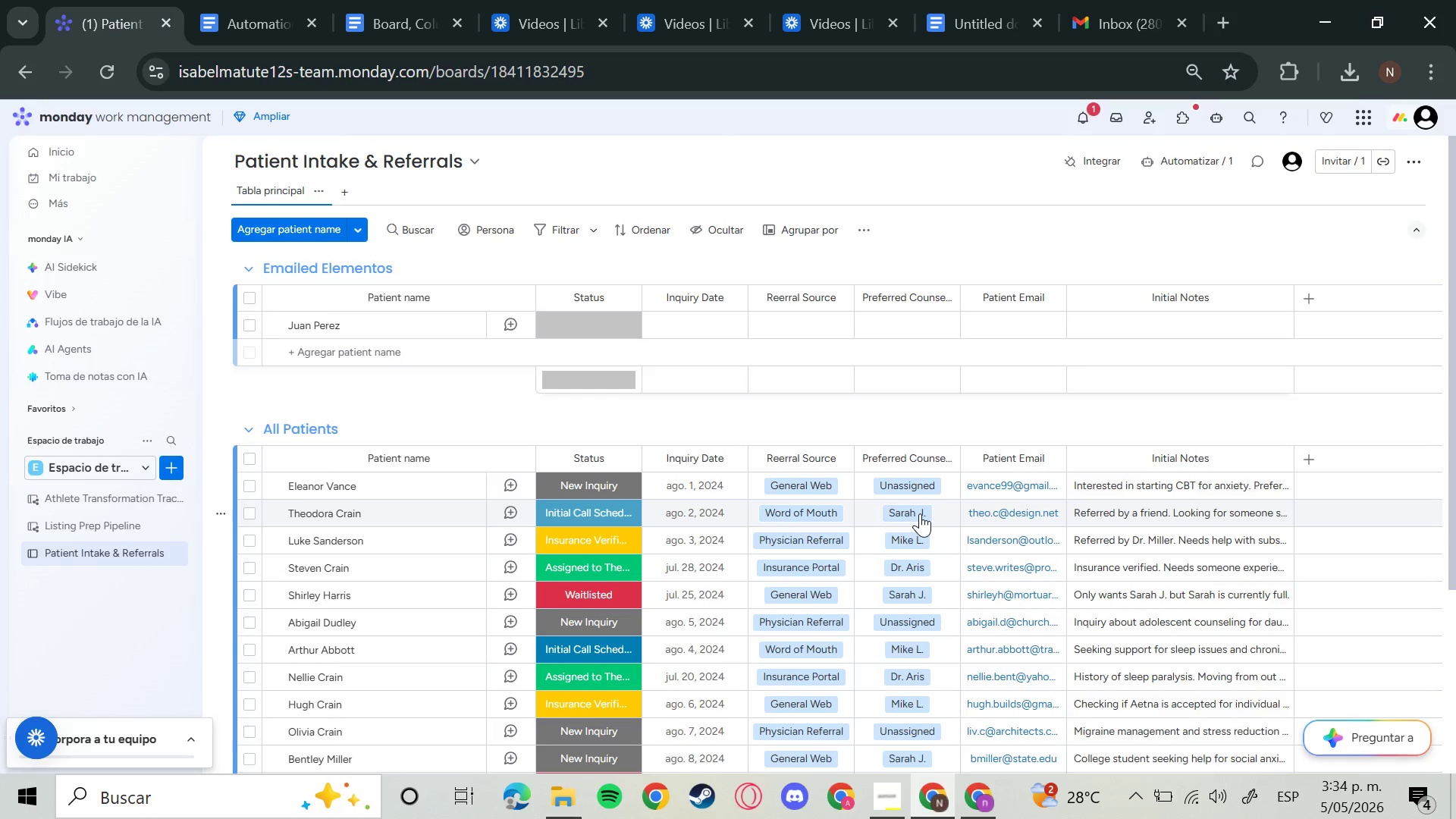 
wait(14.07)
 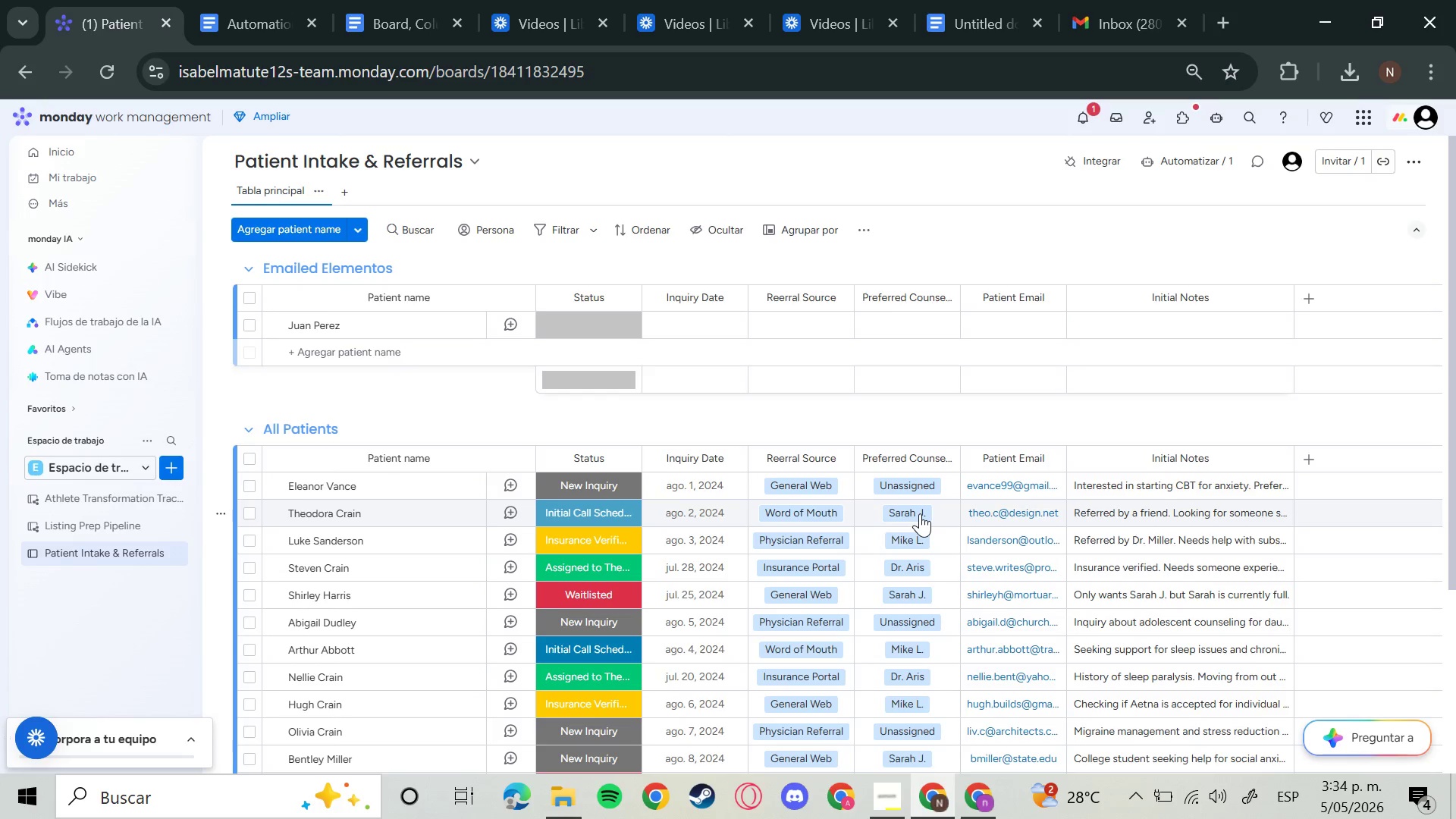 
left_click([1068, 626])
 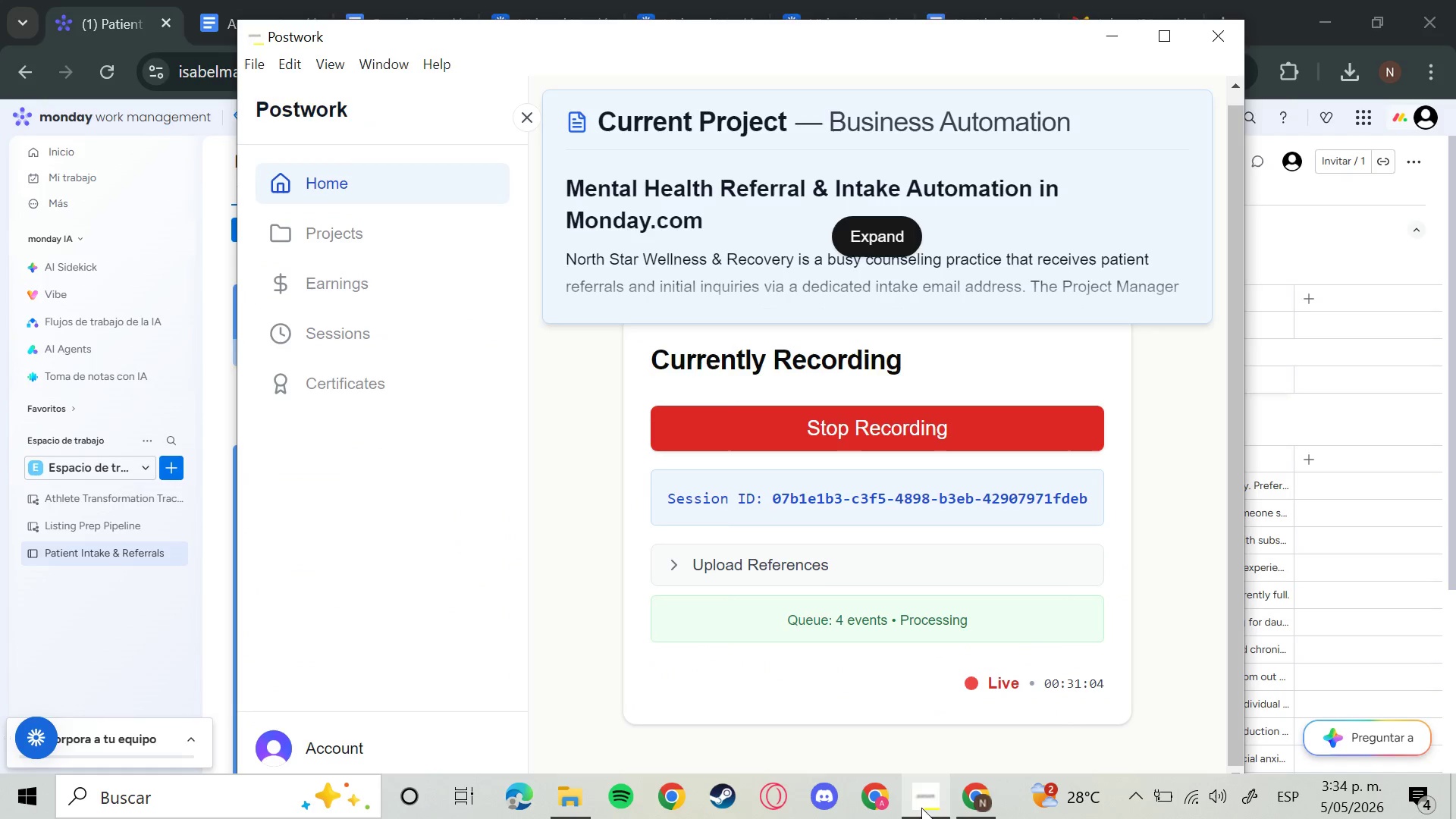 
left_click([921, 808])